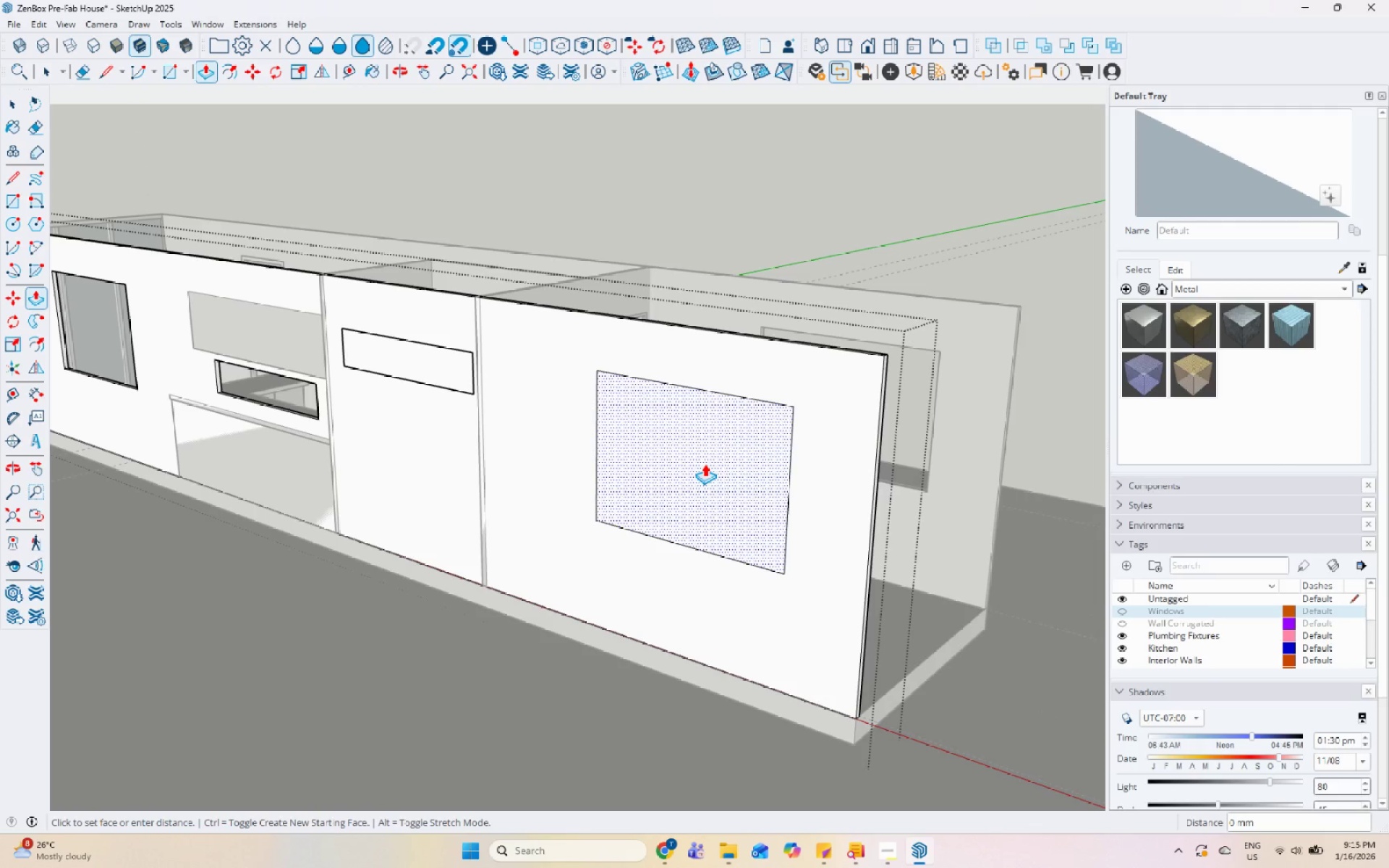 
scroll: coordinate [705, 464], scroll_direction: up, amount: 4.0
 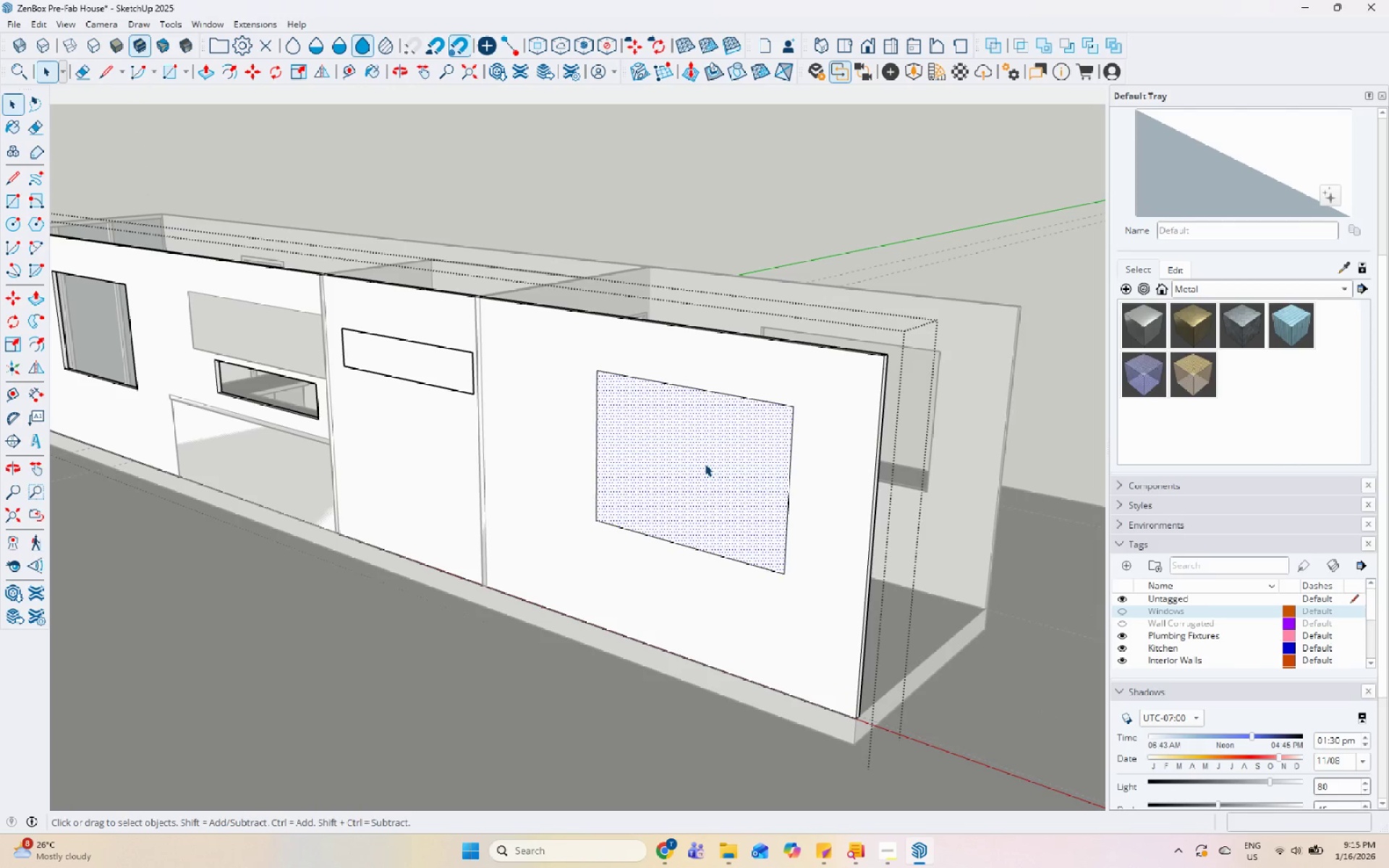 
double_click([705, 464])
 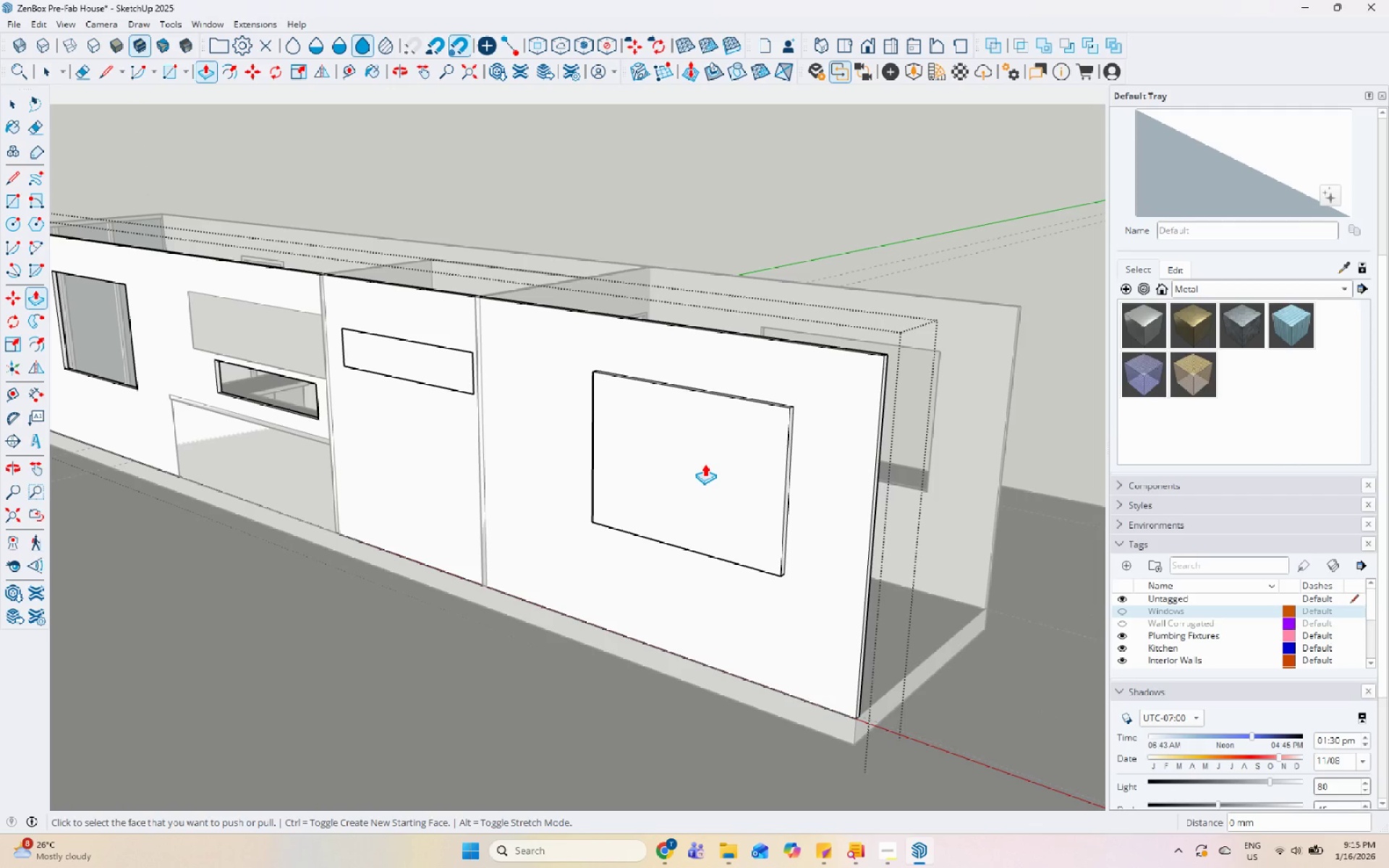 
key(Control+Z)
 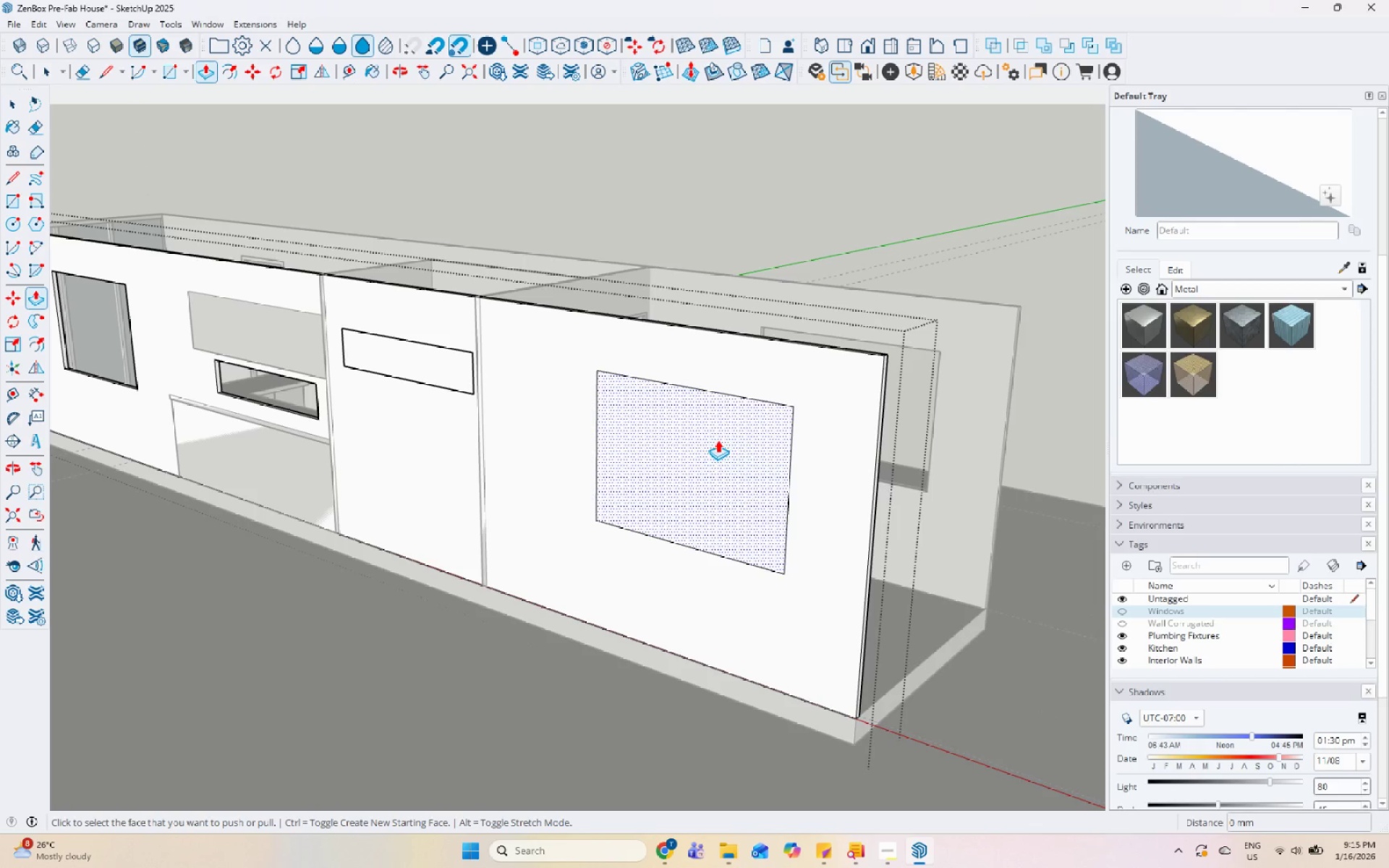 
left_click([718, 440])
 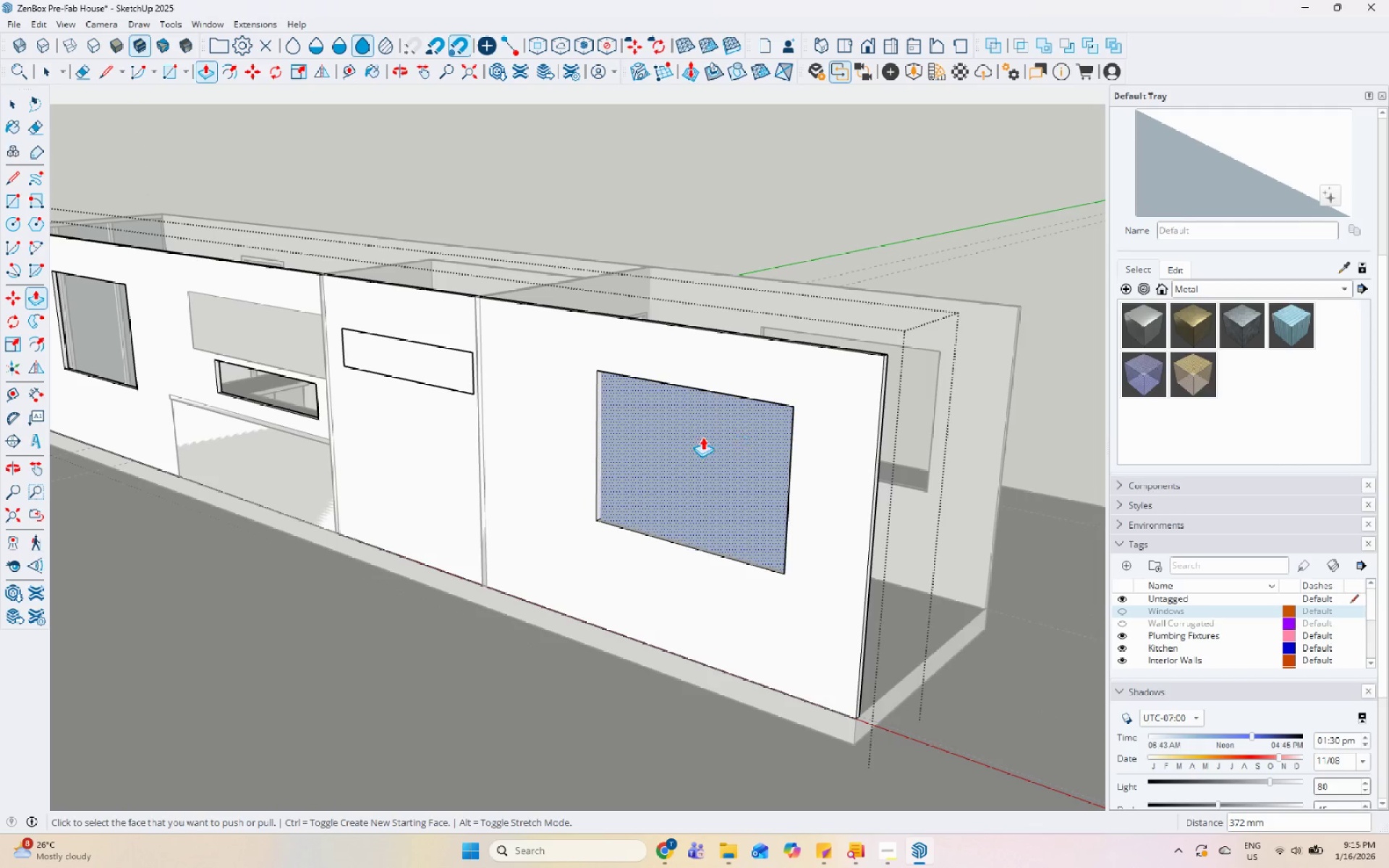 
key(Control+Z)
 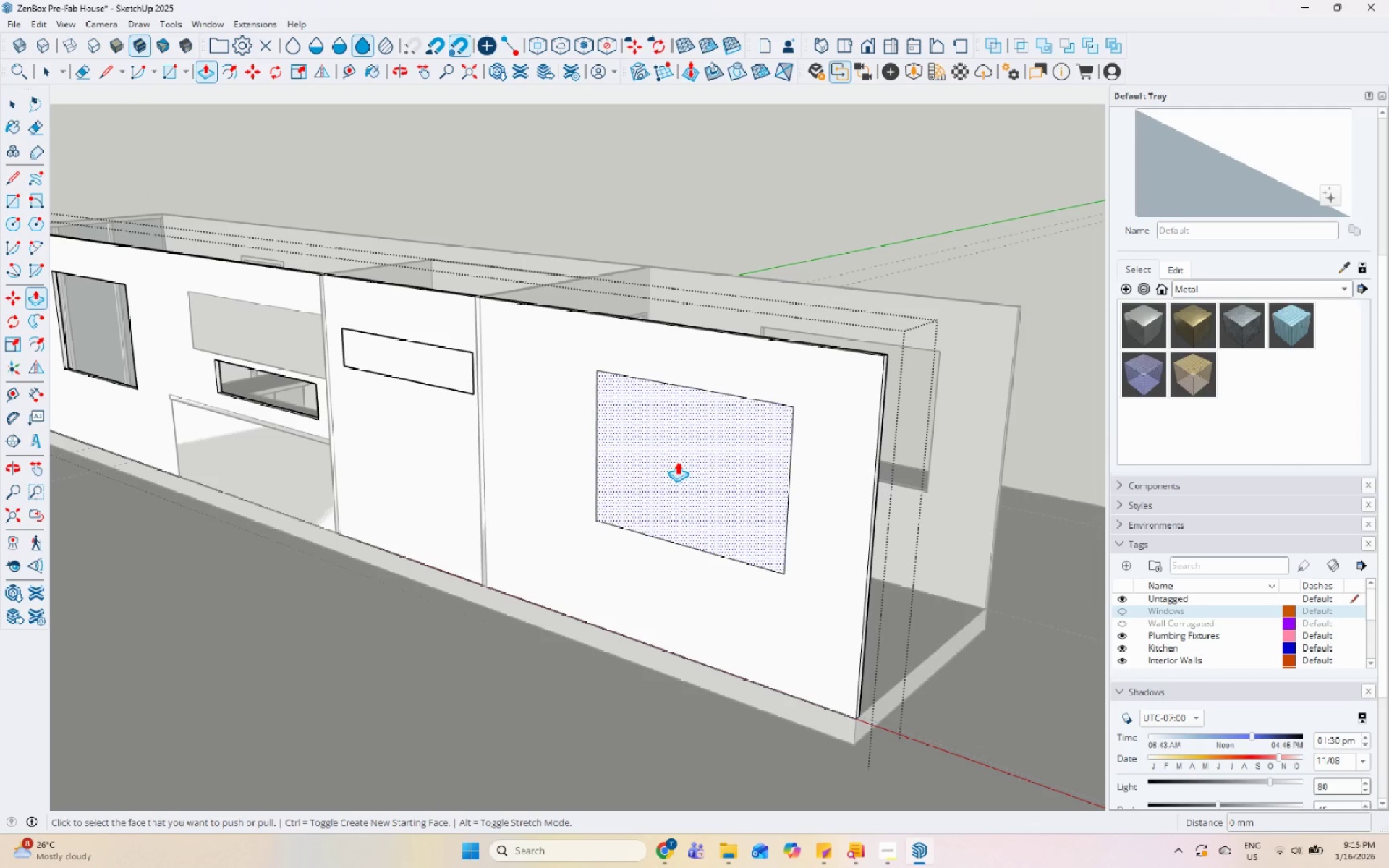 
left_click([677, 461])
 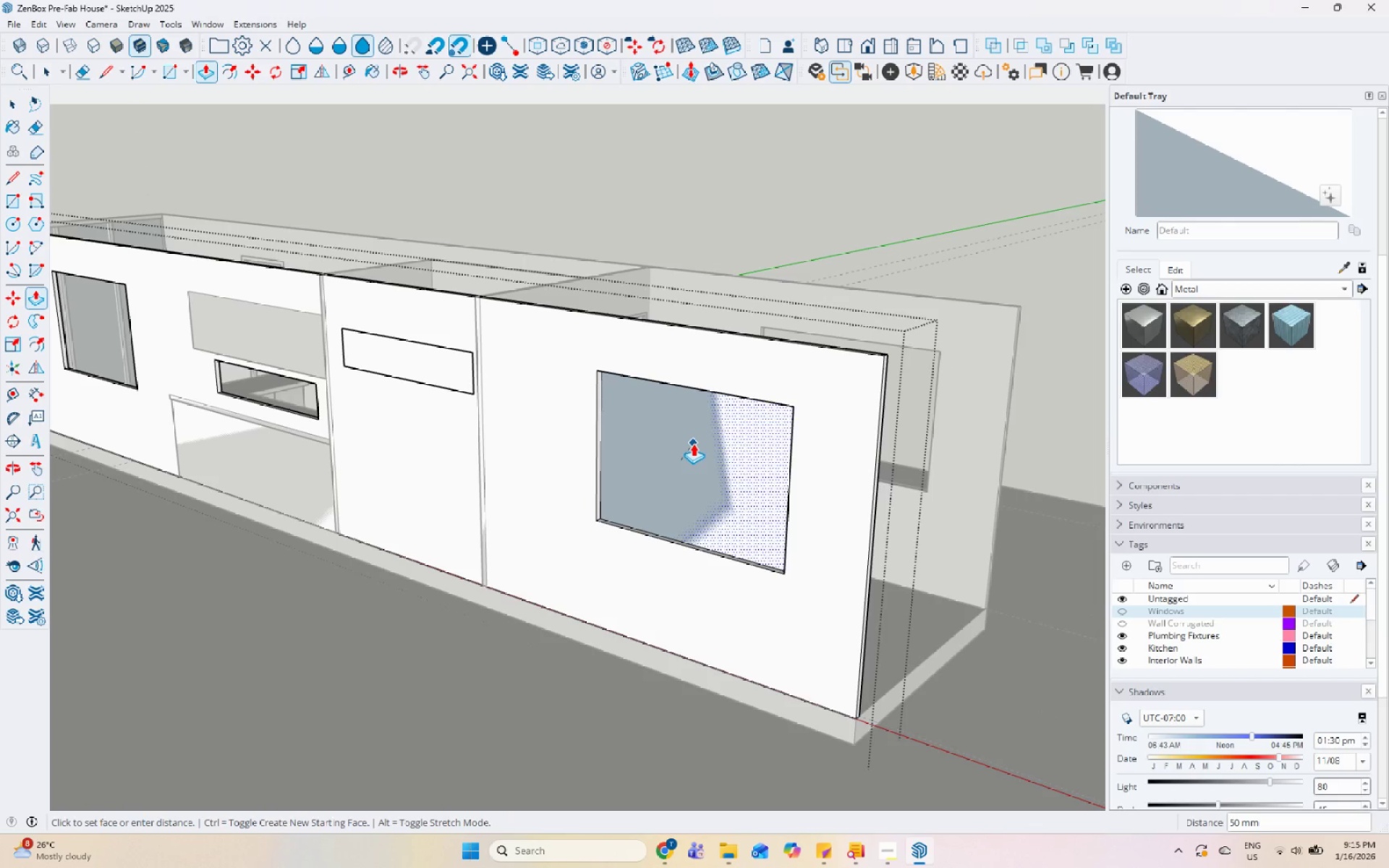 
key(Space)
 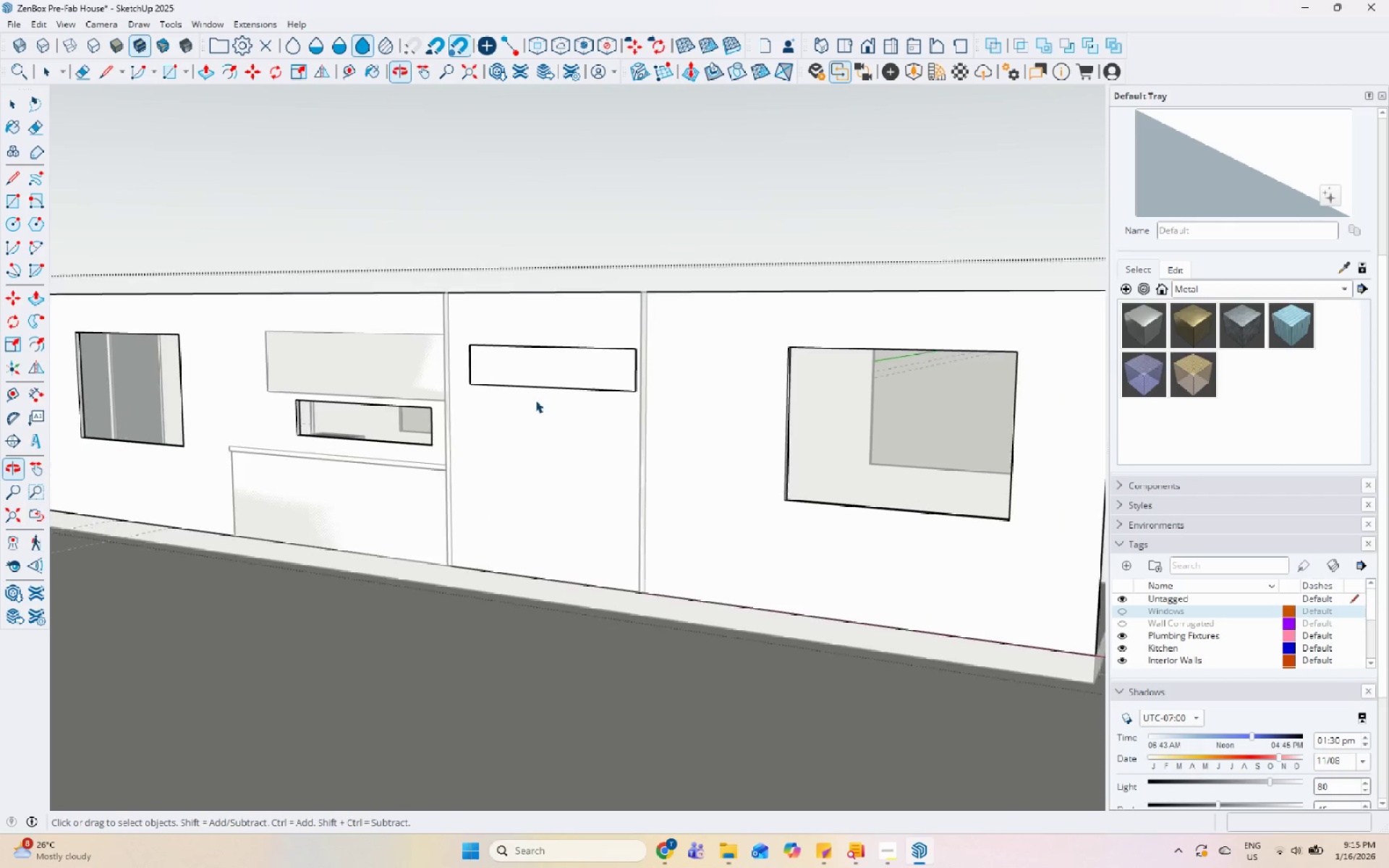 
left_click([564, 367])
 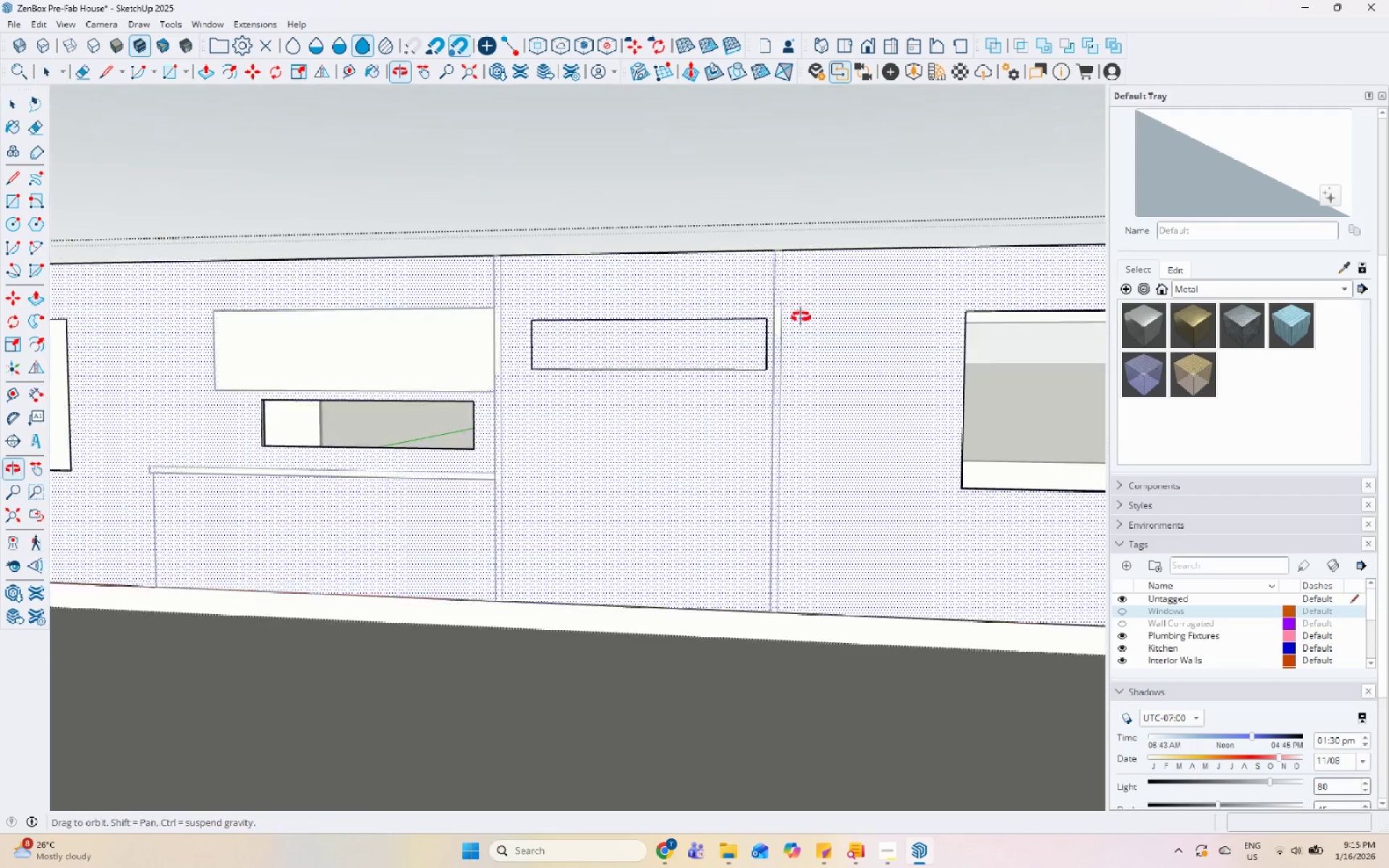 
scroll: coordinate [540, 396], scroll_direction: up, amount: 2.0
 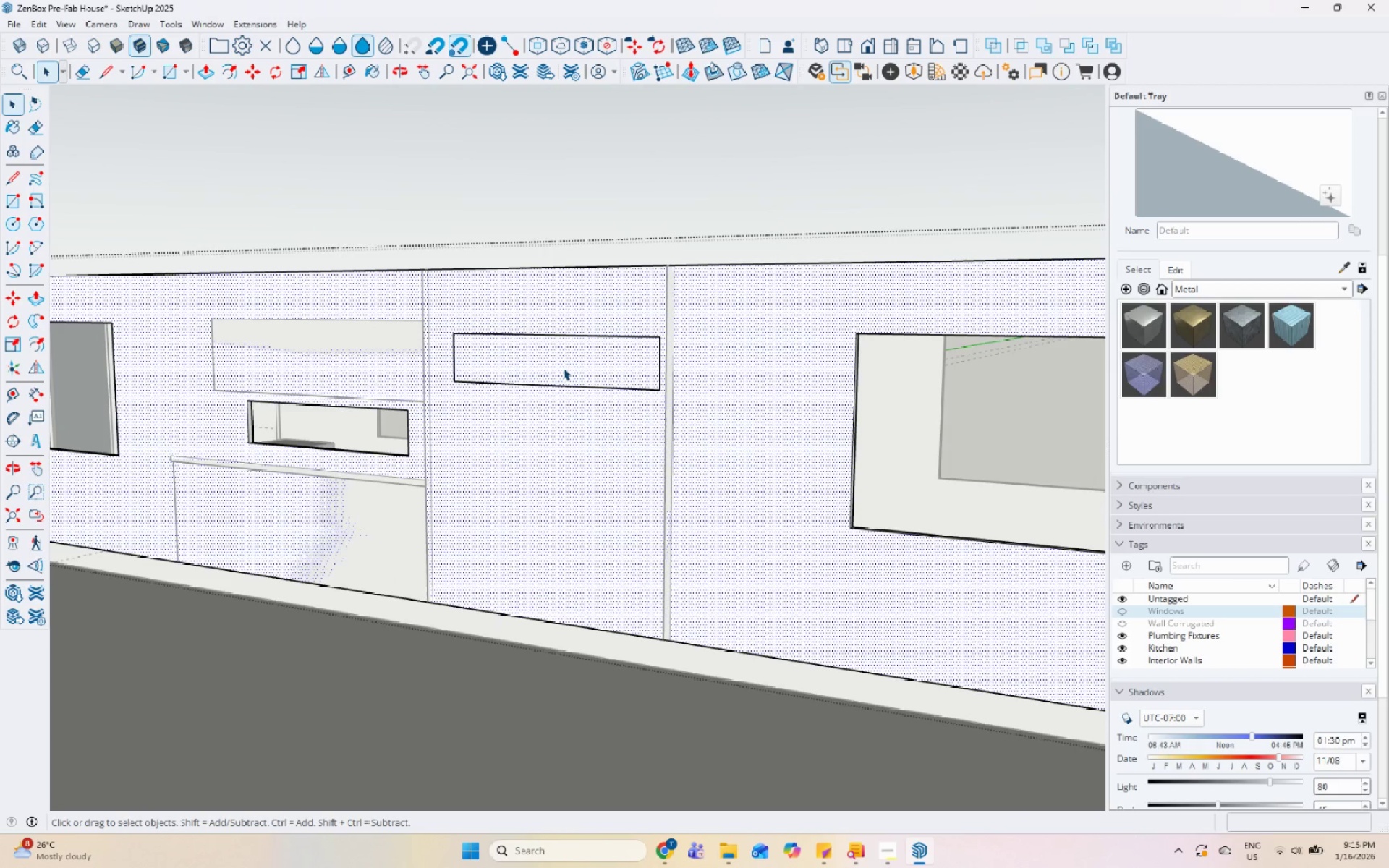 
left_click([816, 475])
 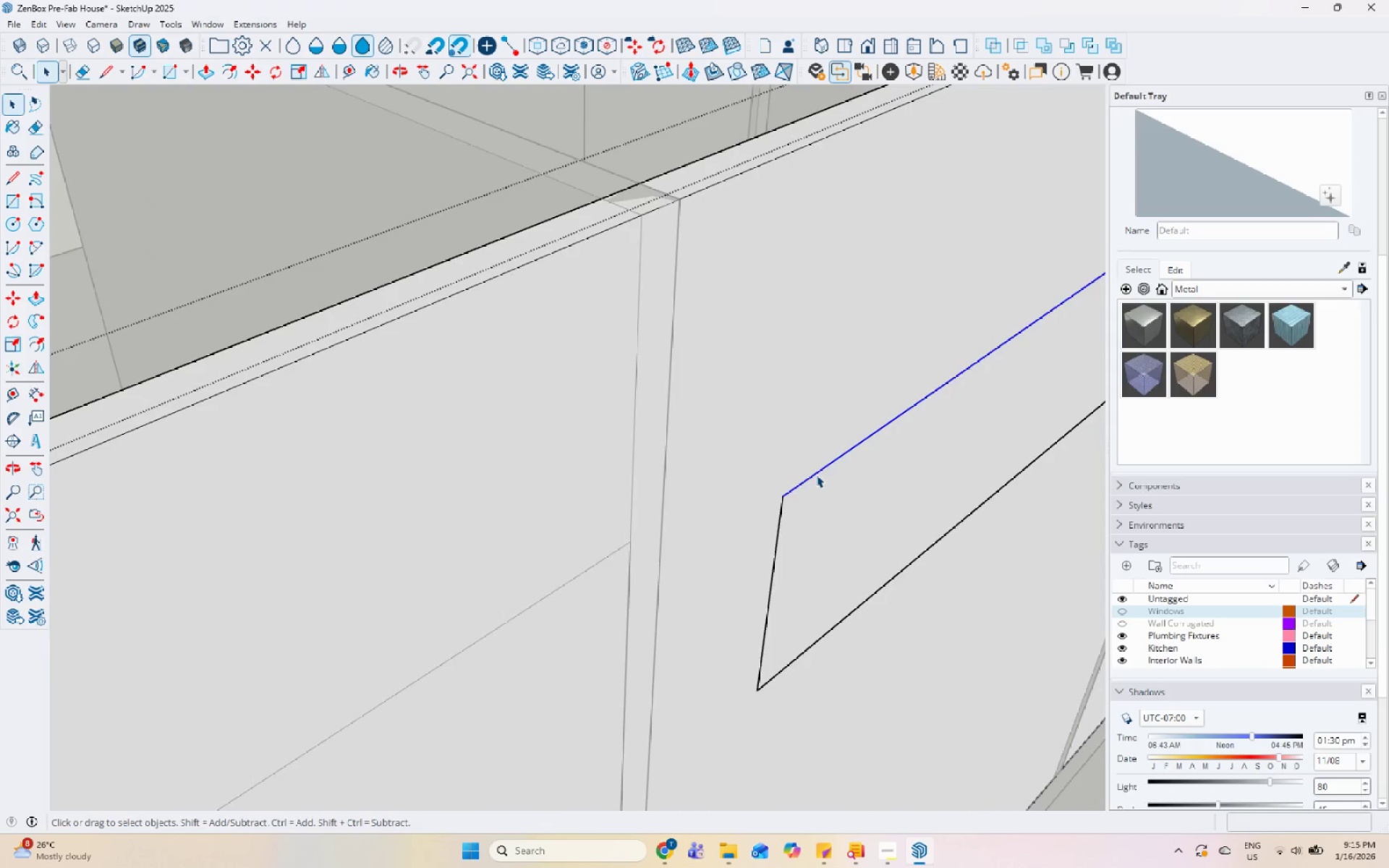 
scroll: coordinate [816, 487], scroll_direction: up, amount: 17.0
 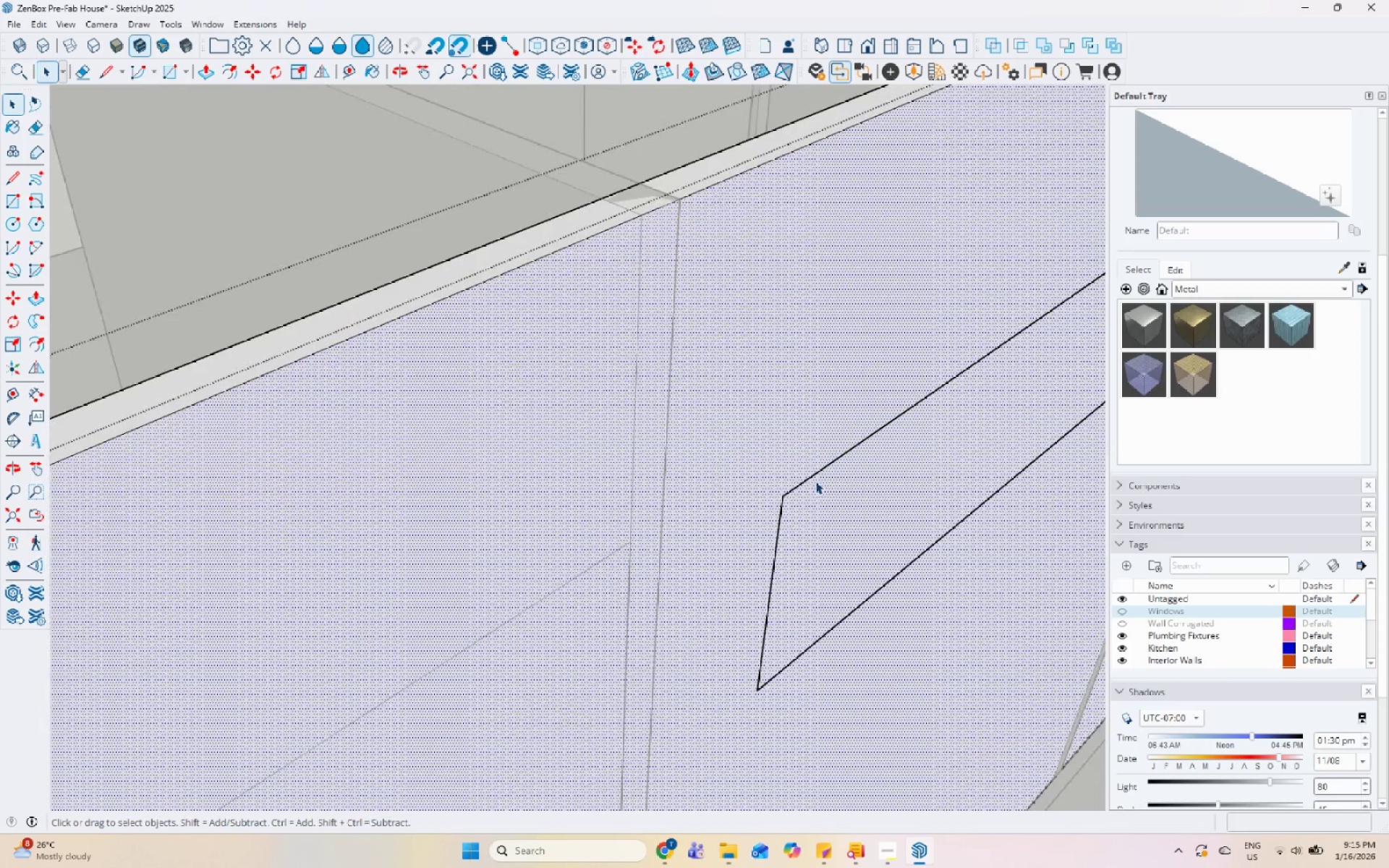 
scroll: coordinate [758, 476], scroll_direction: down, amount: 7.0
 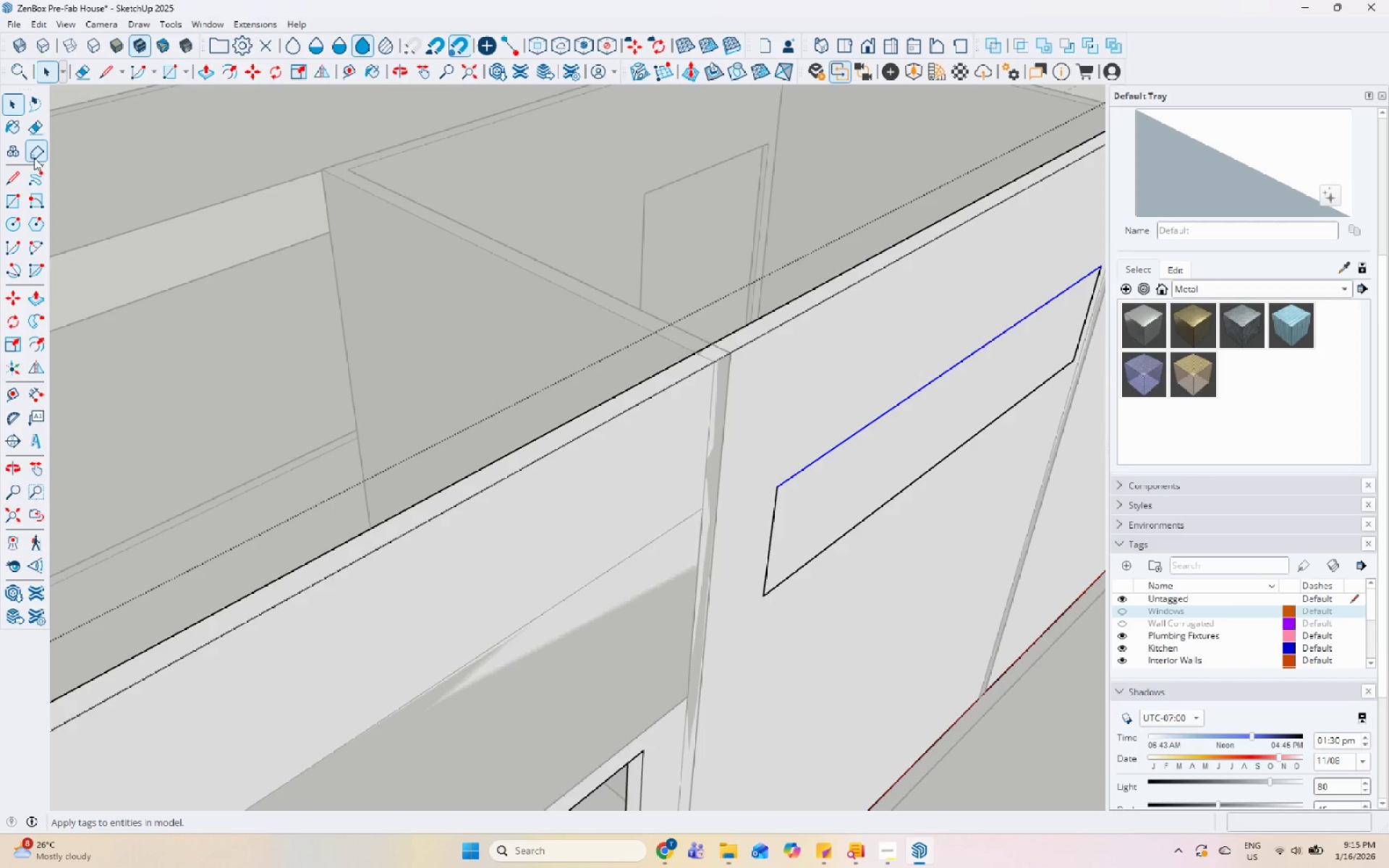 
left_click([40, 135])
 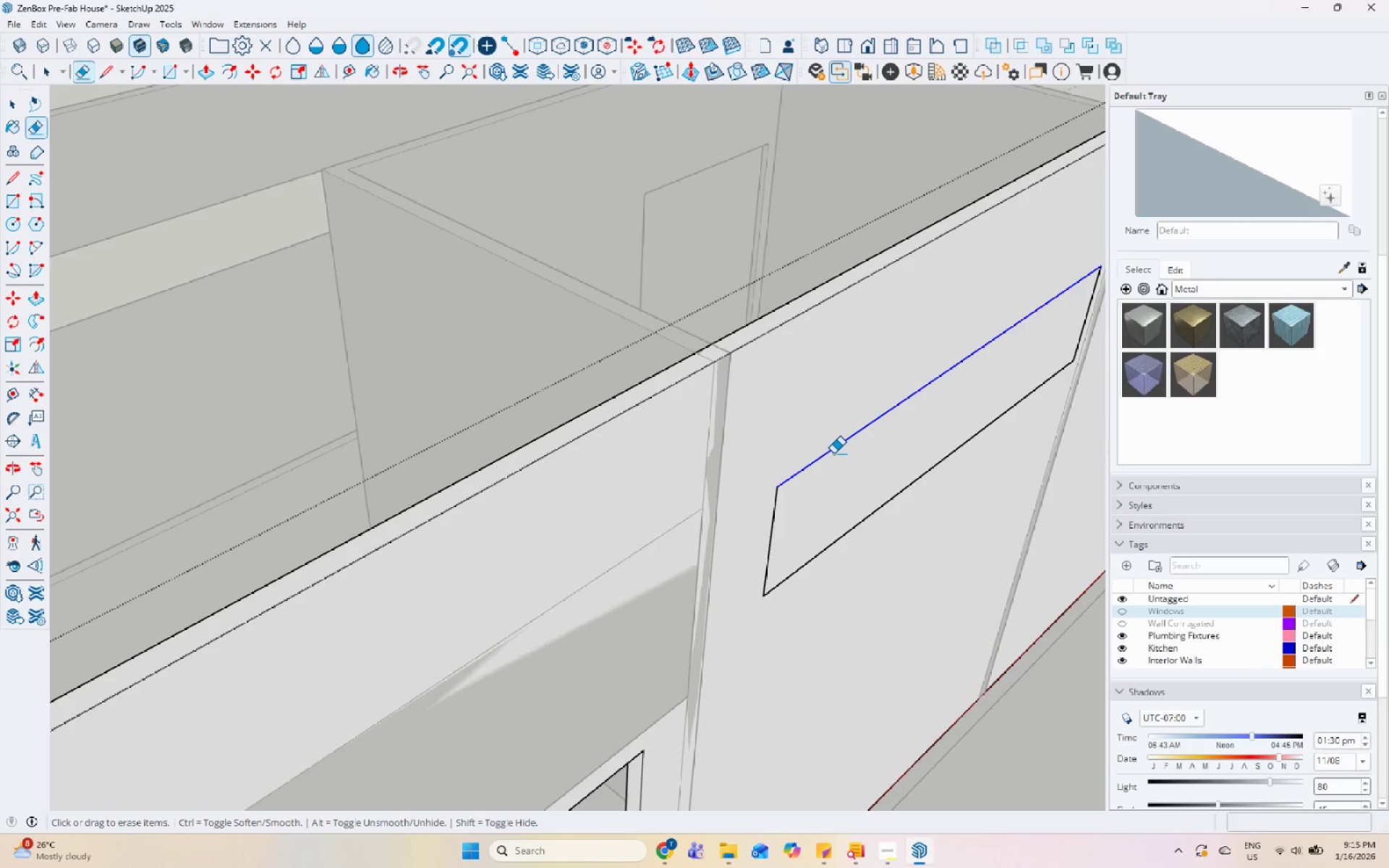 
left_click([831, 446])
 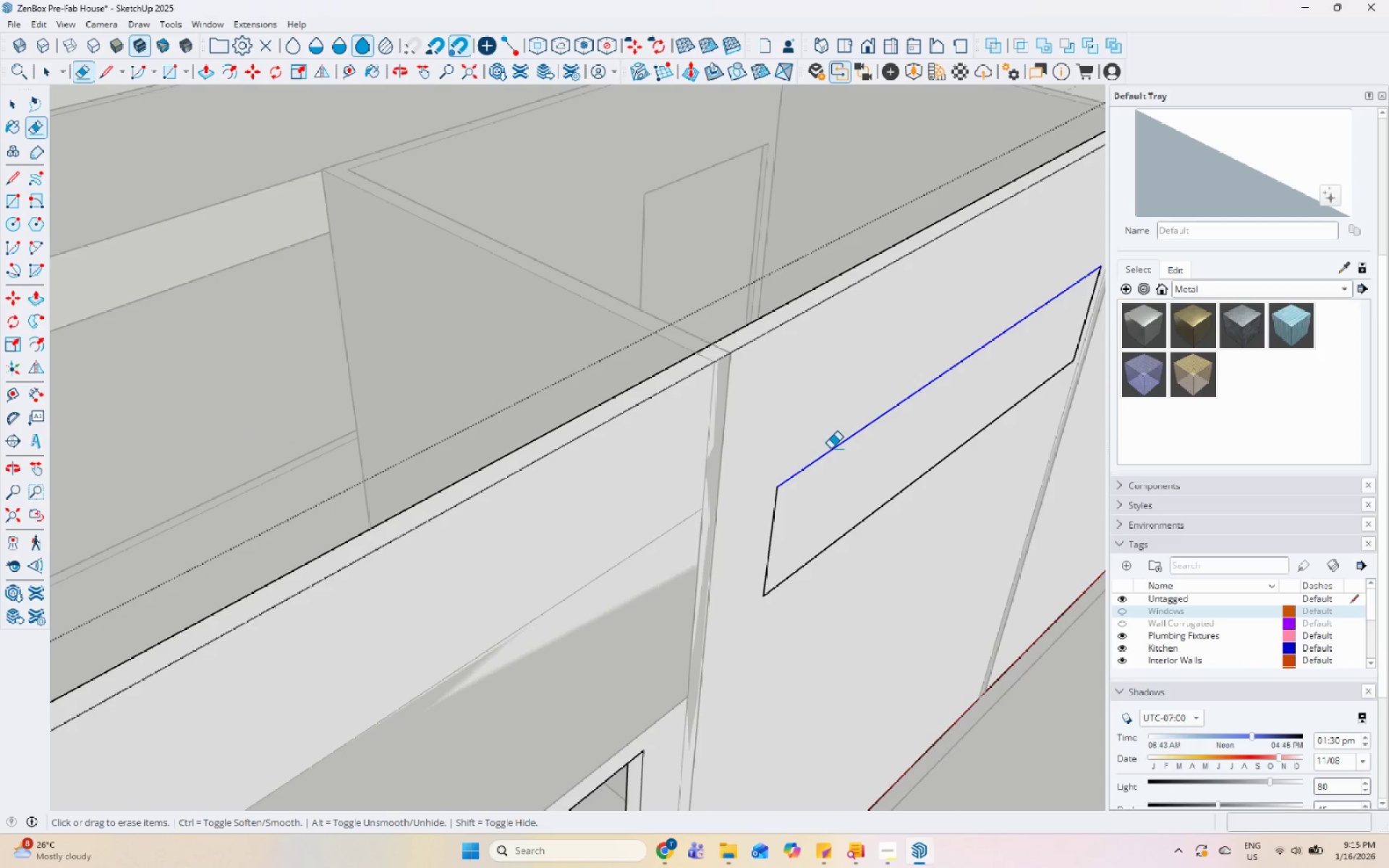 
left_click([831, 449])
 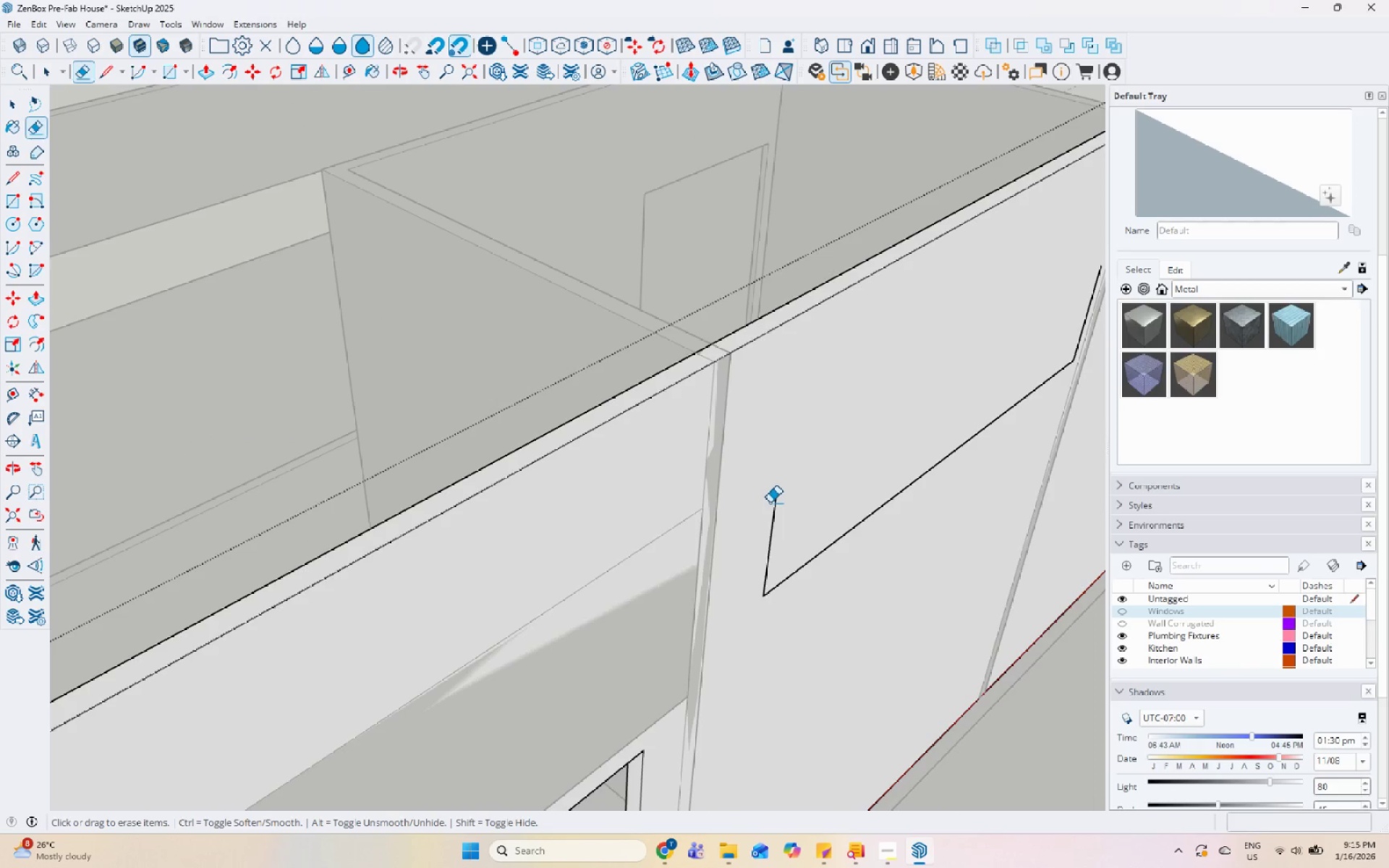 
left_click([773, 500])
 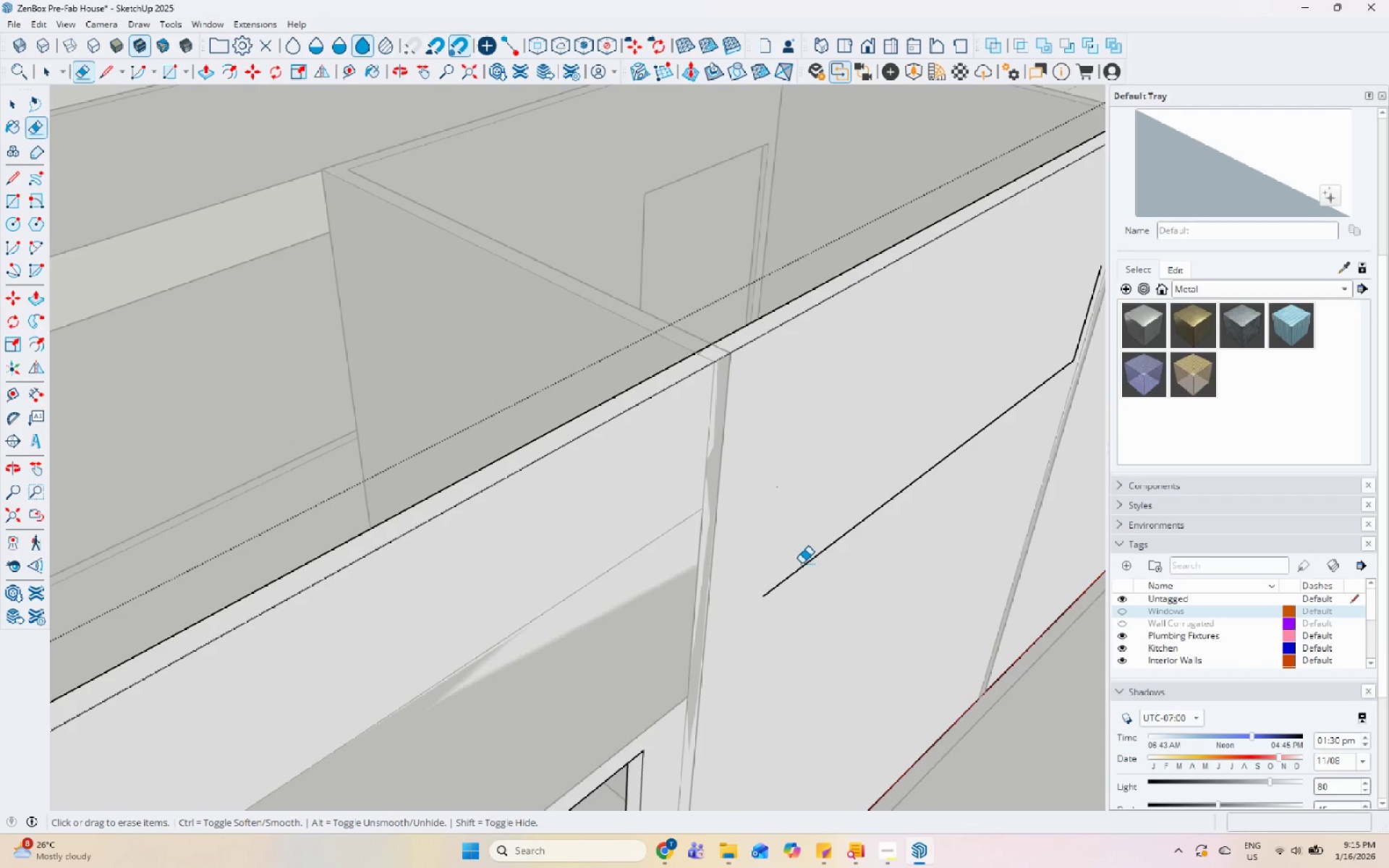 
left_click([802, 564])
 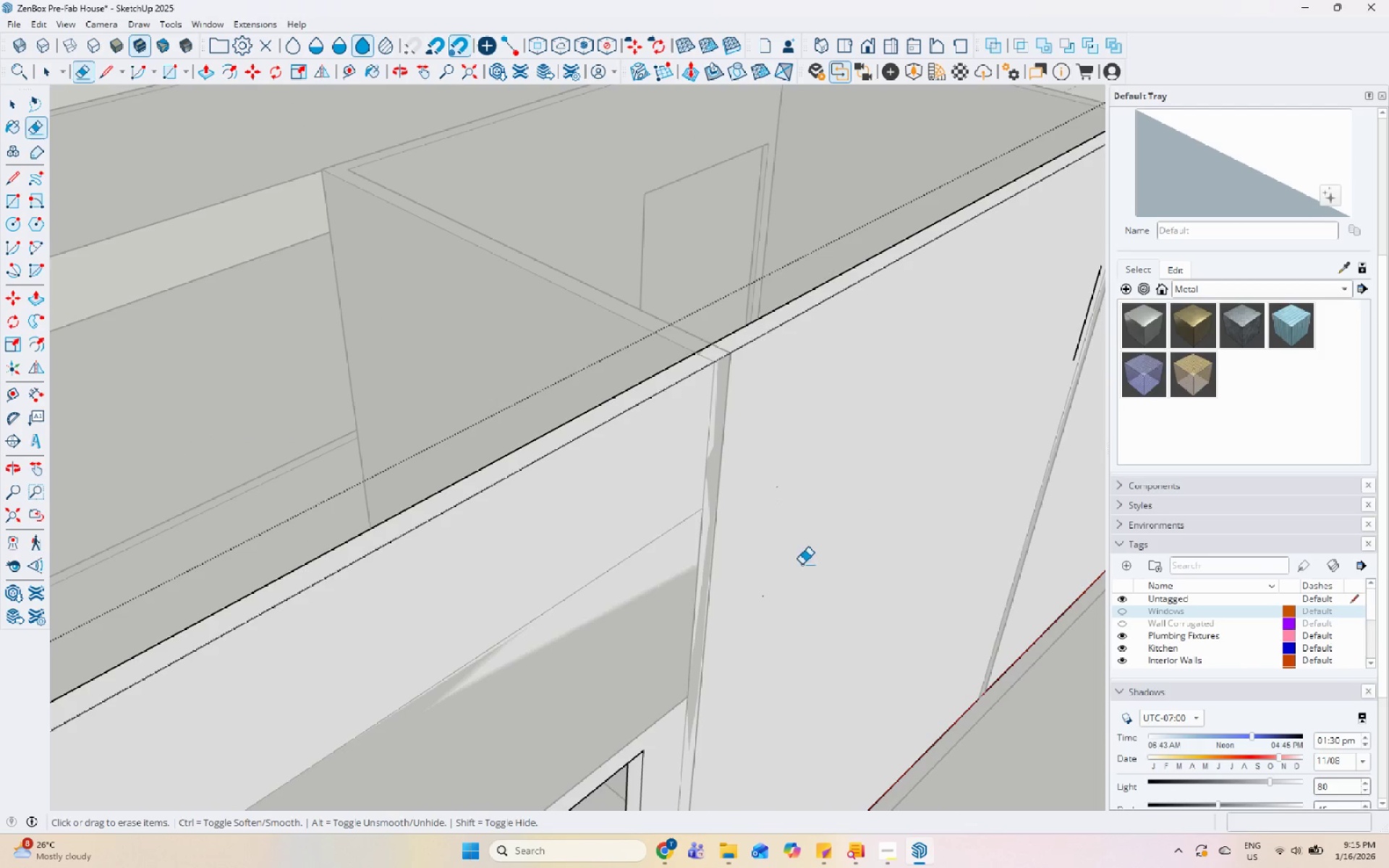 
scroll: coordinate [920, 406], scroll_direction: down, amount: 2.0
 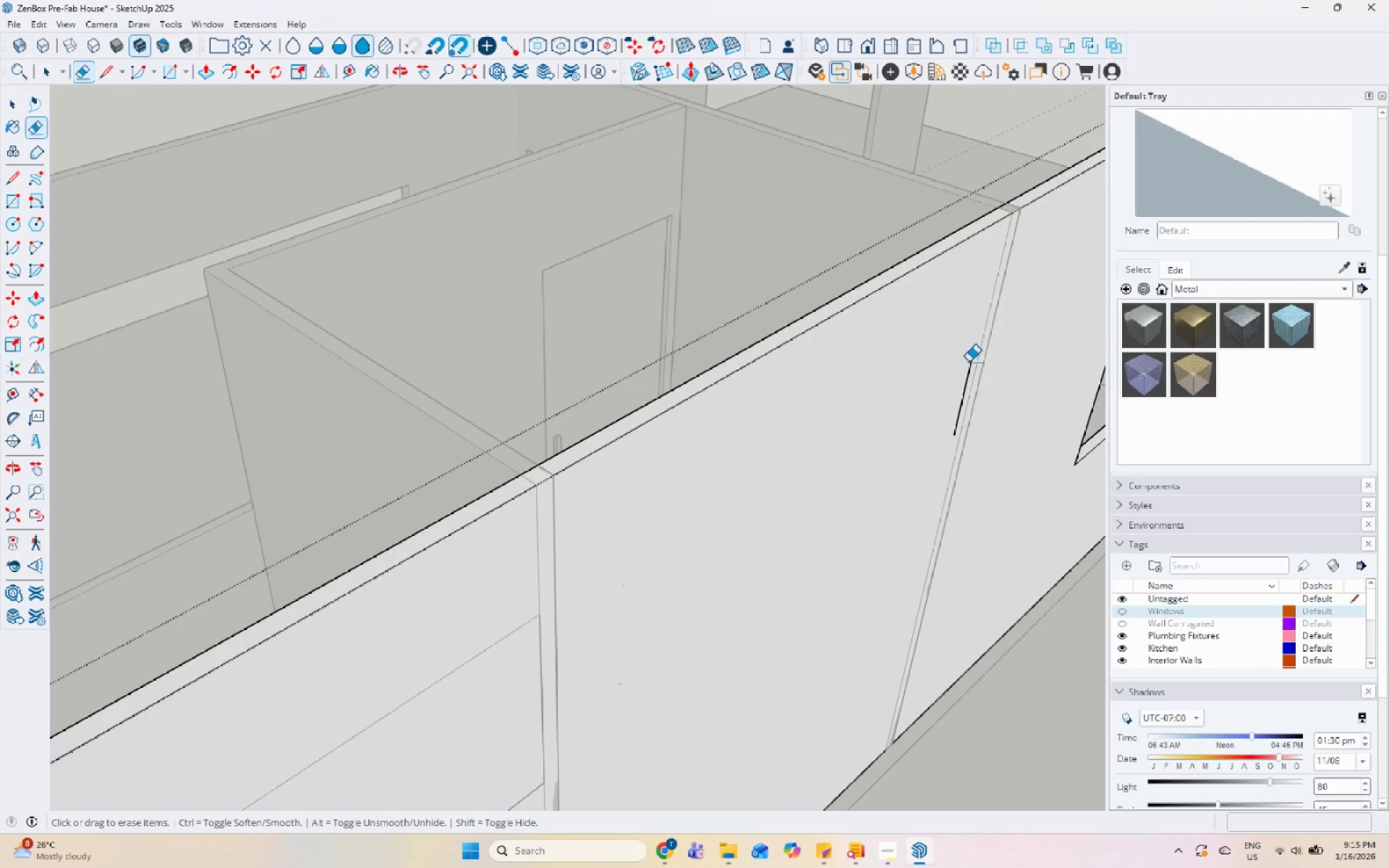 
left_click([968, 362])
 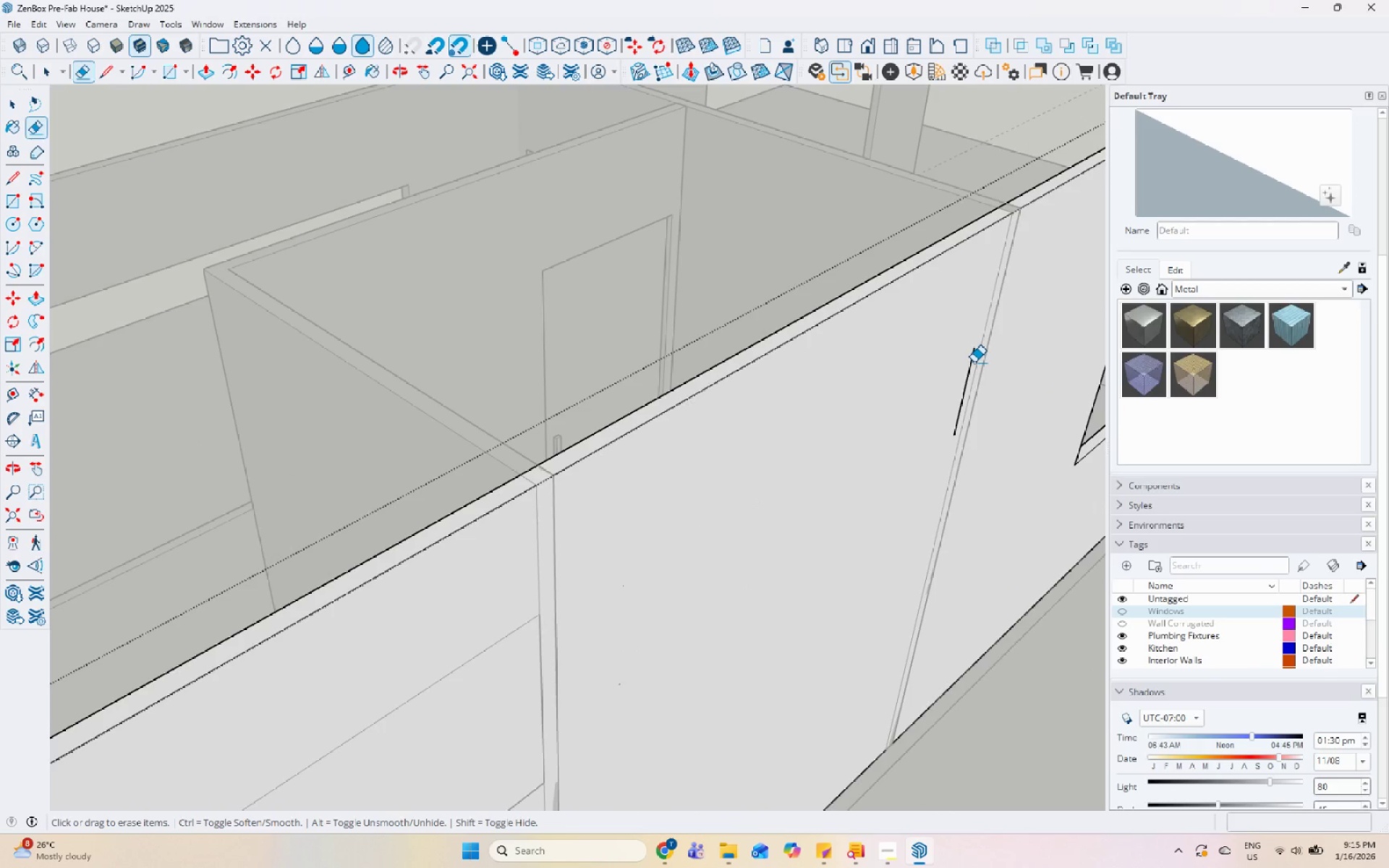 
left_click([973, 362])
 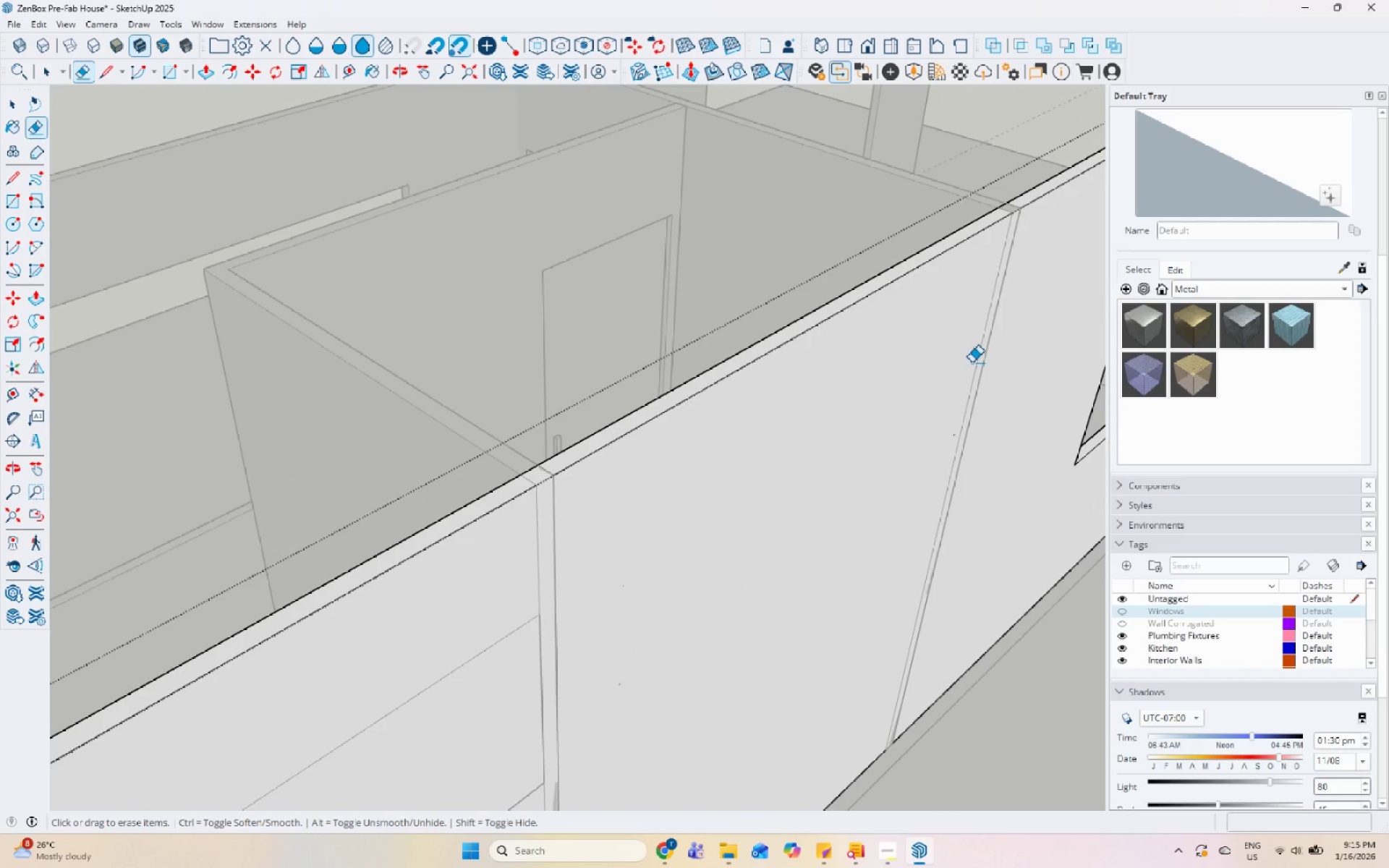 
key(Space)
 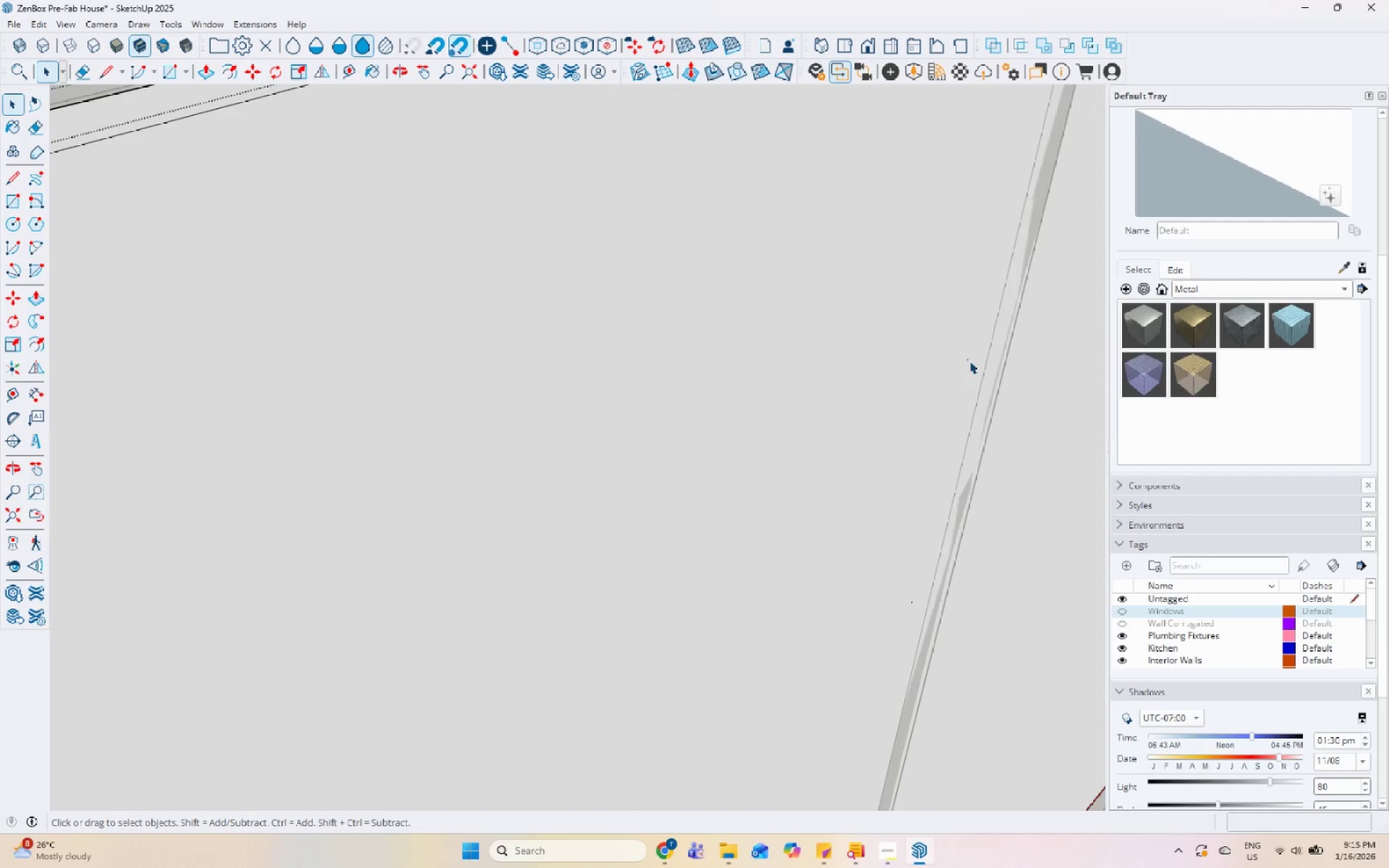 
scroll: coordinate [965, 354], scroll_direction: up, amount: 11.0
 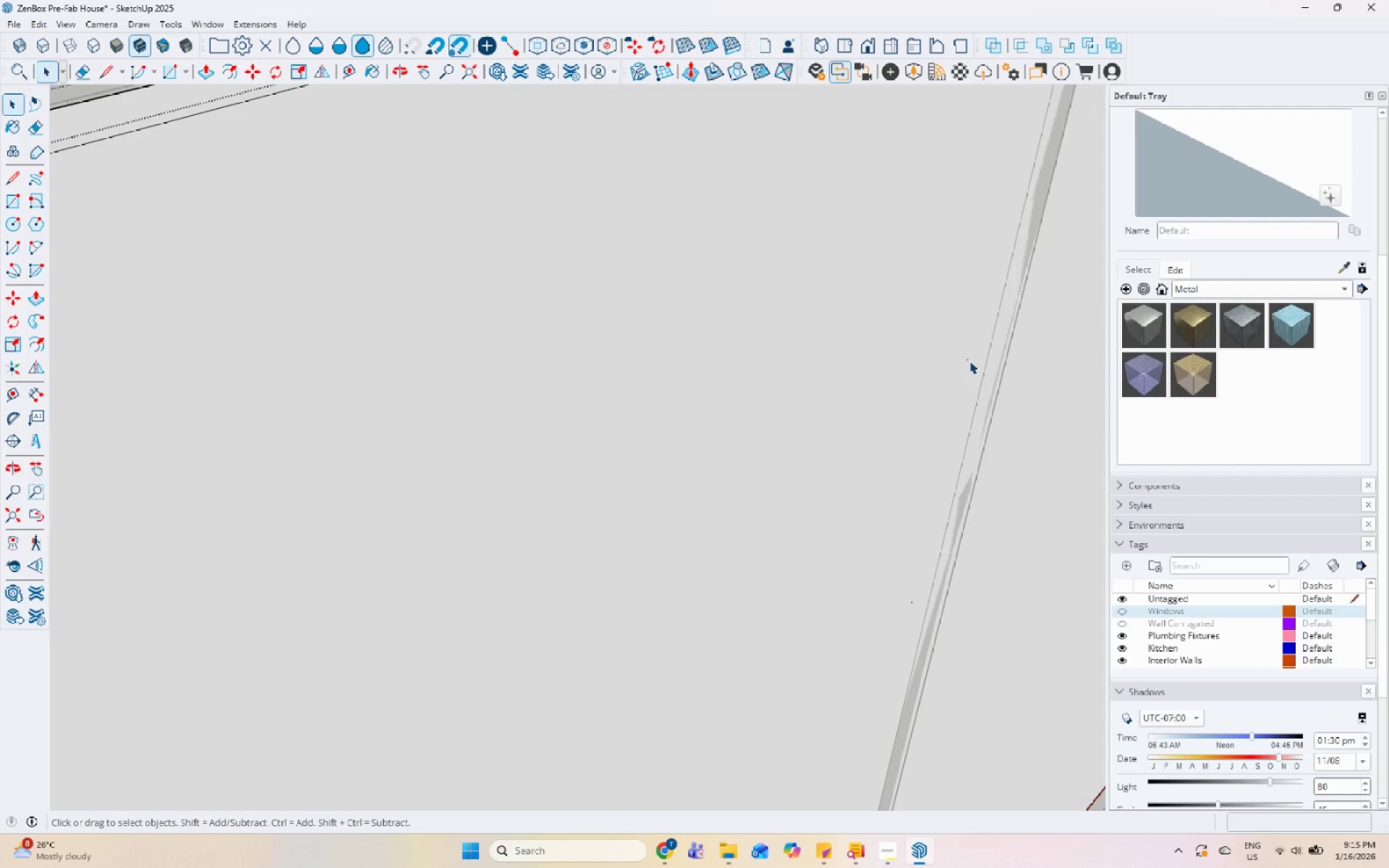 
left_click([968, 360])
 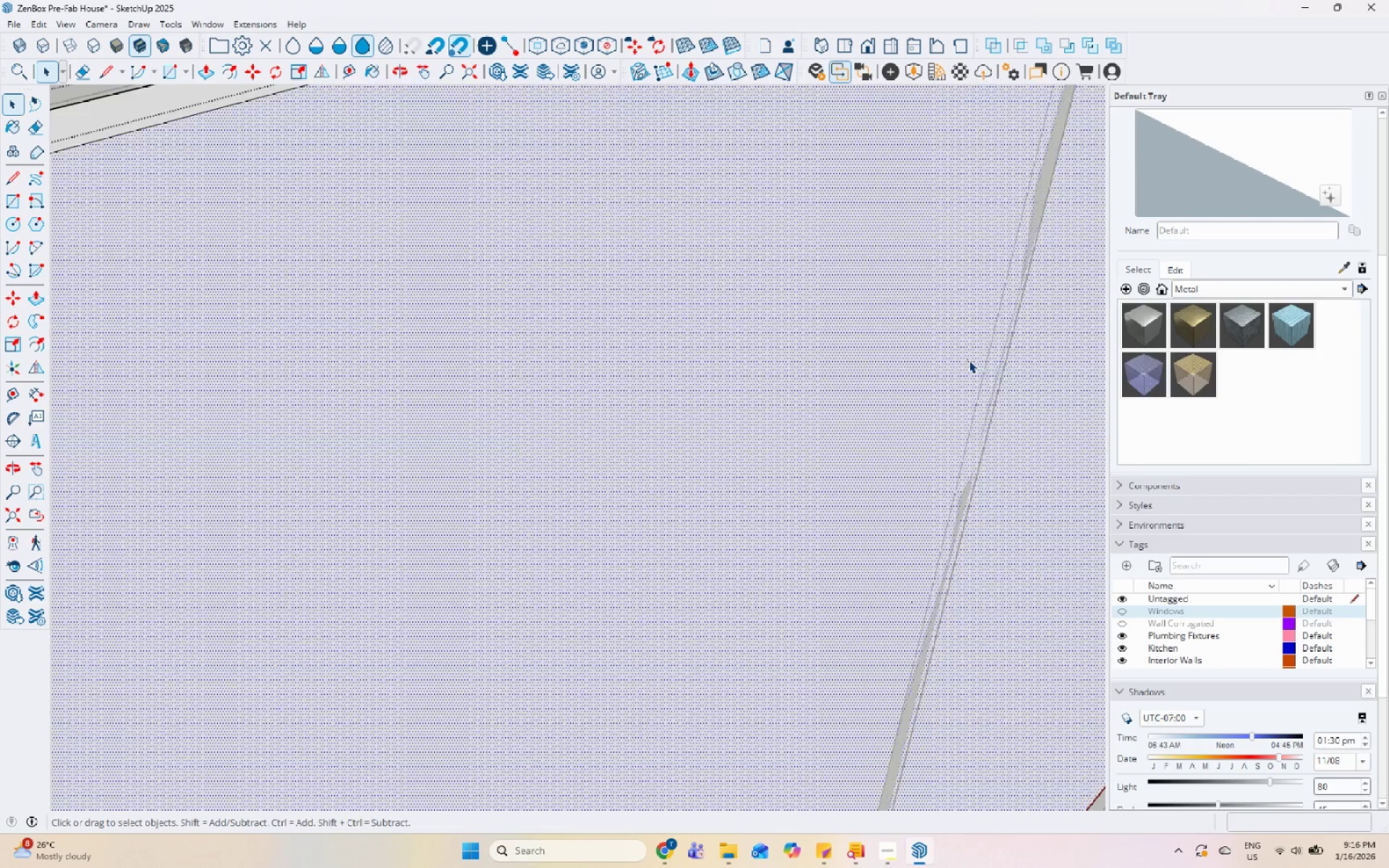 
left_click([967, 357])
 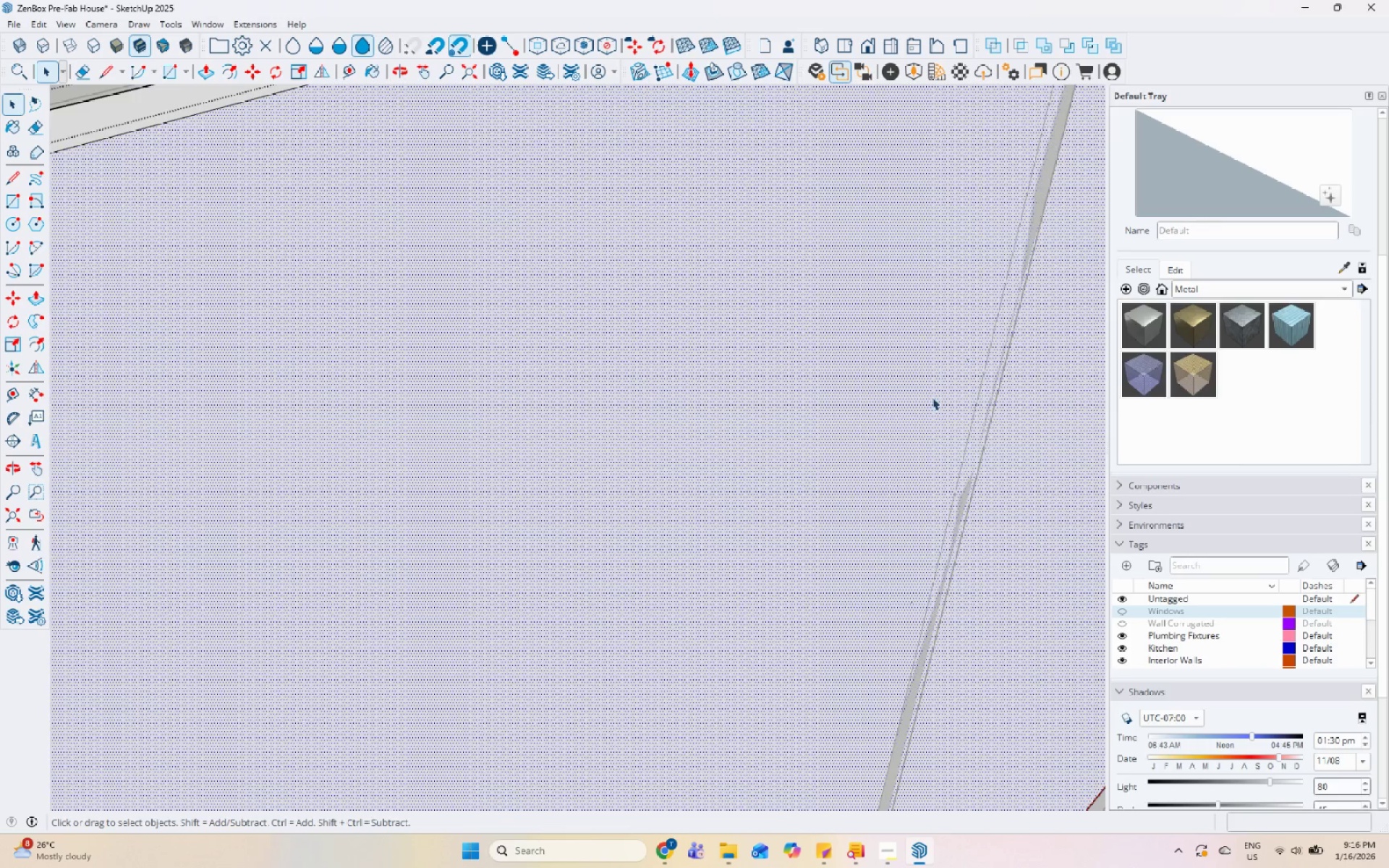 
key(Escape)
 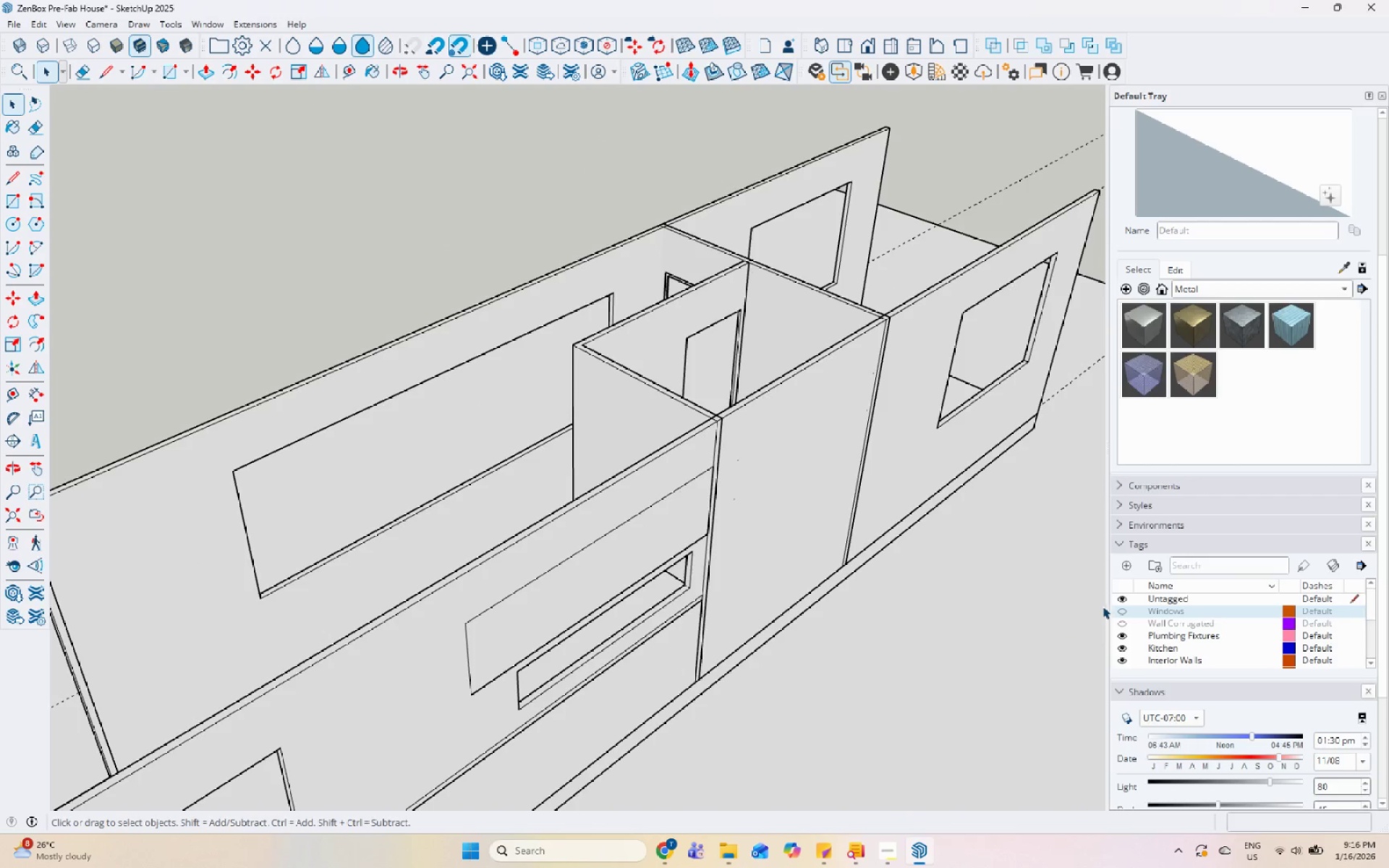 
scroll: coordinate [838, 380], scroll_direction: down, amount: 23.0
 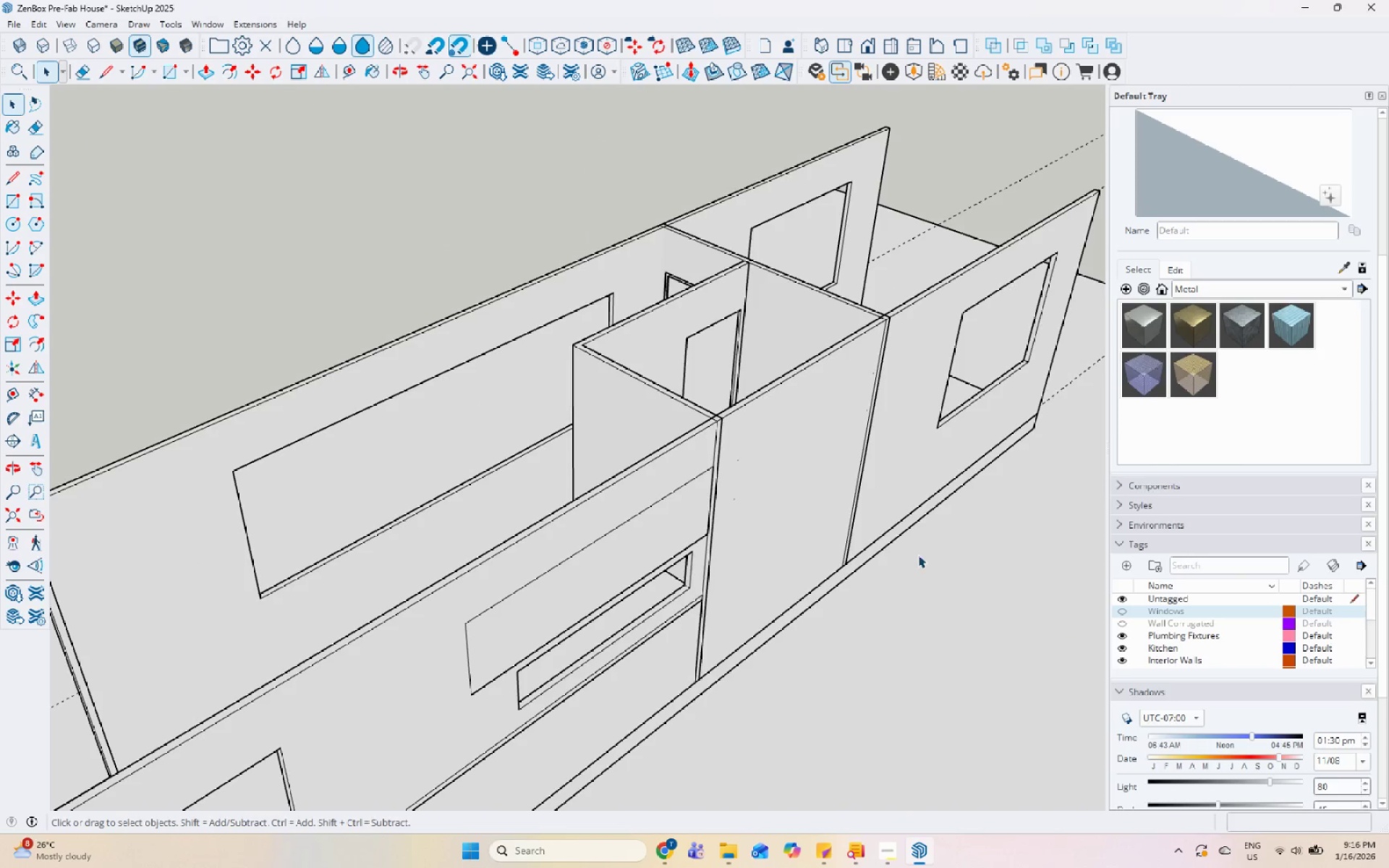 
left_click([1122, 608])
 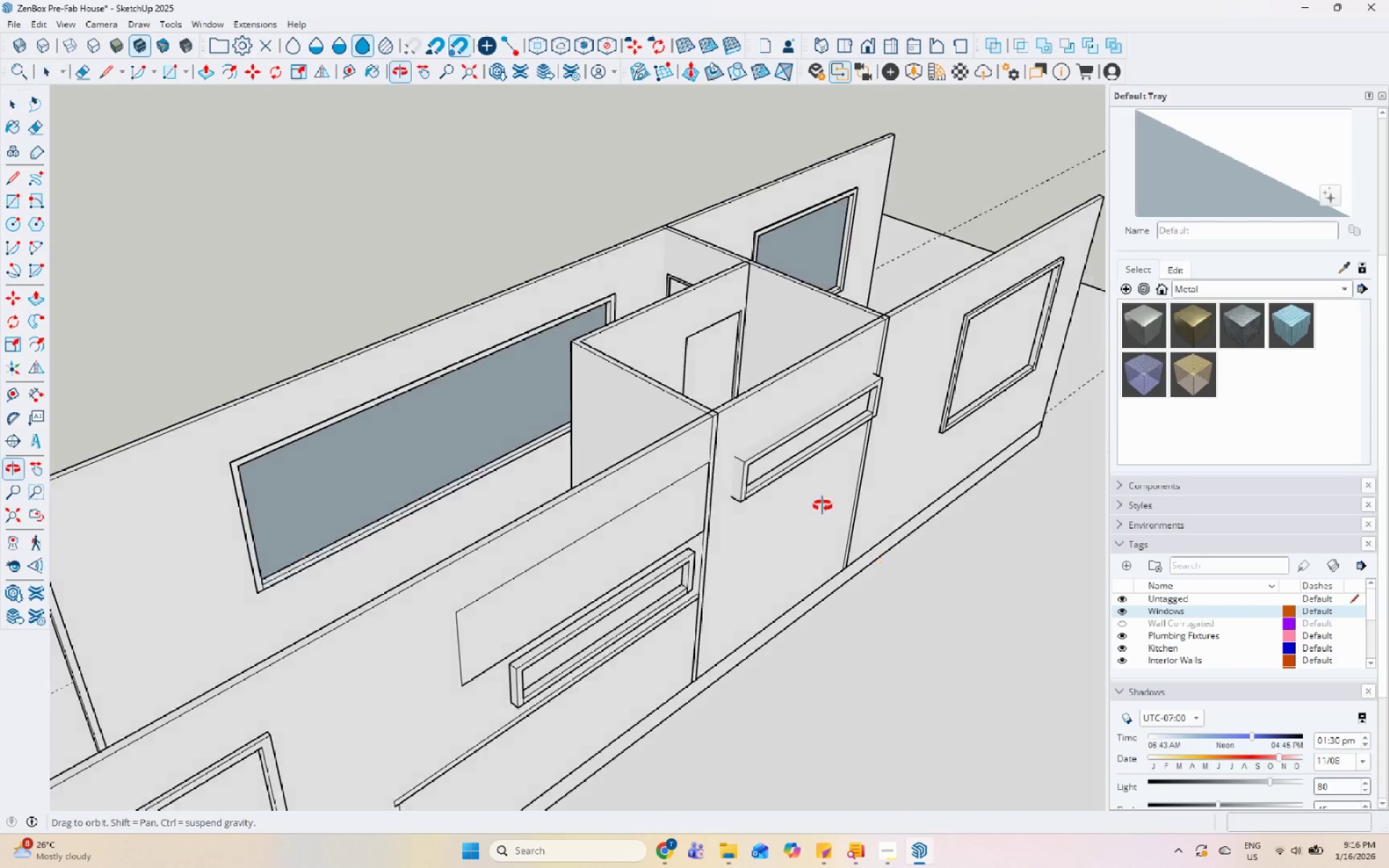 
scroll: coordinate [644, 332], scroll_direction: up, amount: 13.0
 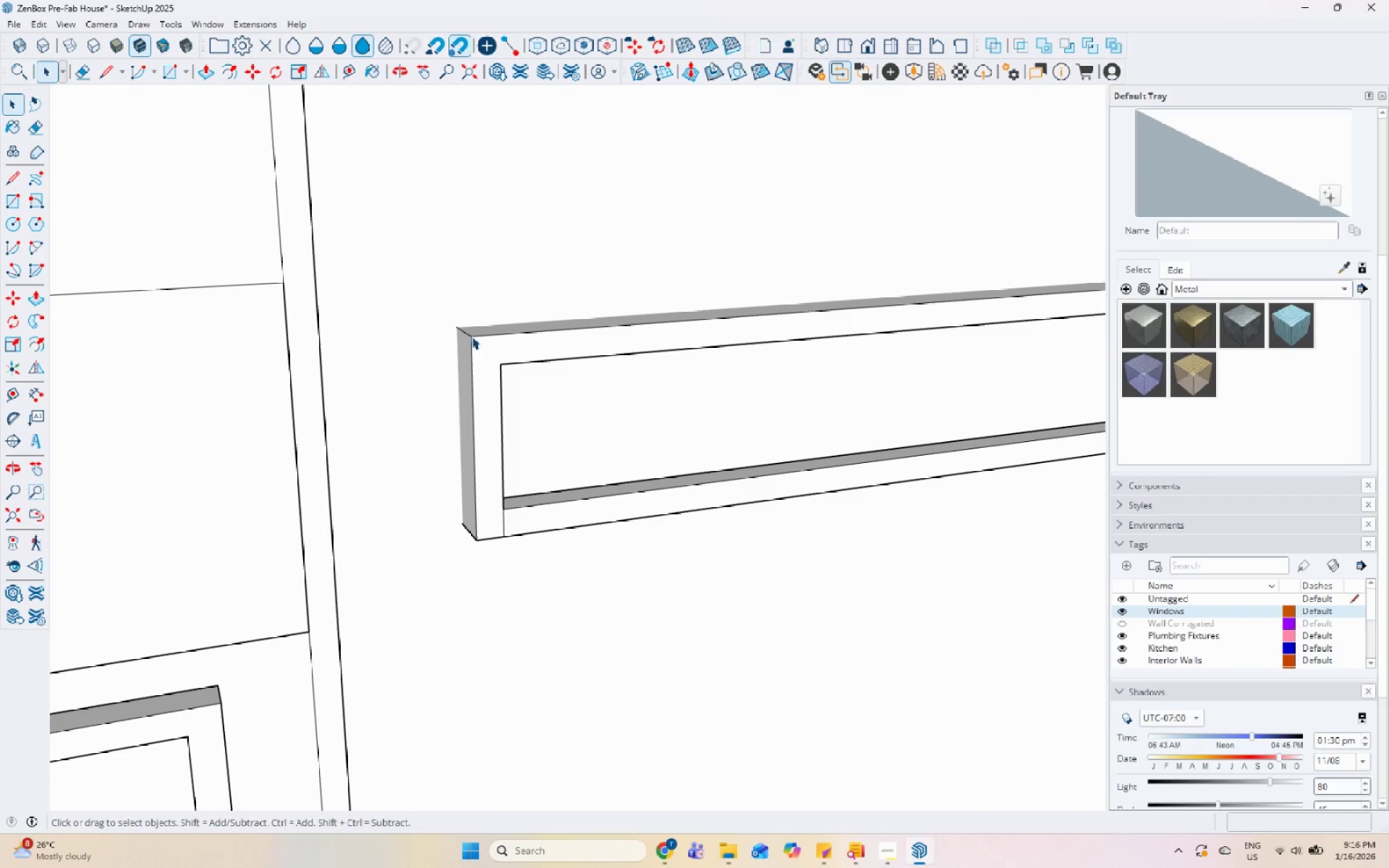 
double_click([514, 244])
 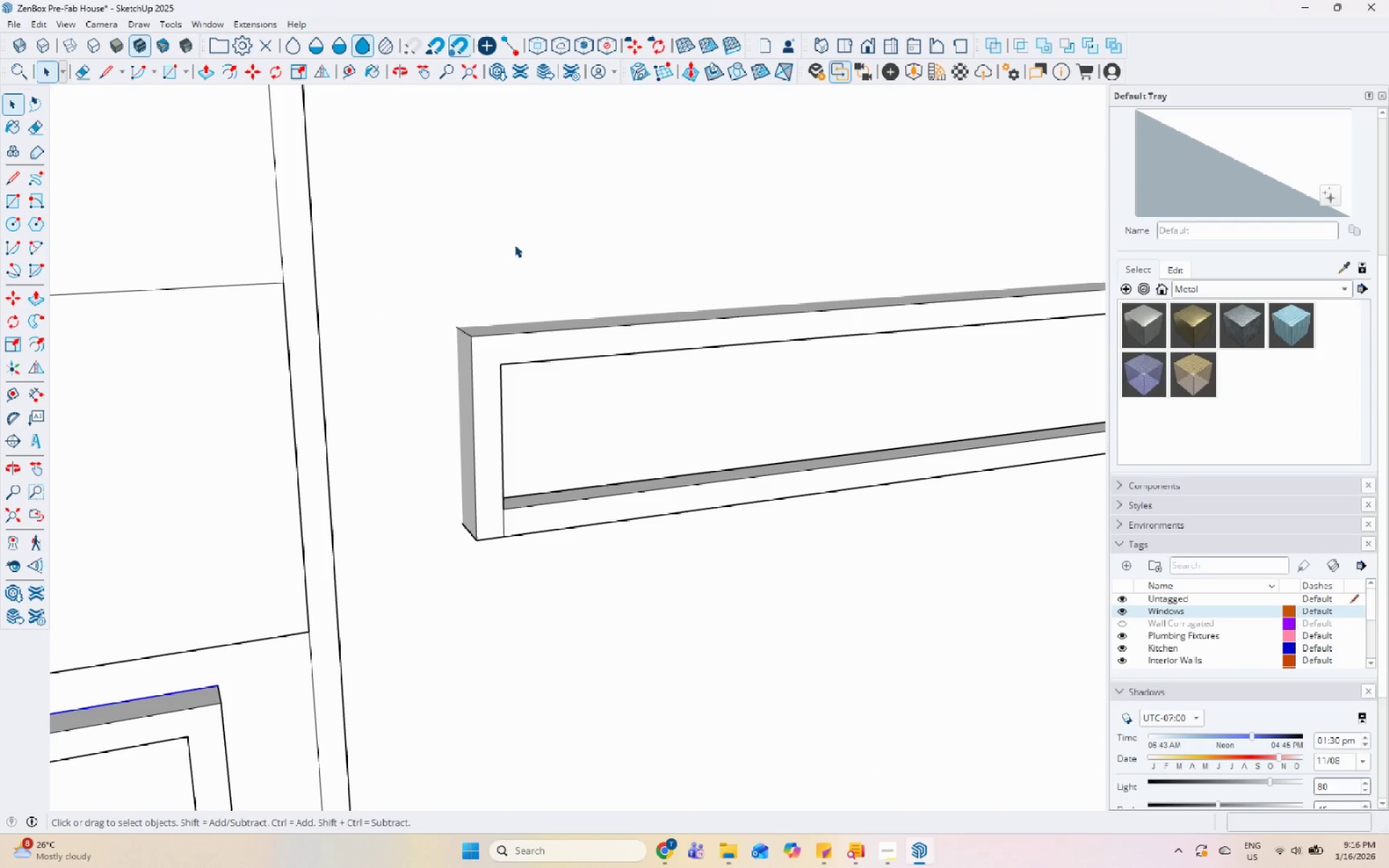 
triple_click([514, 244])
 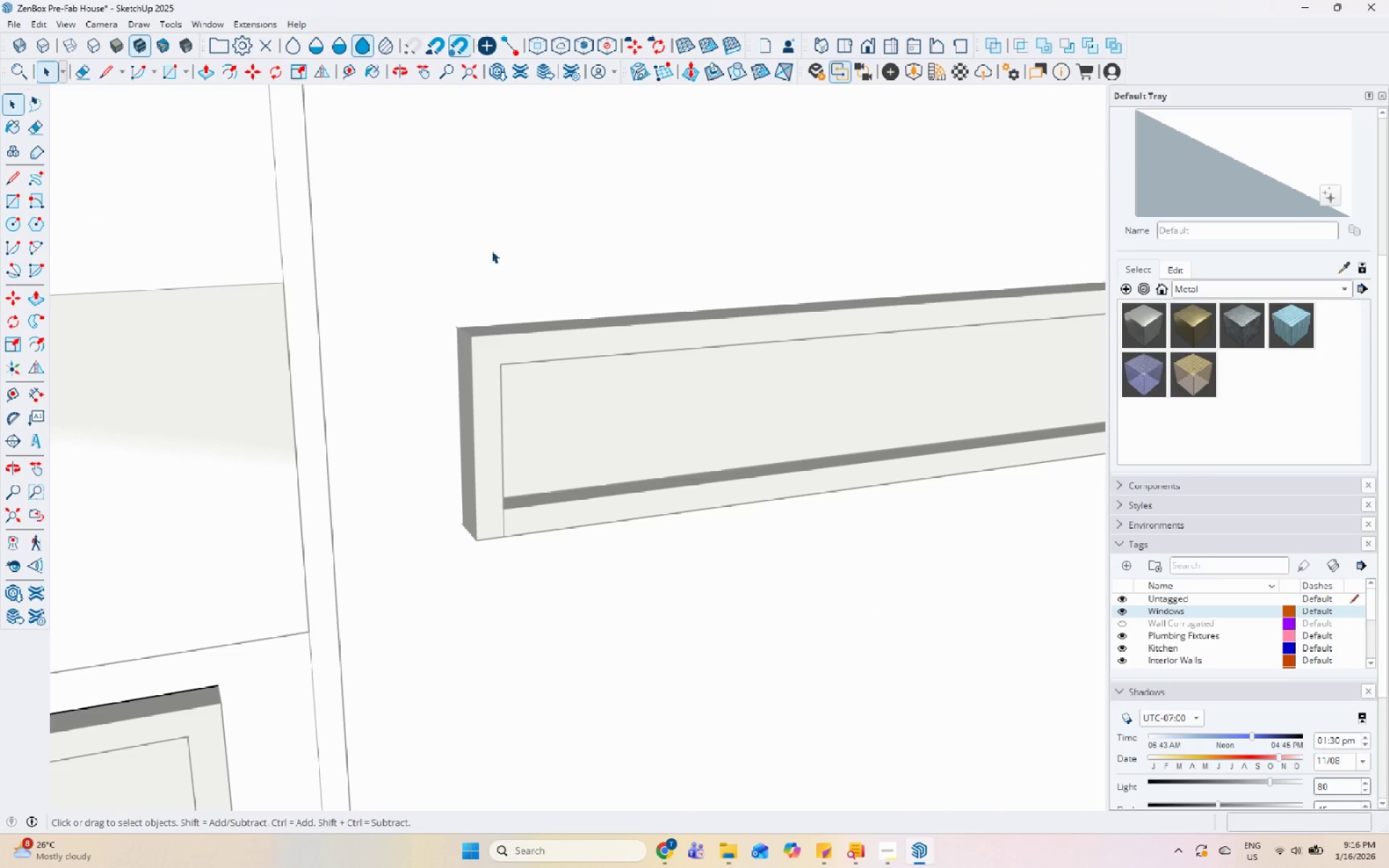 
scroll: coordinate [469, 409], scroll_direction: down, amount: 15.0
 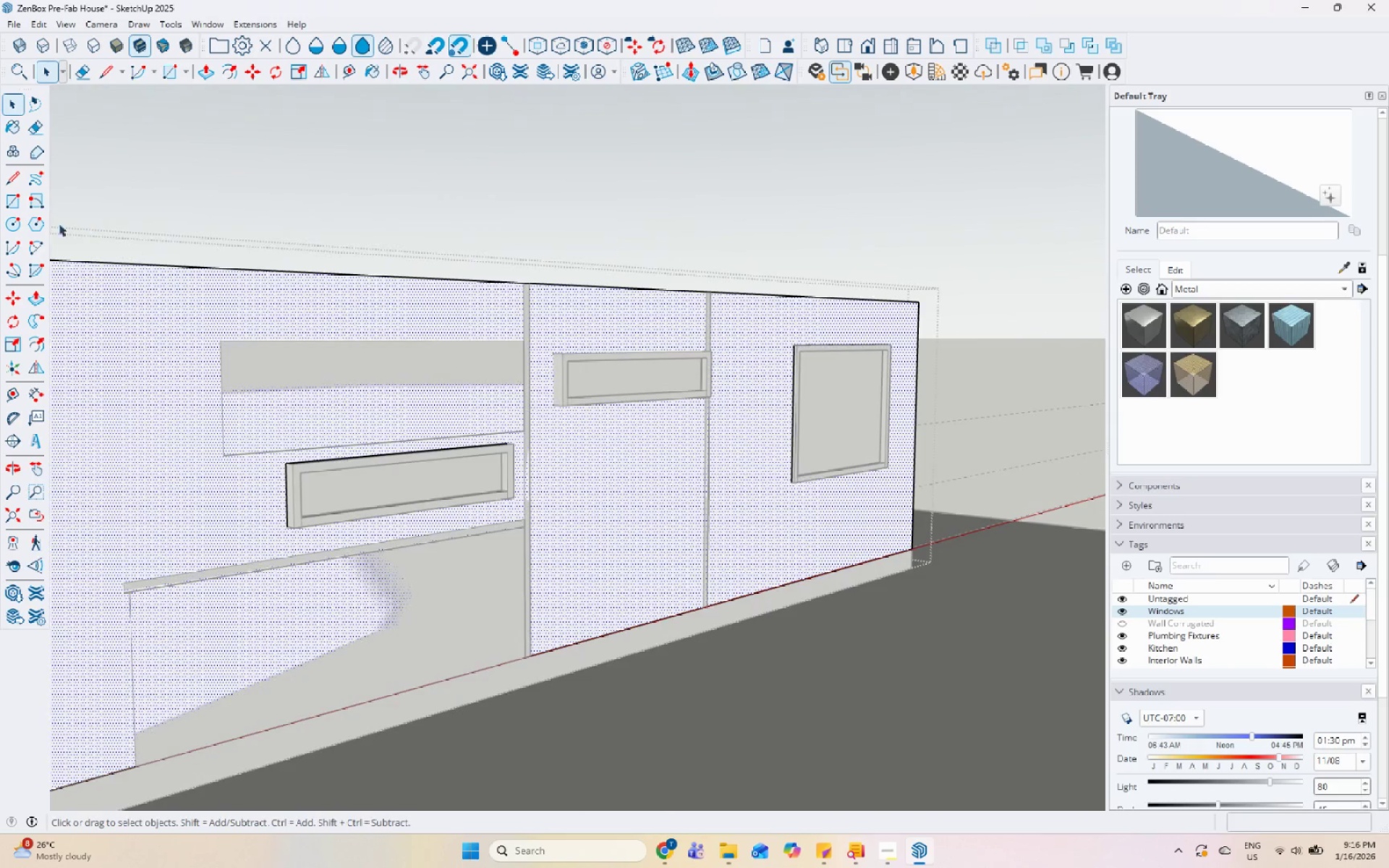 
scroll: coordinate [522, 373], scroll_direction: up, amount: 19.0
 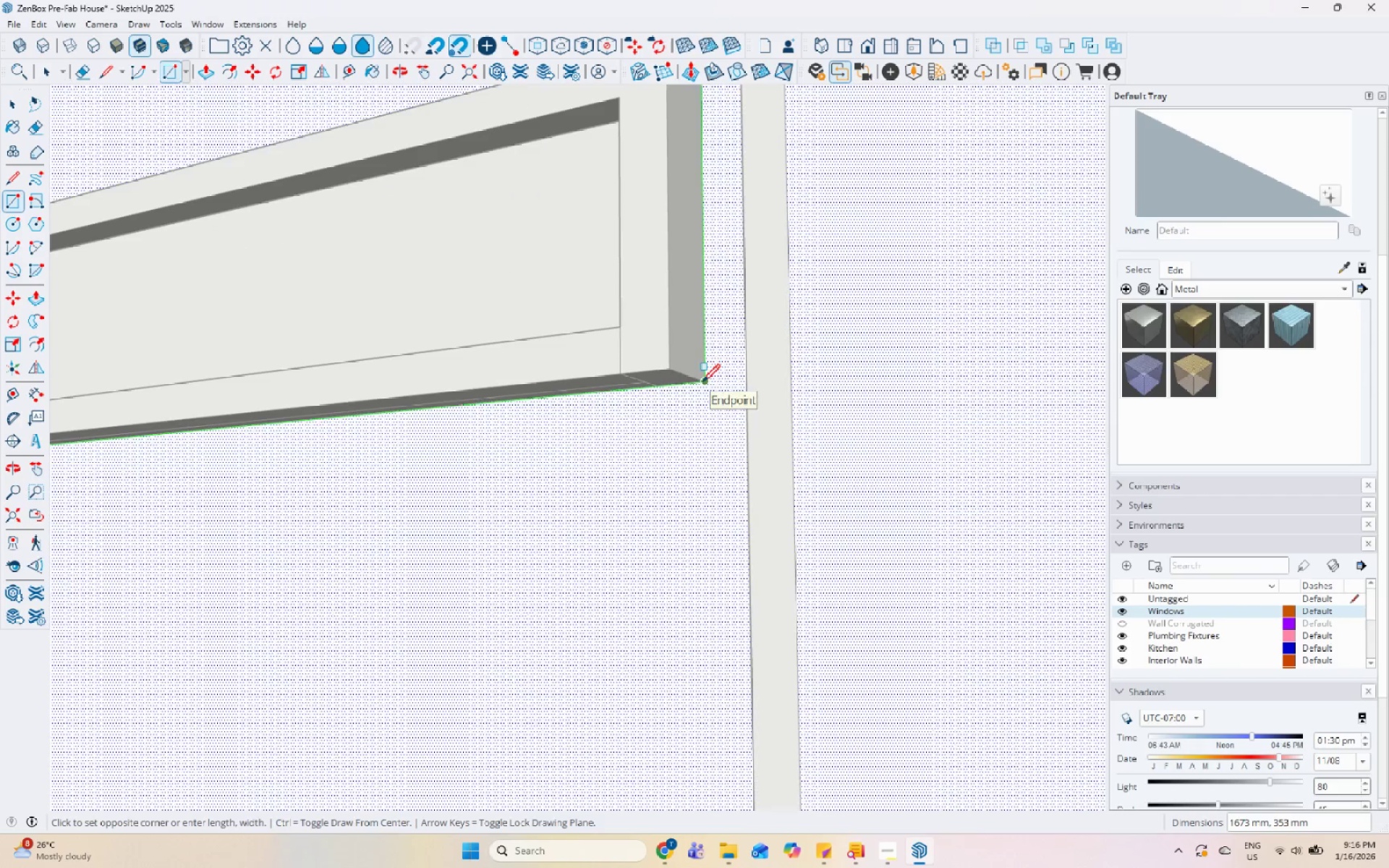 
key(Space)
 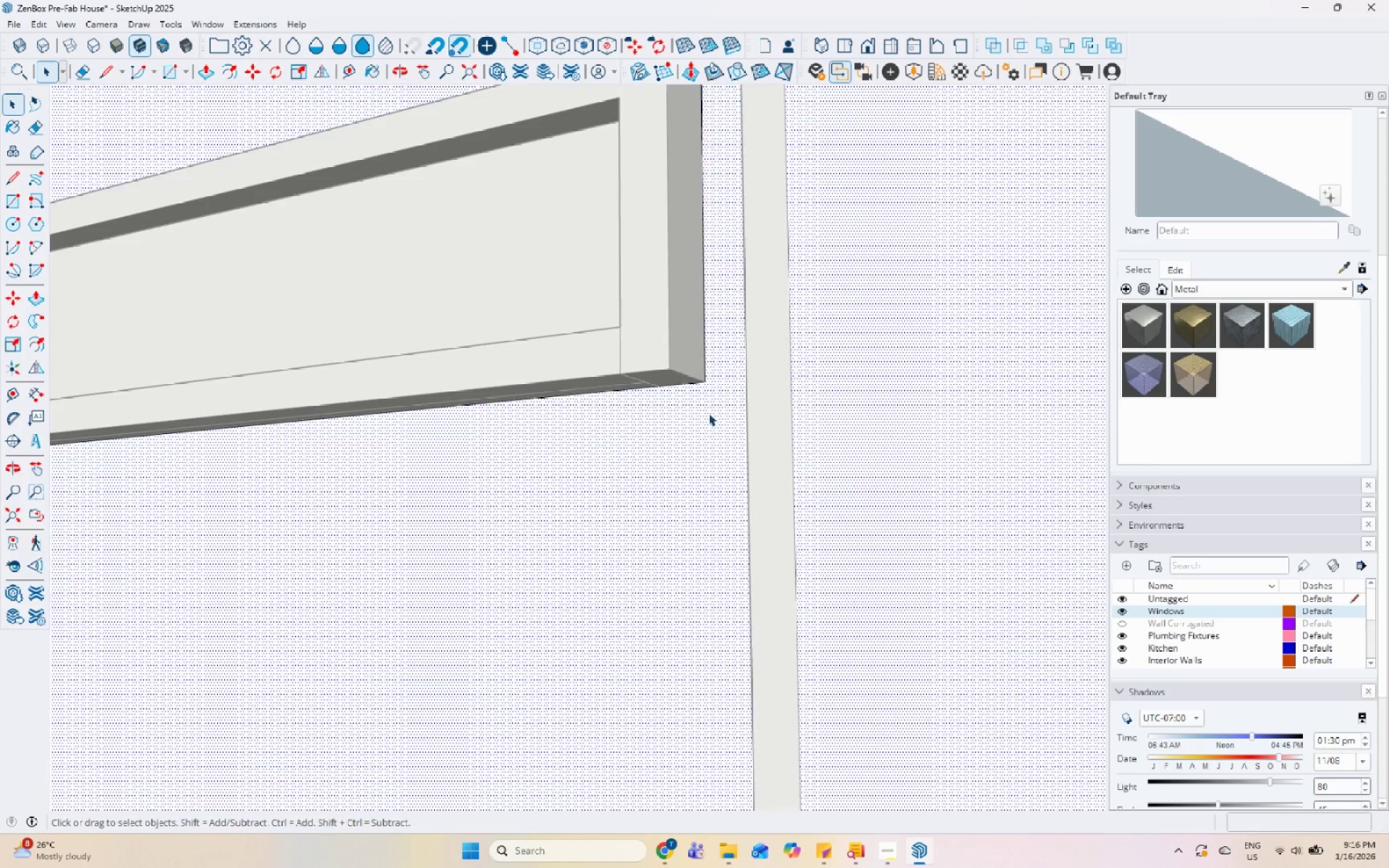 
scroll: coordinate [778, 432], scroll_direction: down, amount: 8.0
 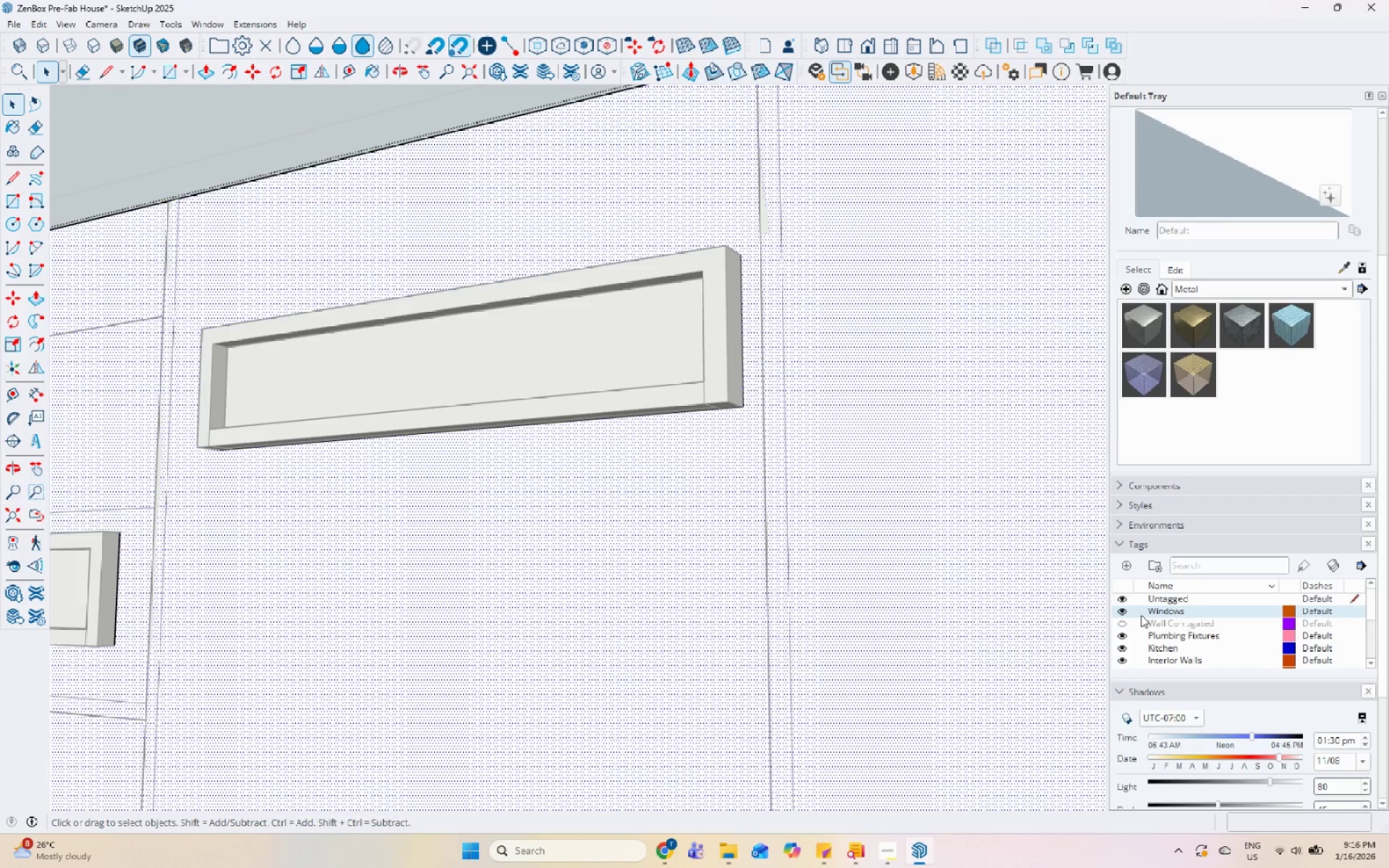 
left_click([1126, 608])
 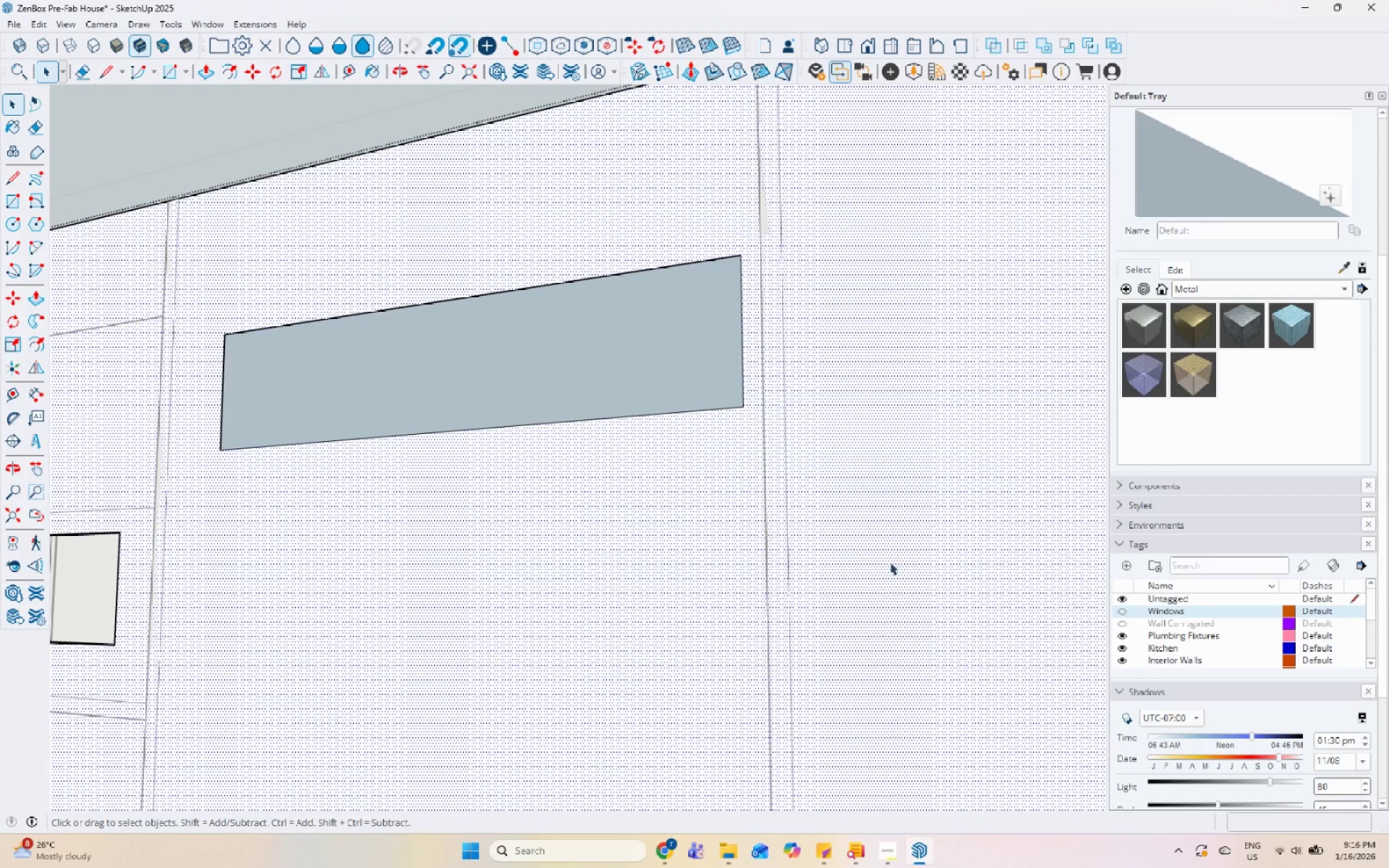 
left_click([694, 540])
 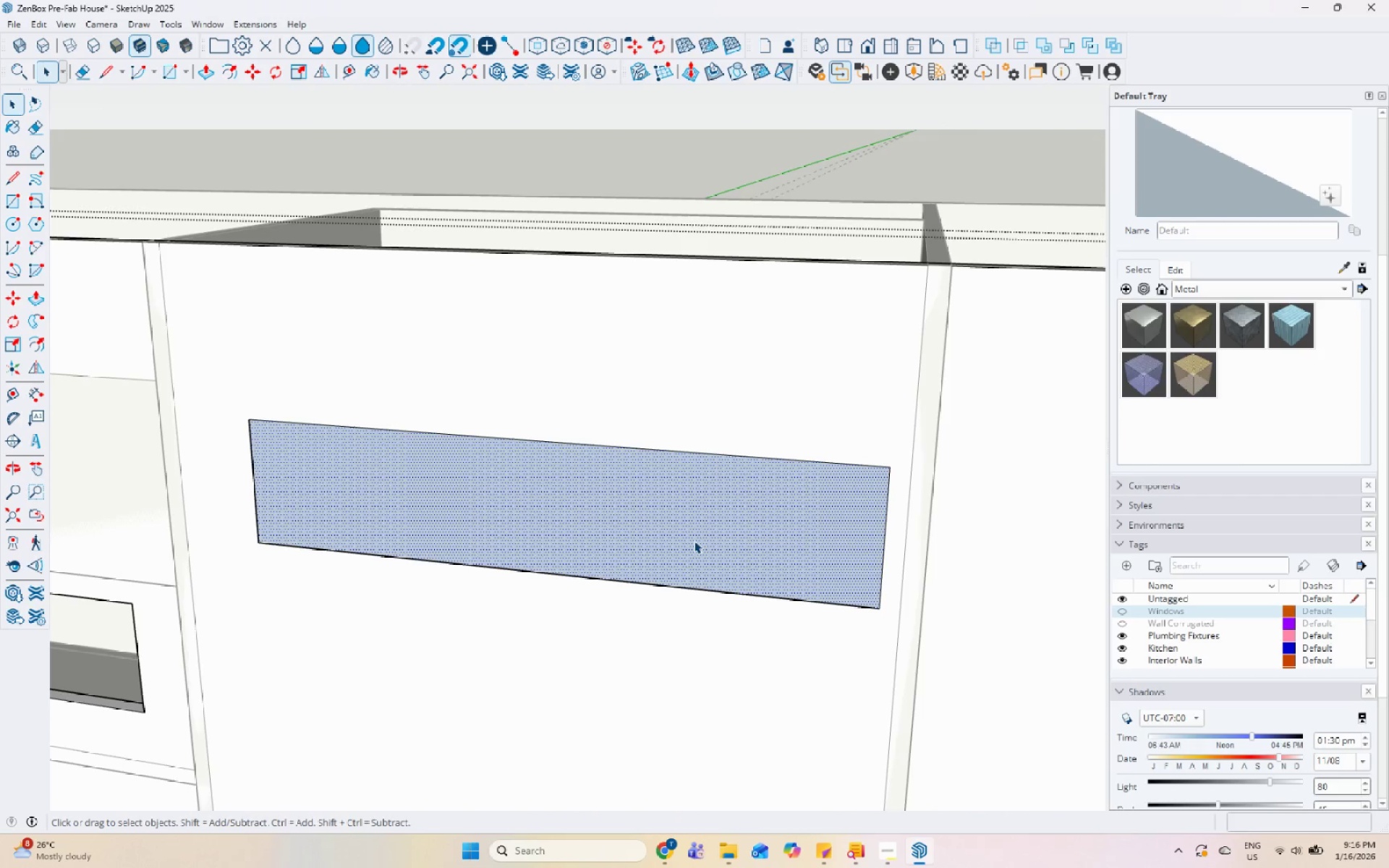 
scroll: coordinate [697, 543], scroll_direction: none, amount: 0.0
 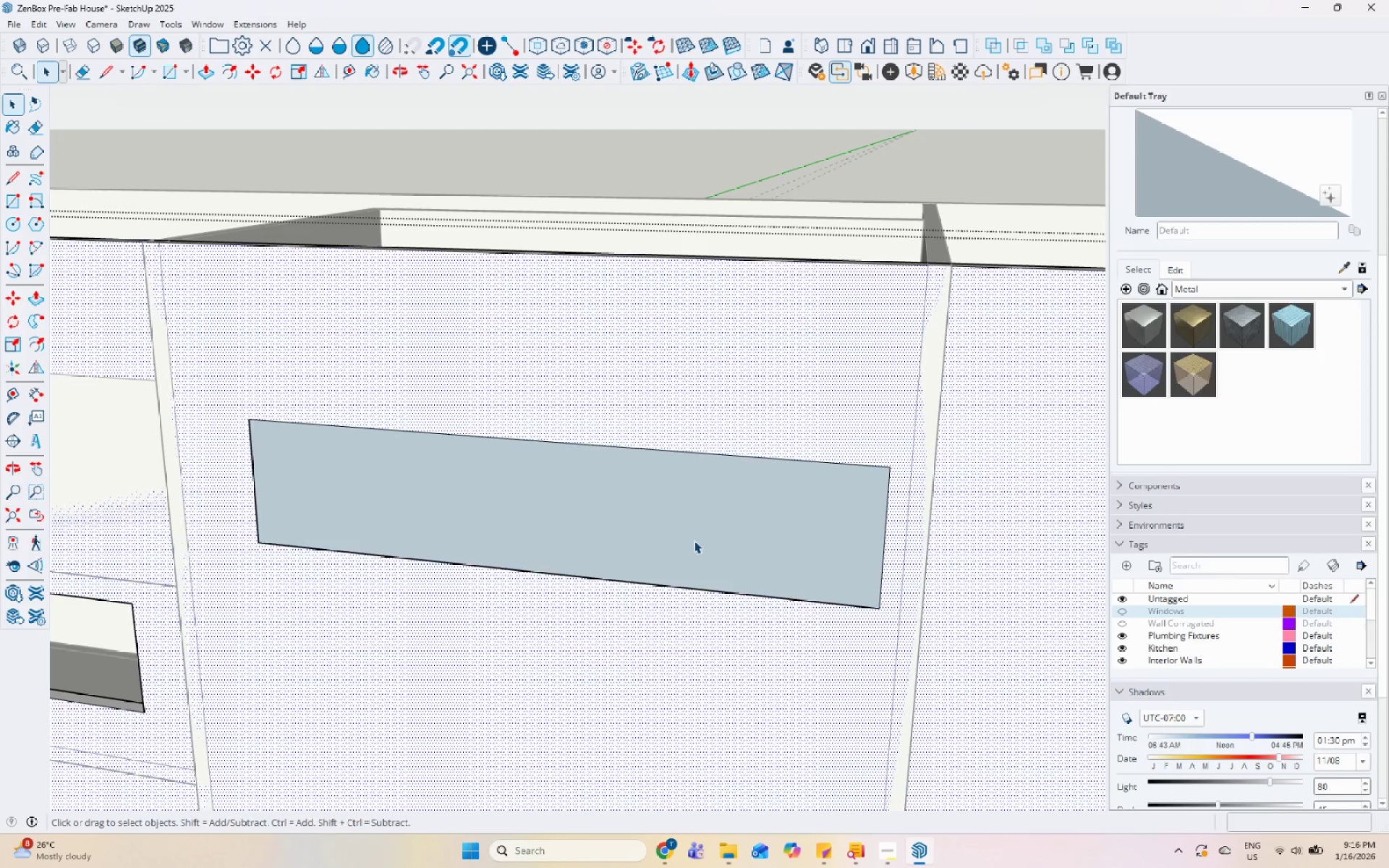 
scroll: coordinate [721, 529], scroll_direction: down, amount: 6.0
 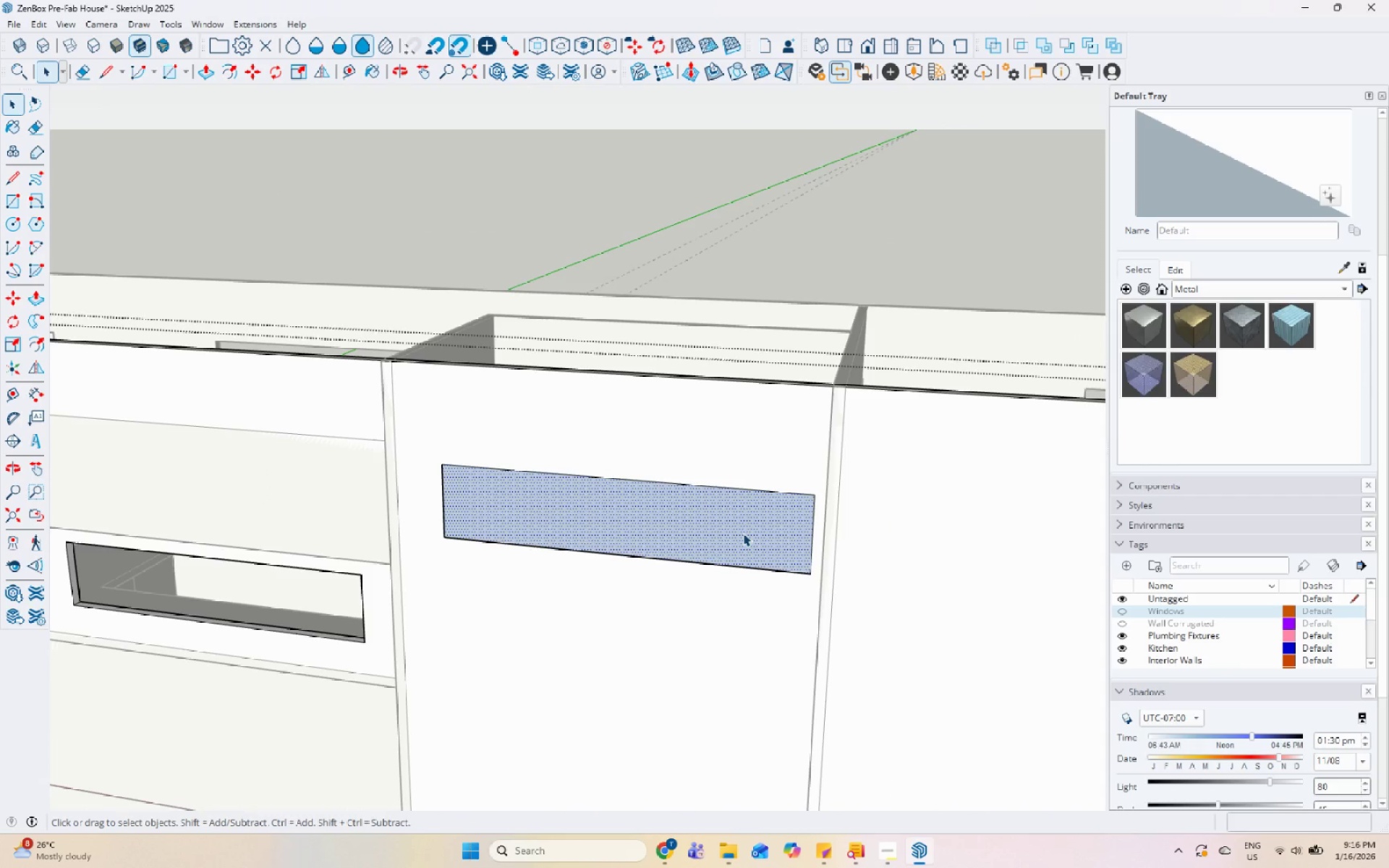 
key(P)
 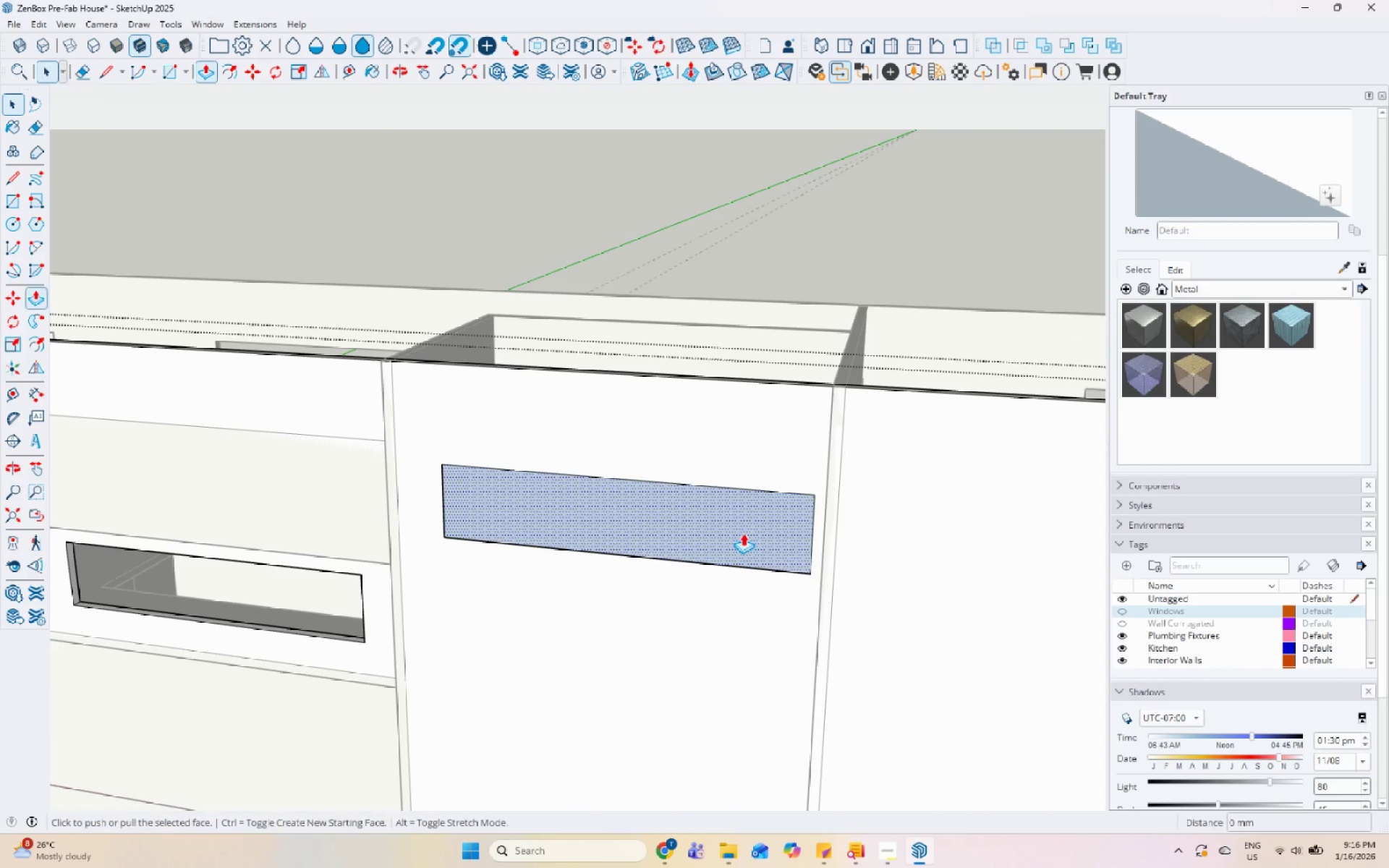 
left_click([743, 533])
 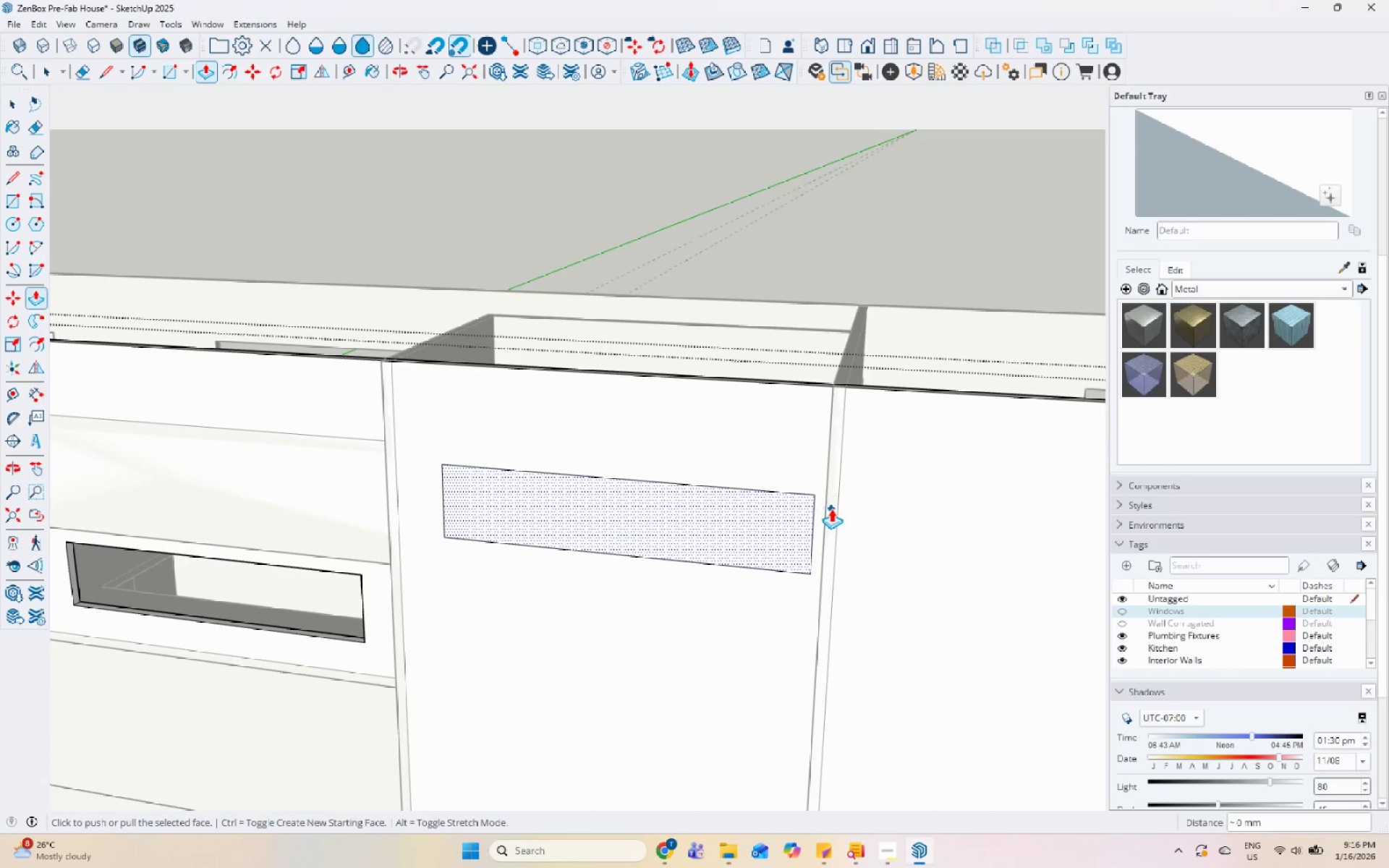 
left_click([591, 633])
 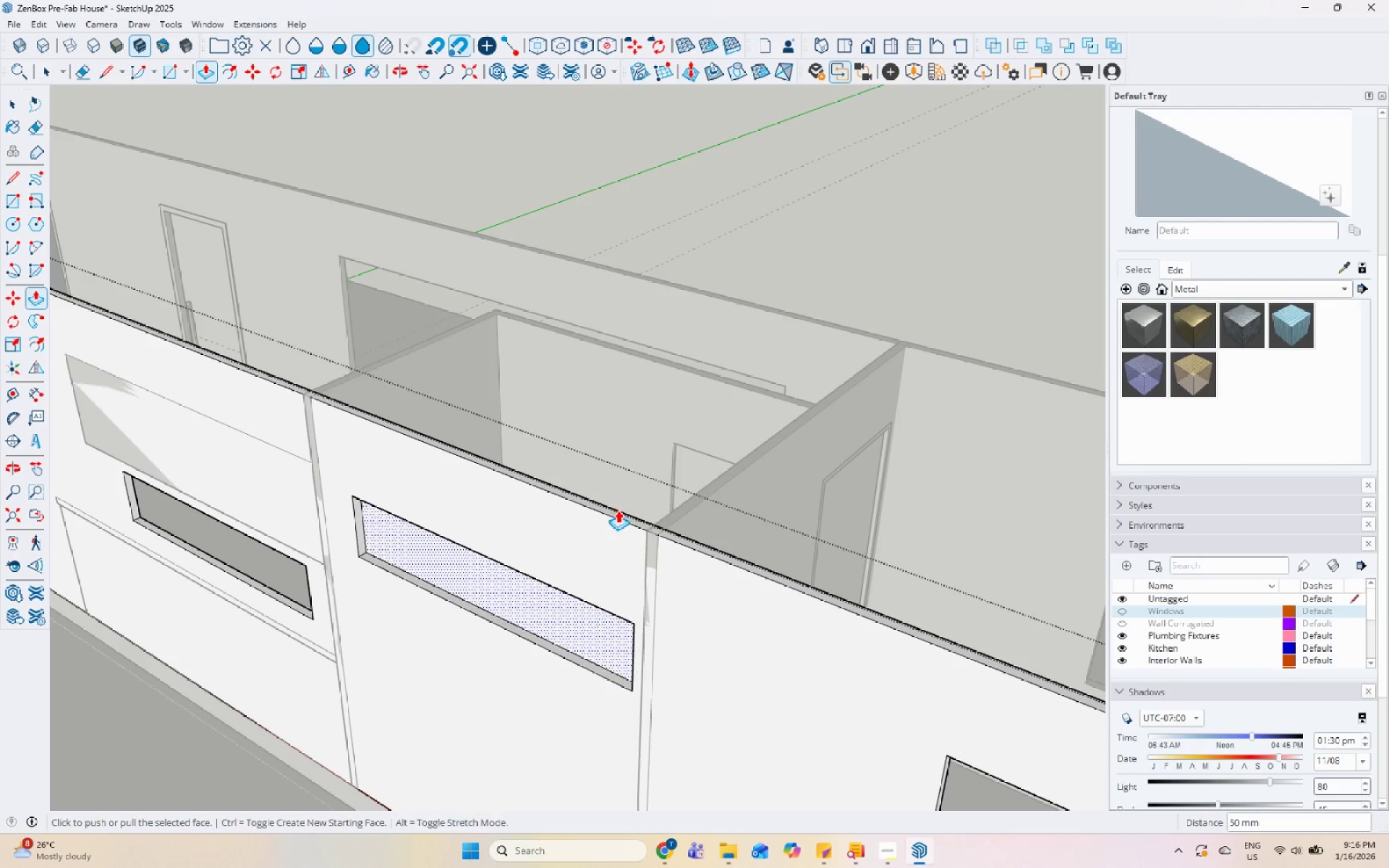 
key(Space)
 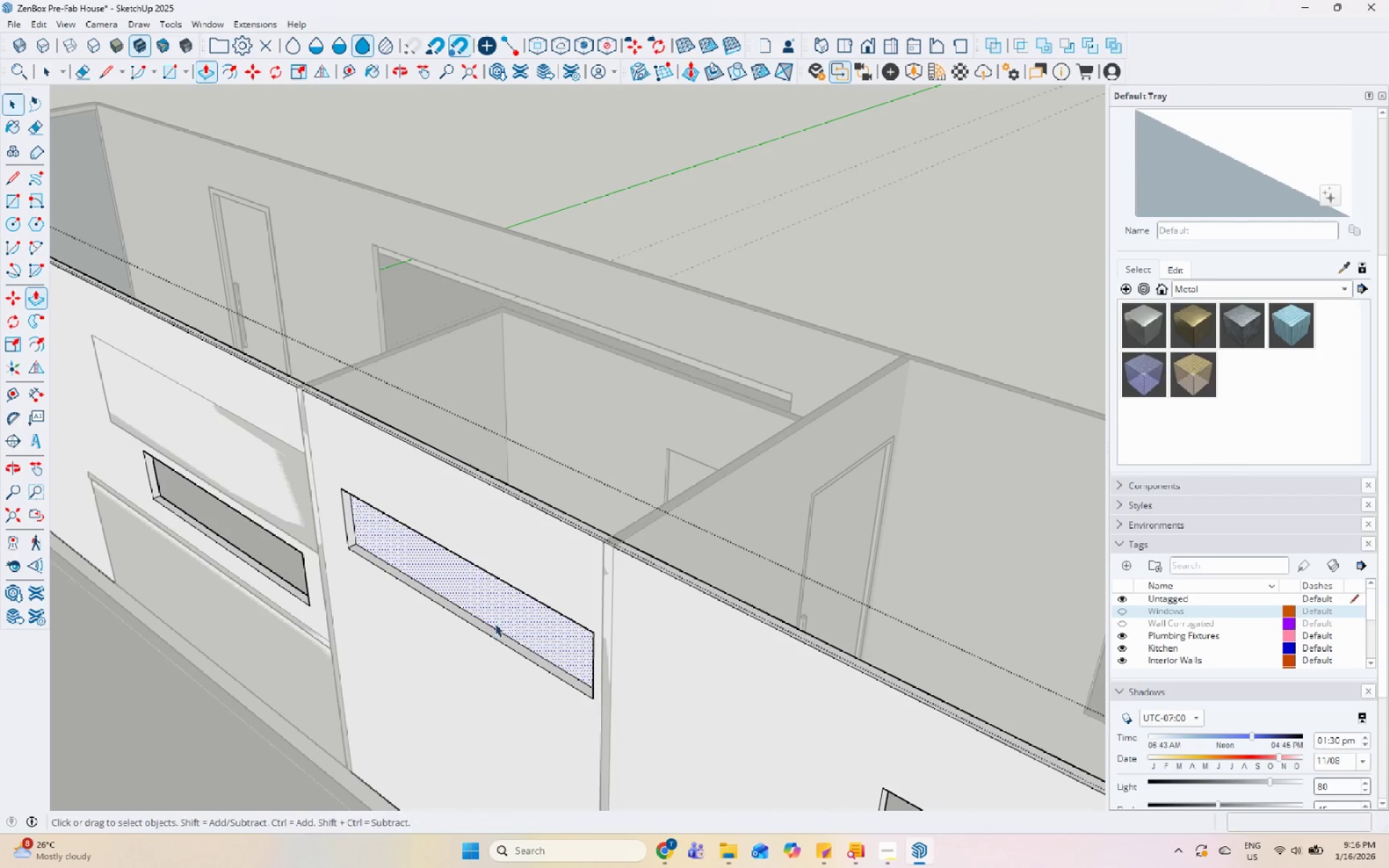 
left_click([499, 621])
 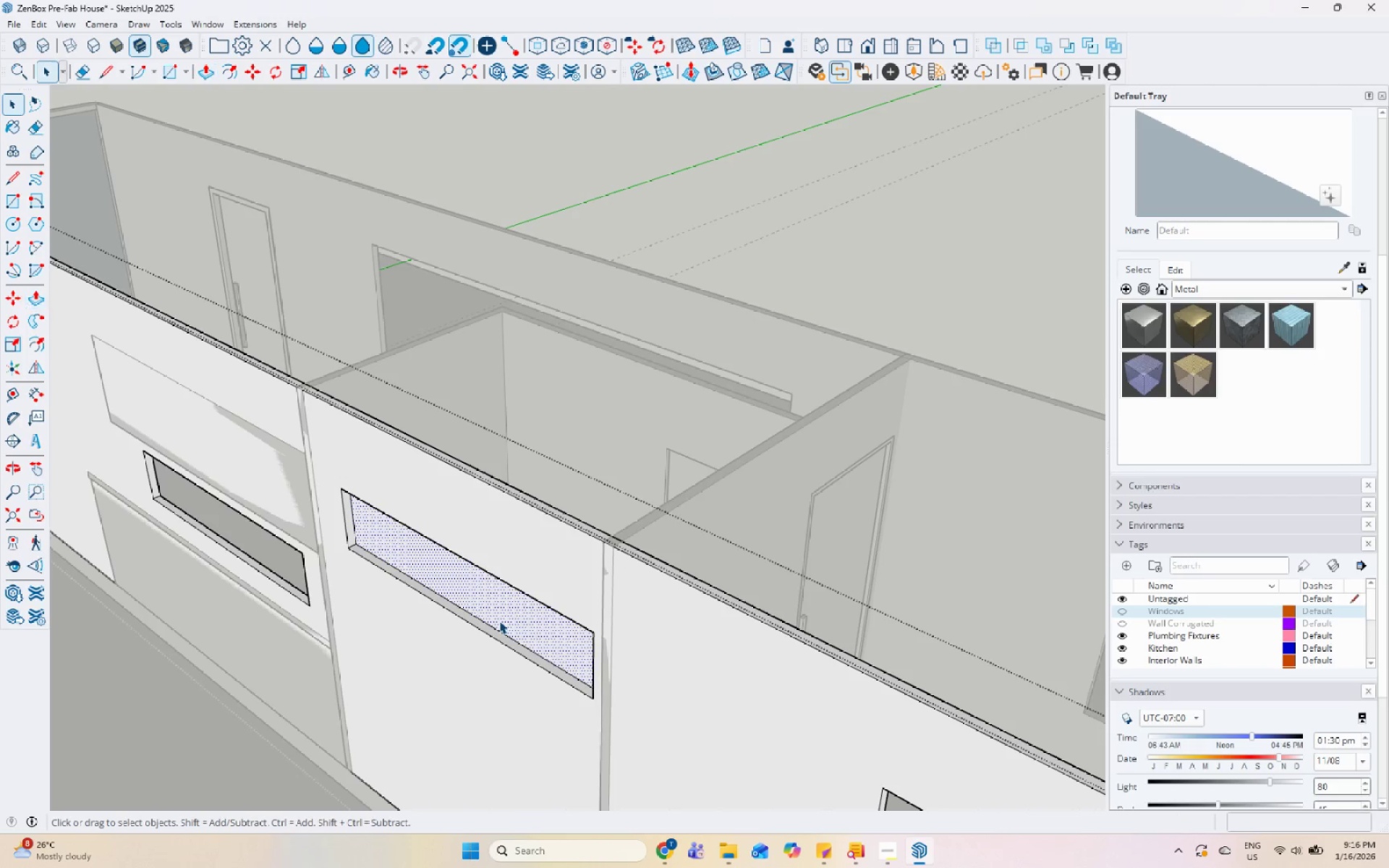 
right_click([499, 621])
 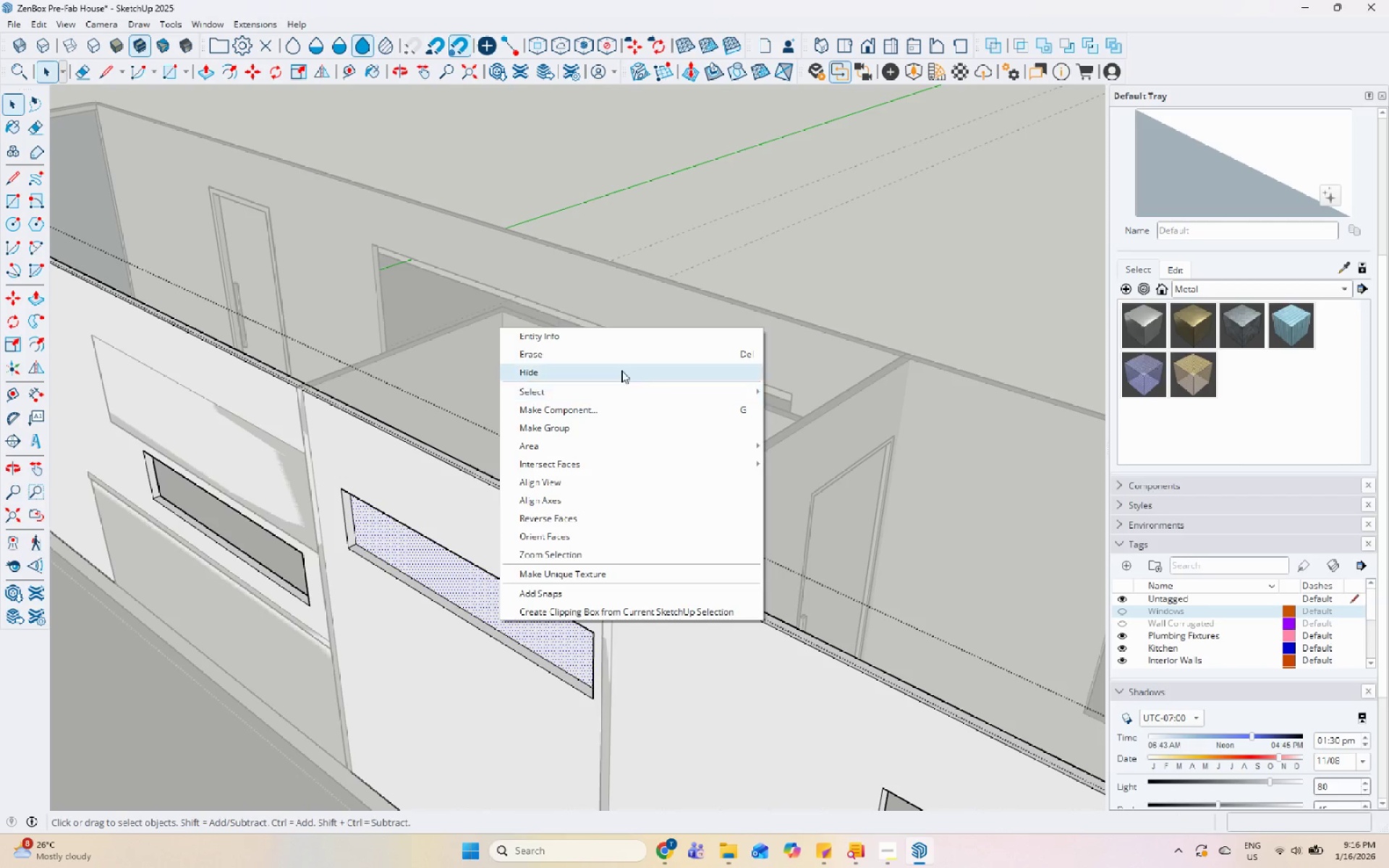 
left_click([630, 354])
 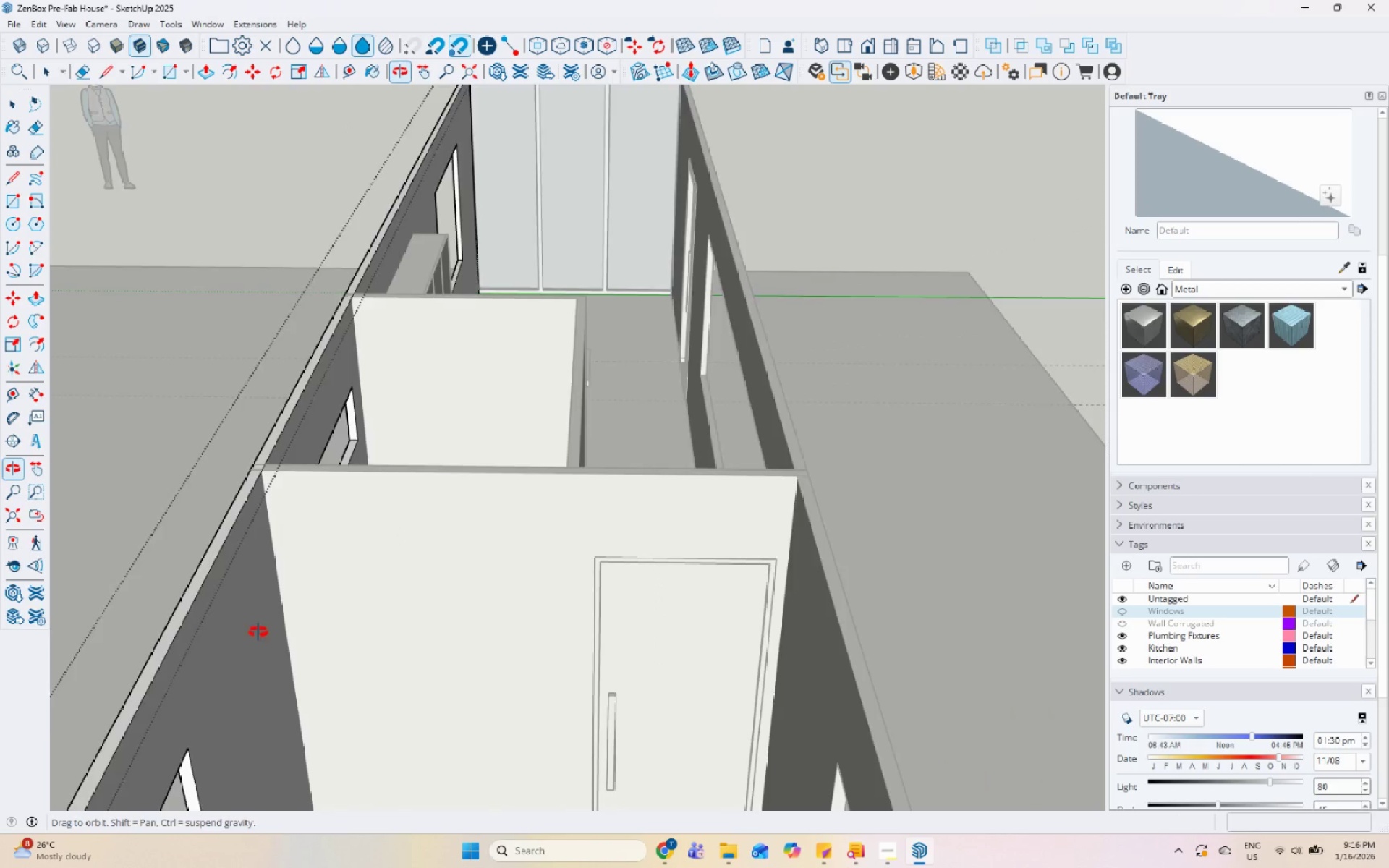 
key(Space)
 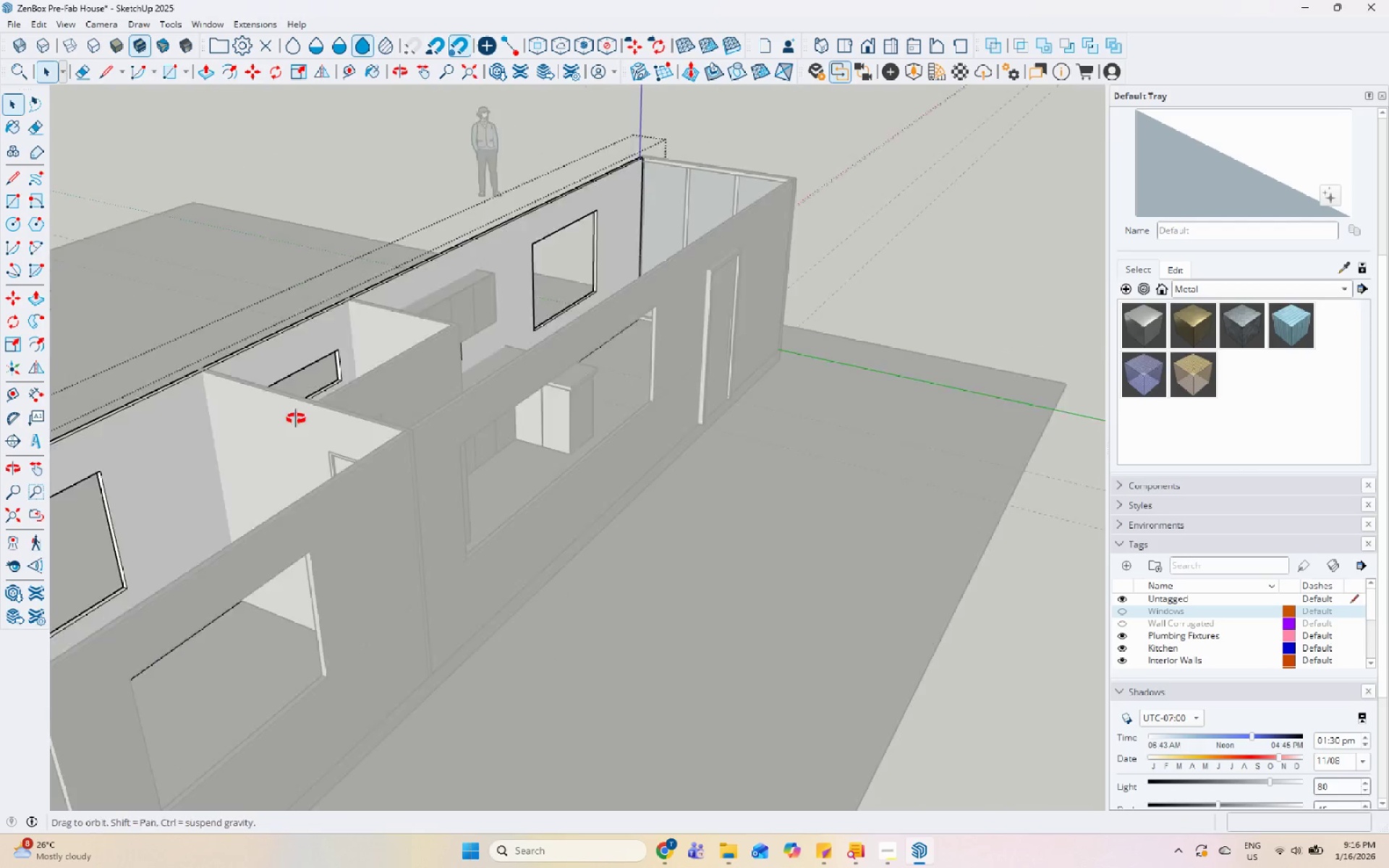 
scroll: coordinate [417, 401], scroll_direction: down, amount: 5.0
 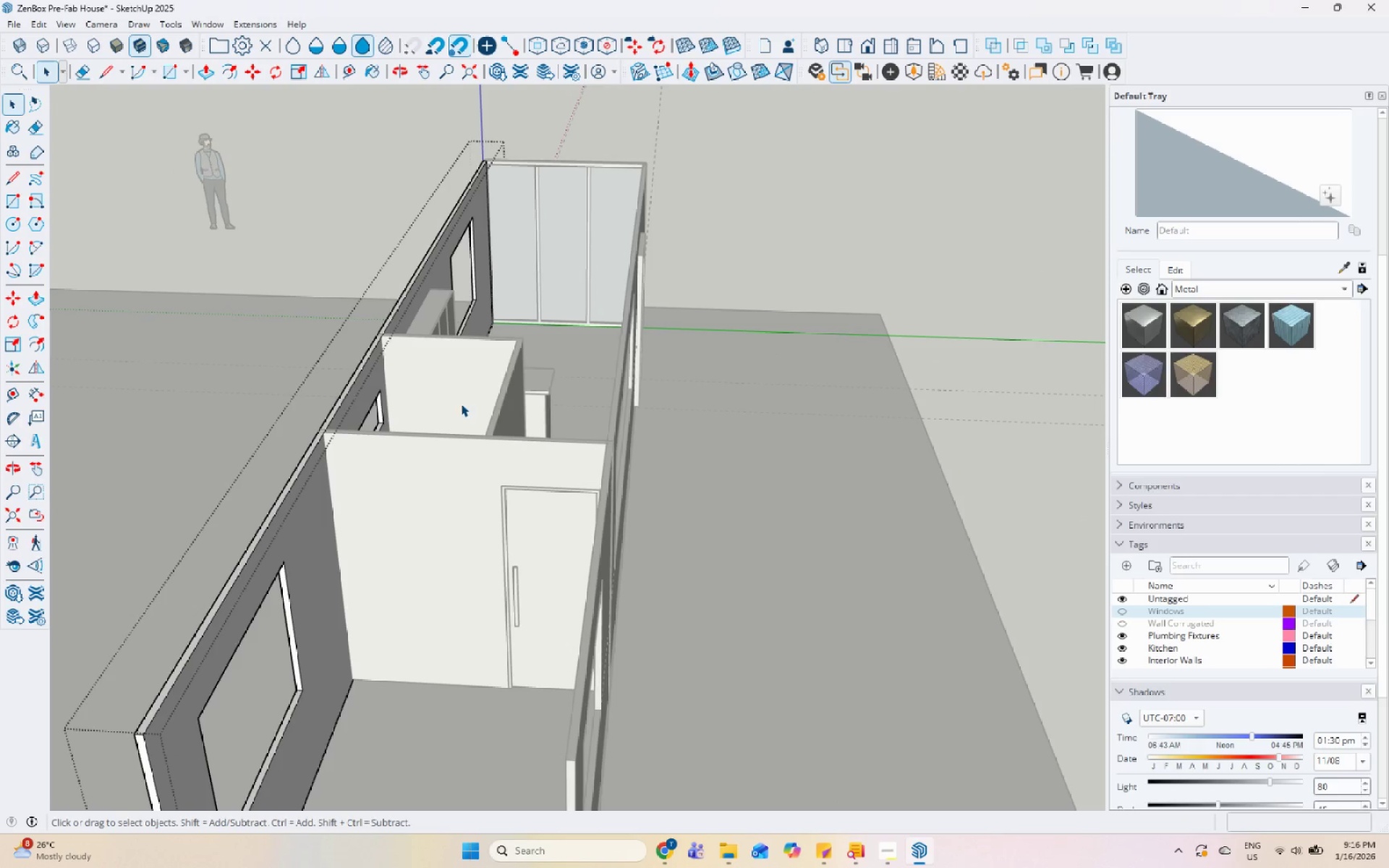 
key(Escape)
 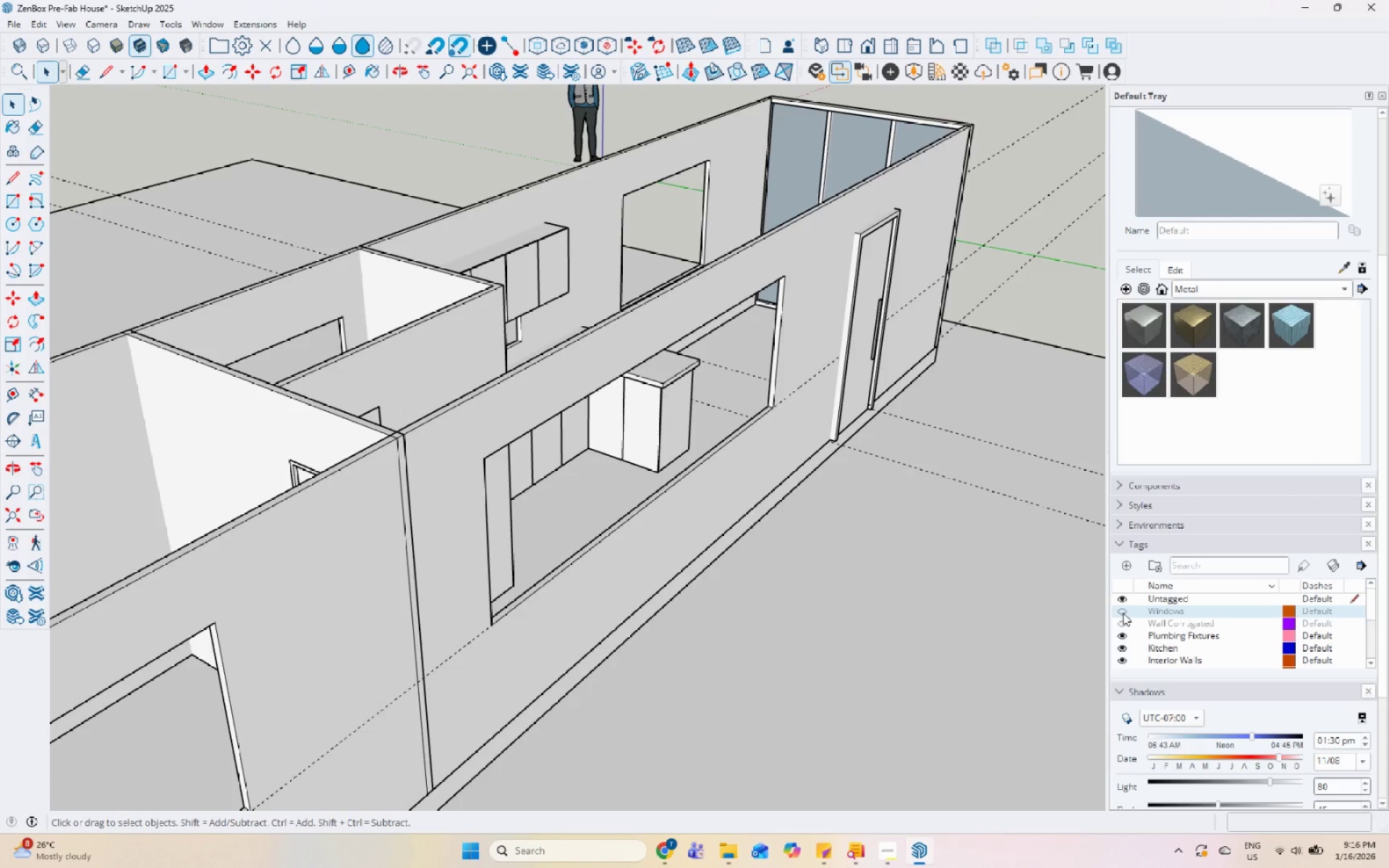 
scroll: coordinate [340, 391], scroll_direction: up, amount: 4.0
 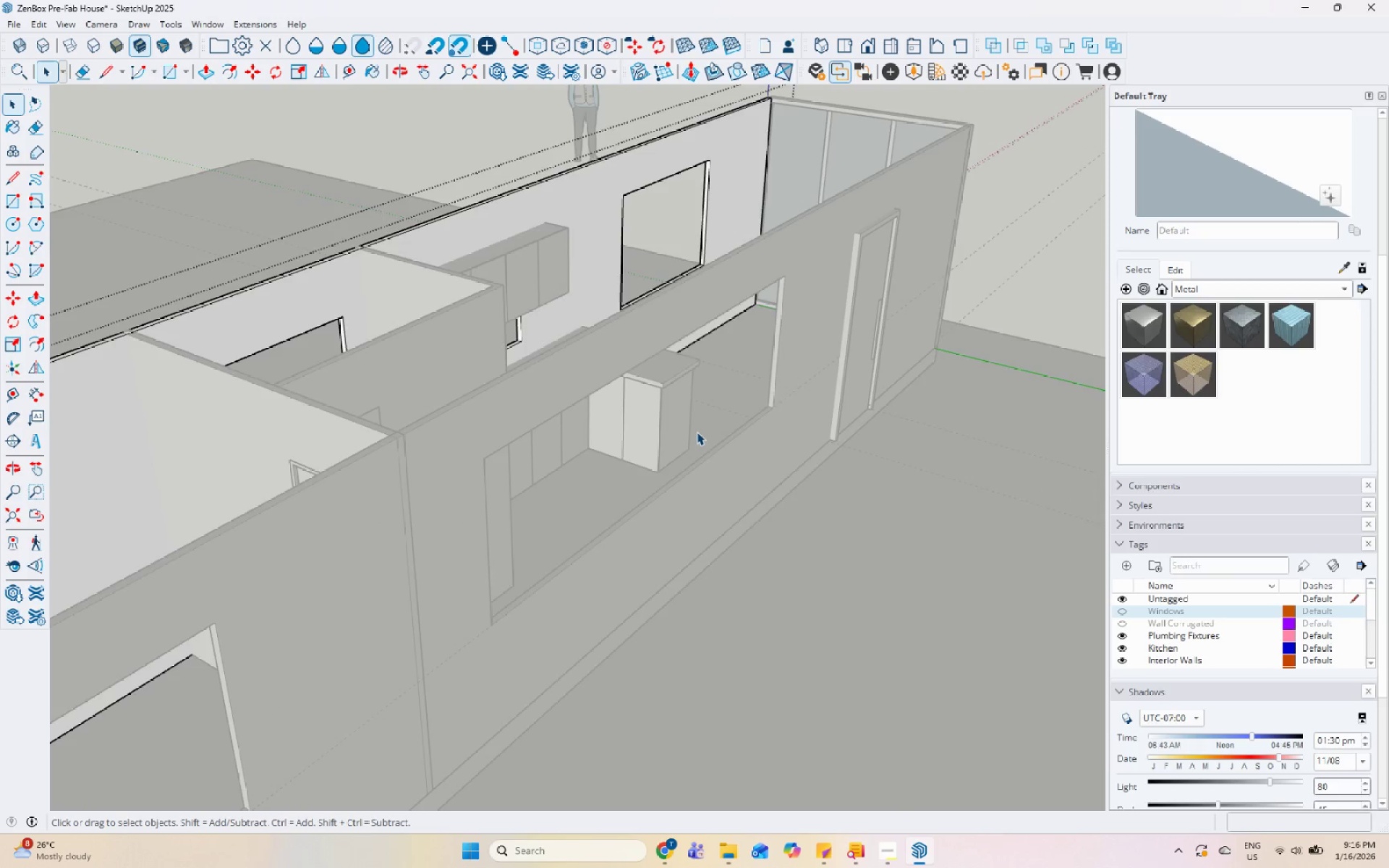 
left_click([1121, 611])
 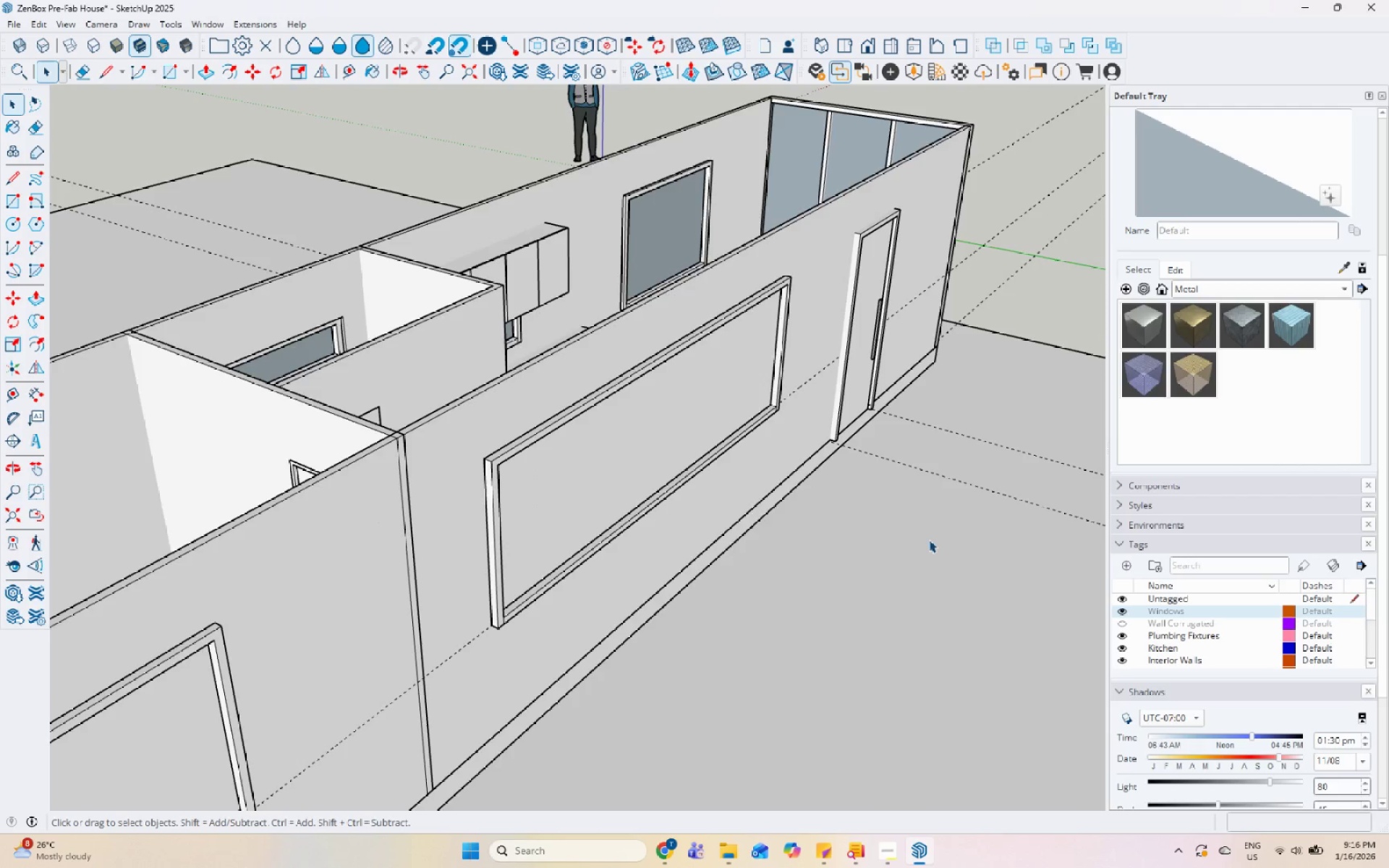 
scroll: coordinate [584, 275], scroll_direction: up, amount: 10.0
 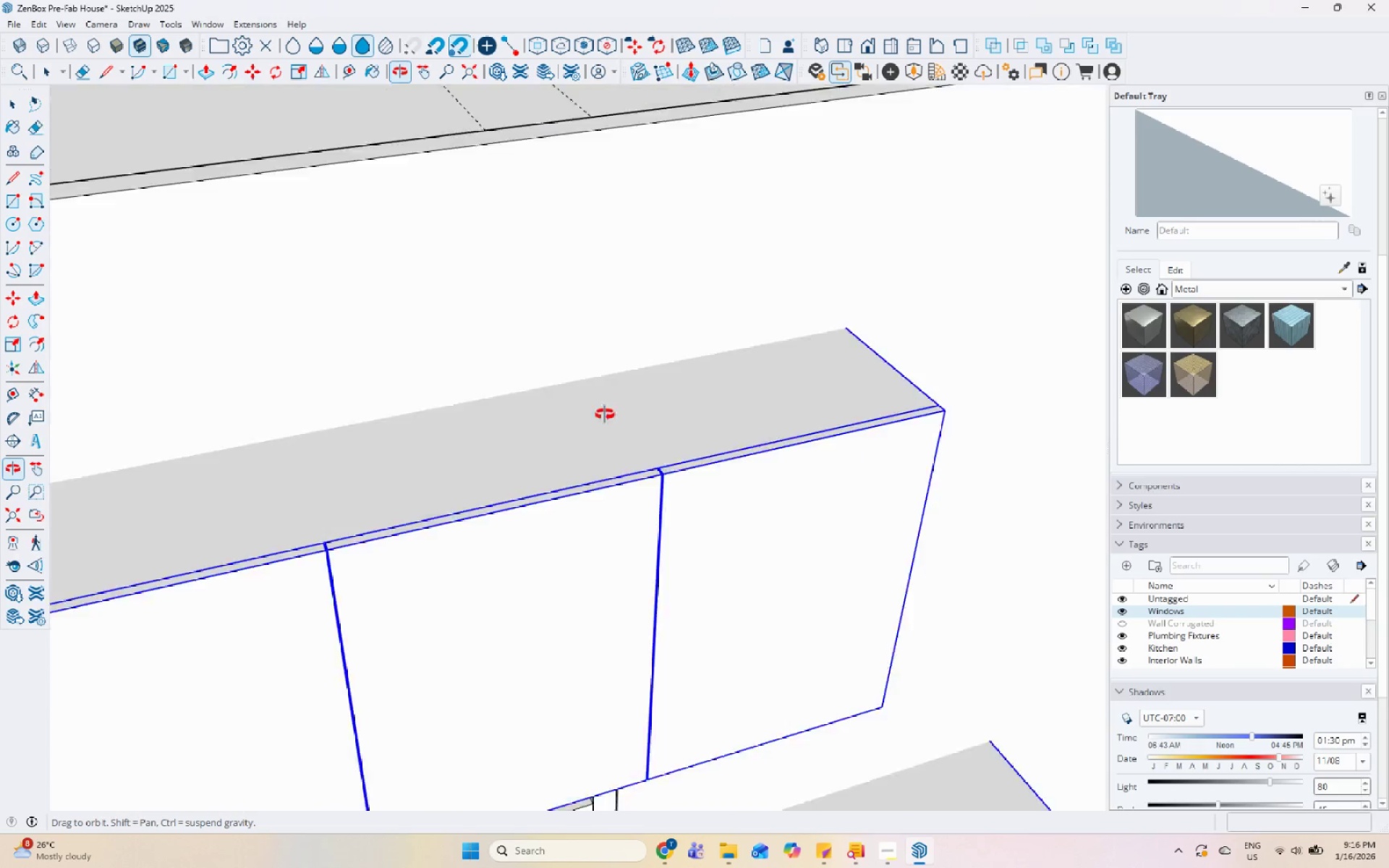 
scroll: coordinate [700, 525], scroll_direction: down, amount: 15.0
 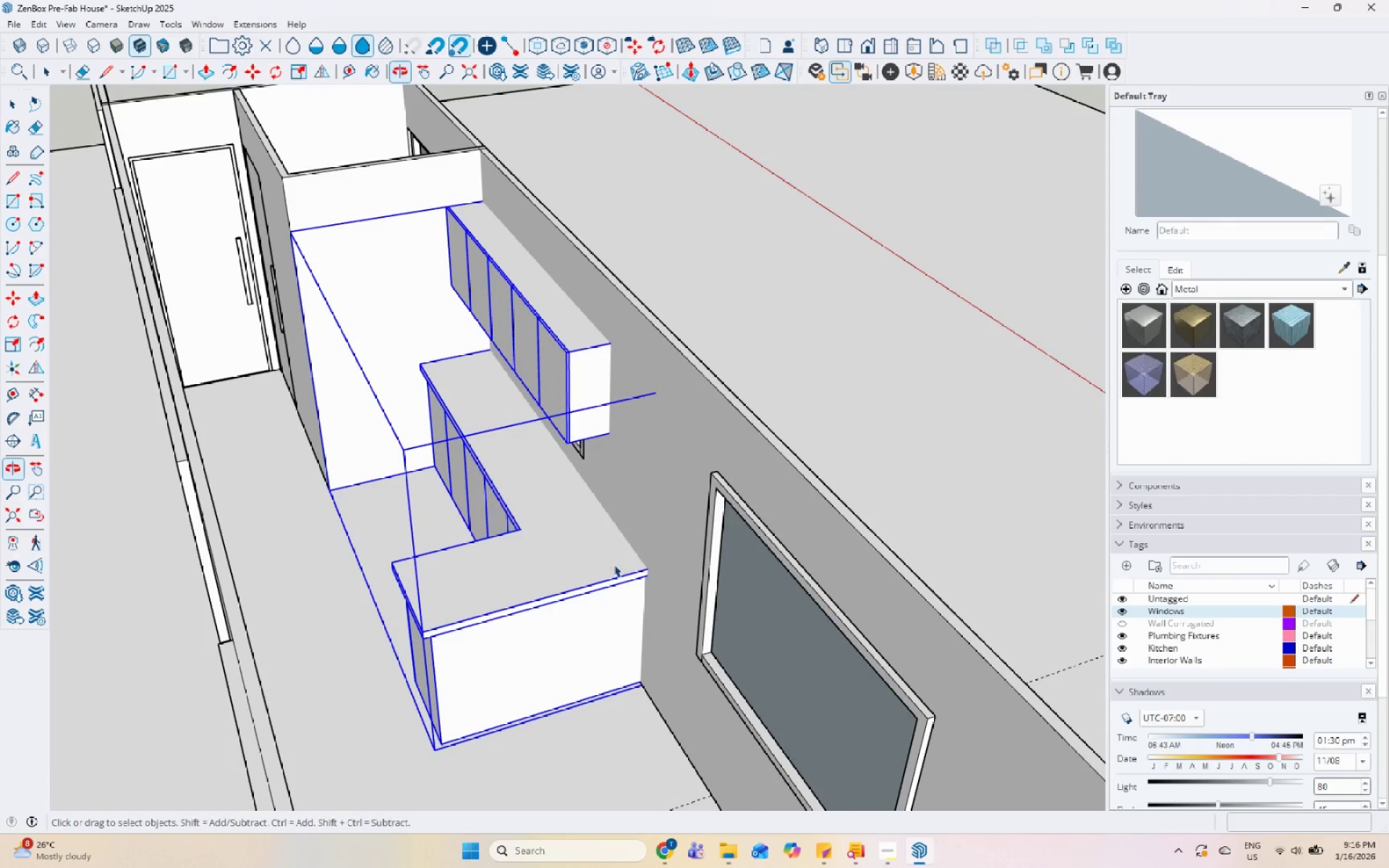 
double_click([614, 563])
 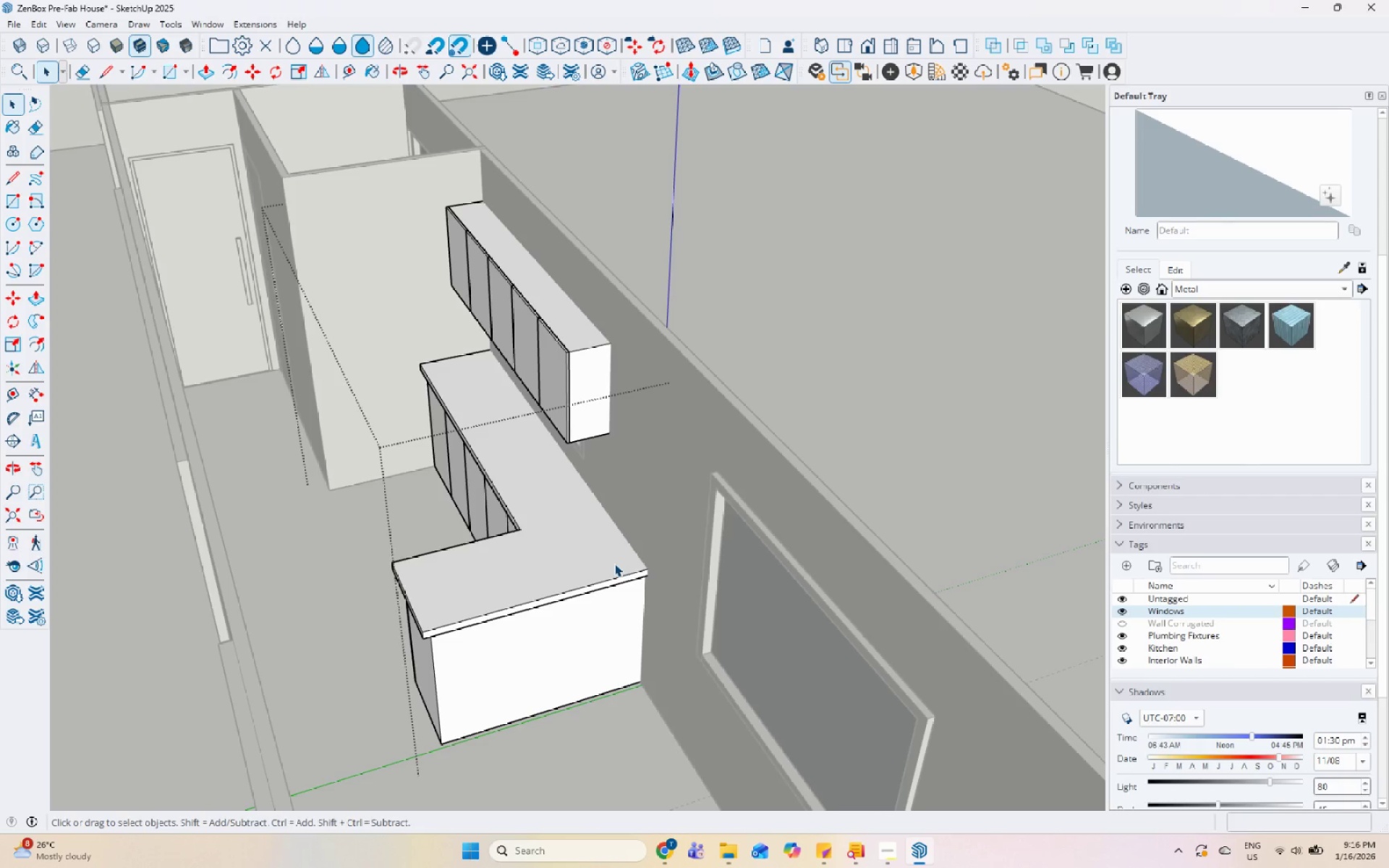 
triple_click([614, 563])
 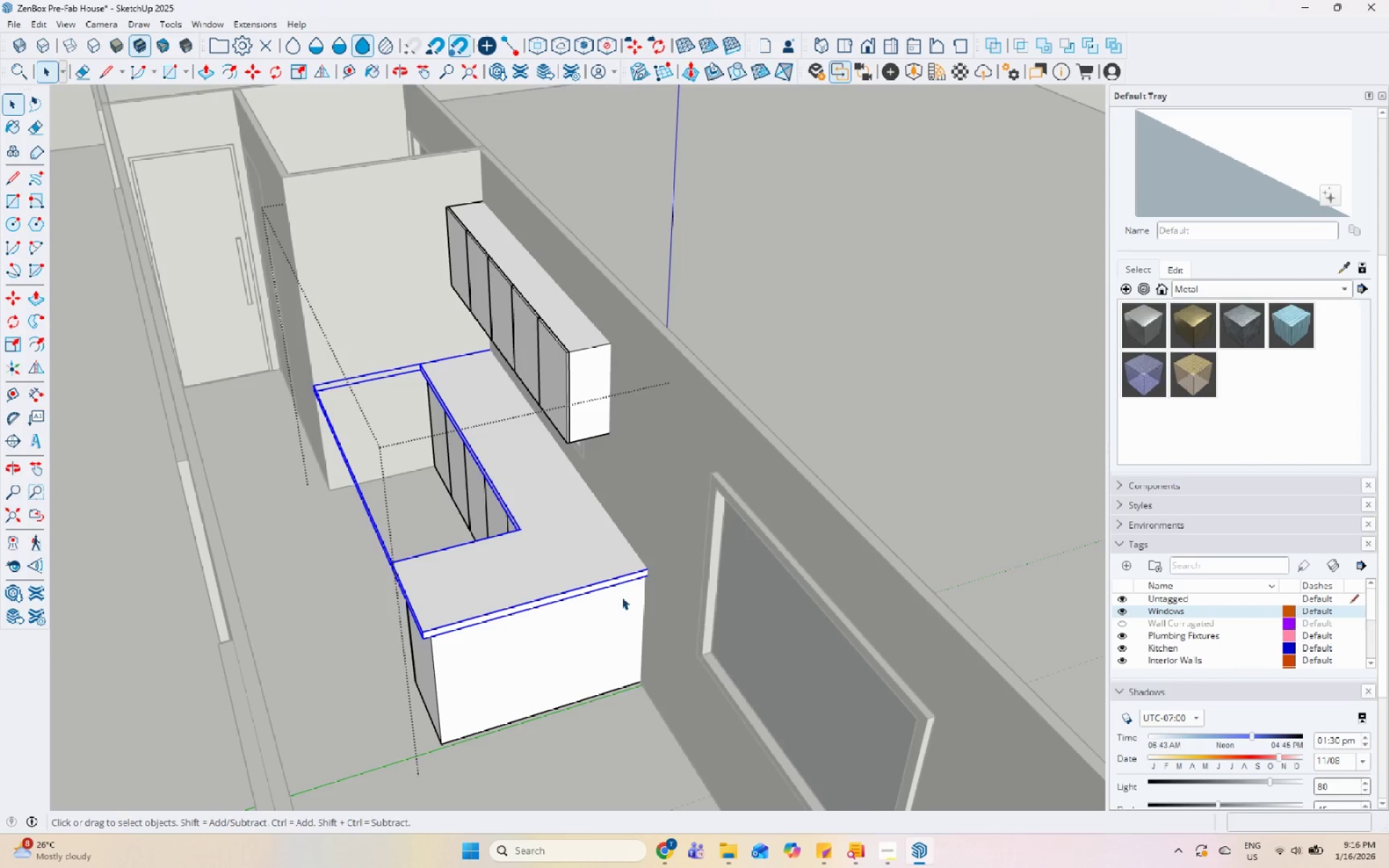 
key(Escape)
 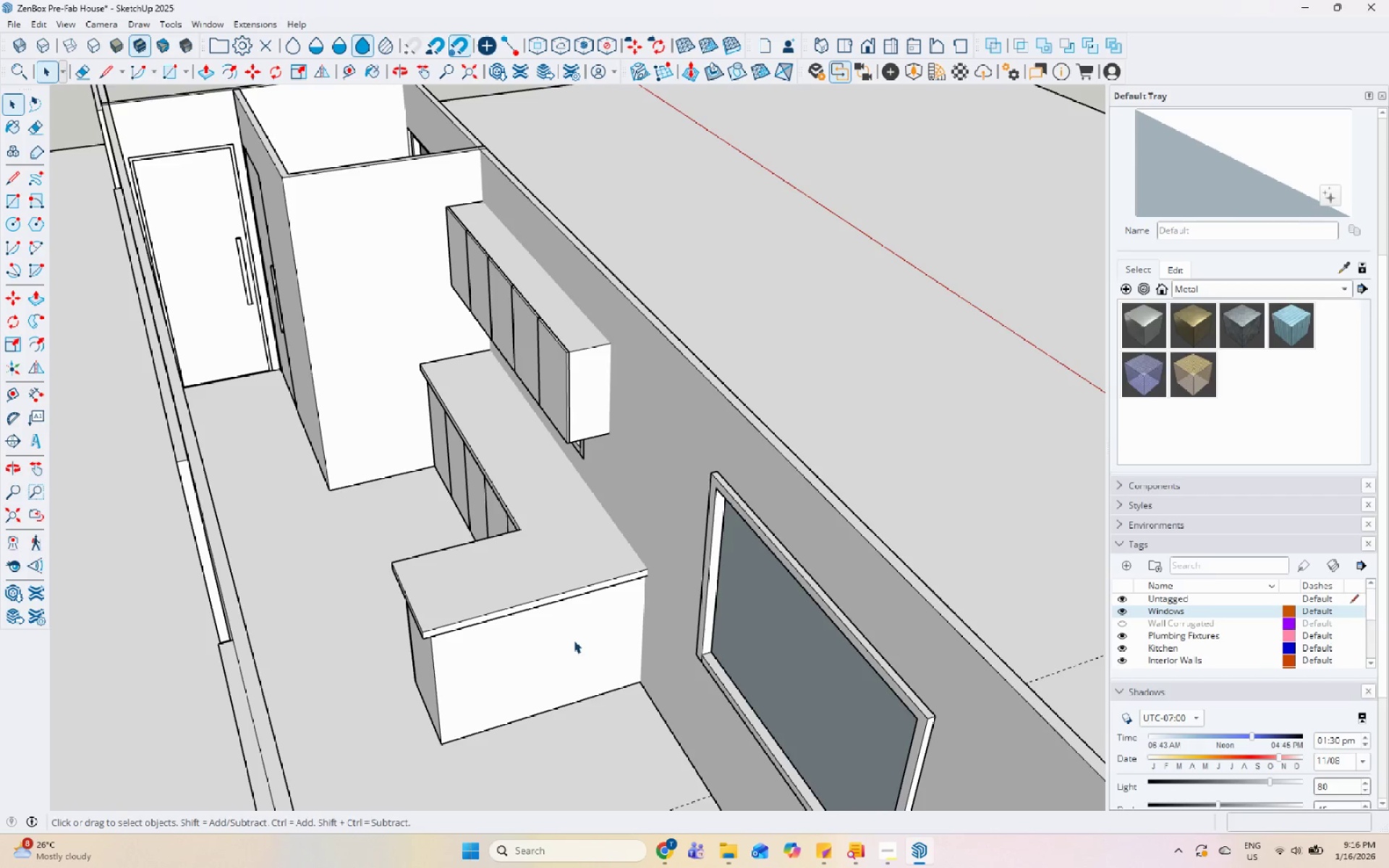 
left_click([576, 625])
 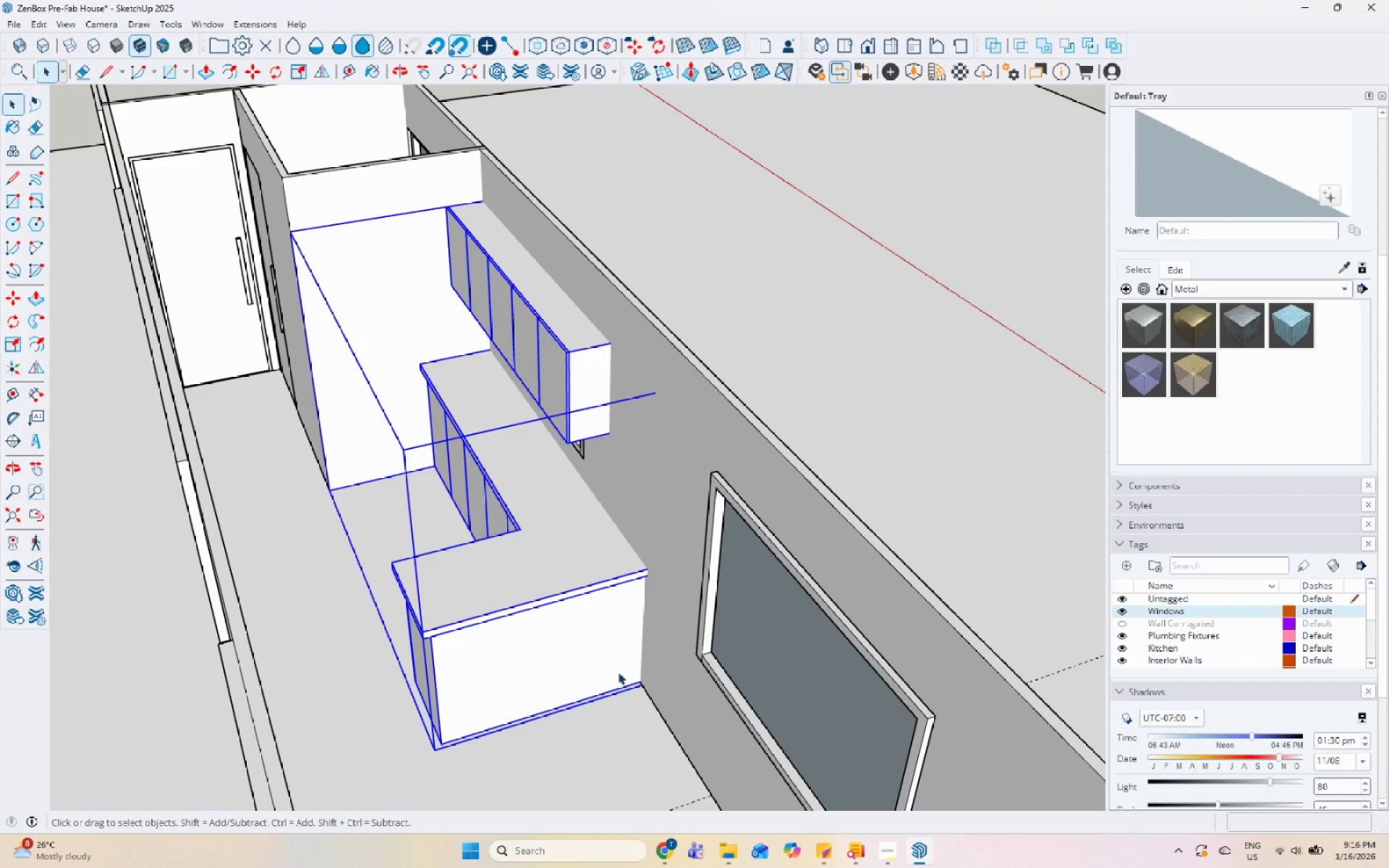 
scroll: coordinate [632, 694], scroll_direction: up, amount: 2.0
 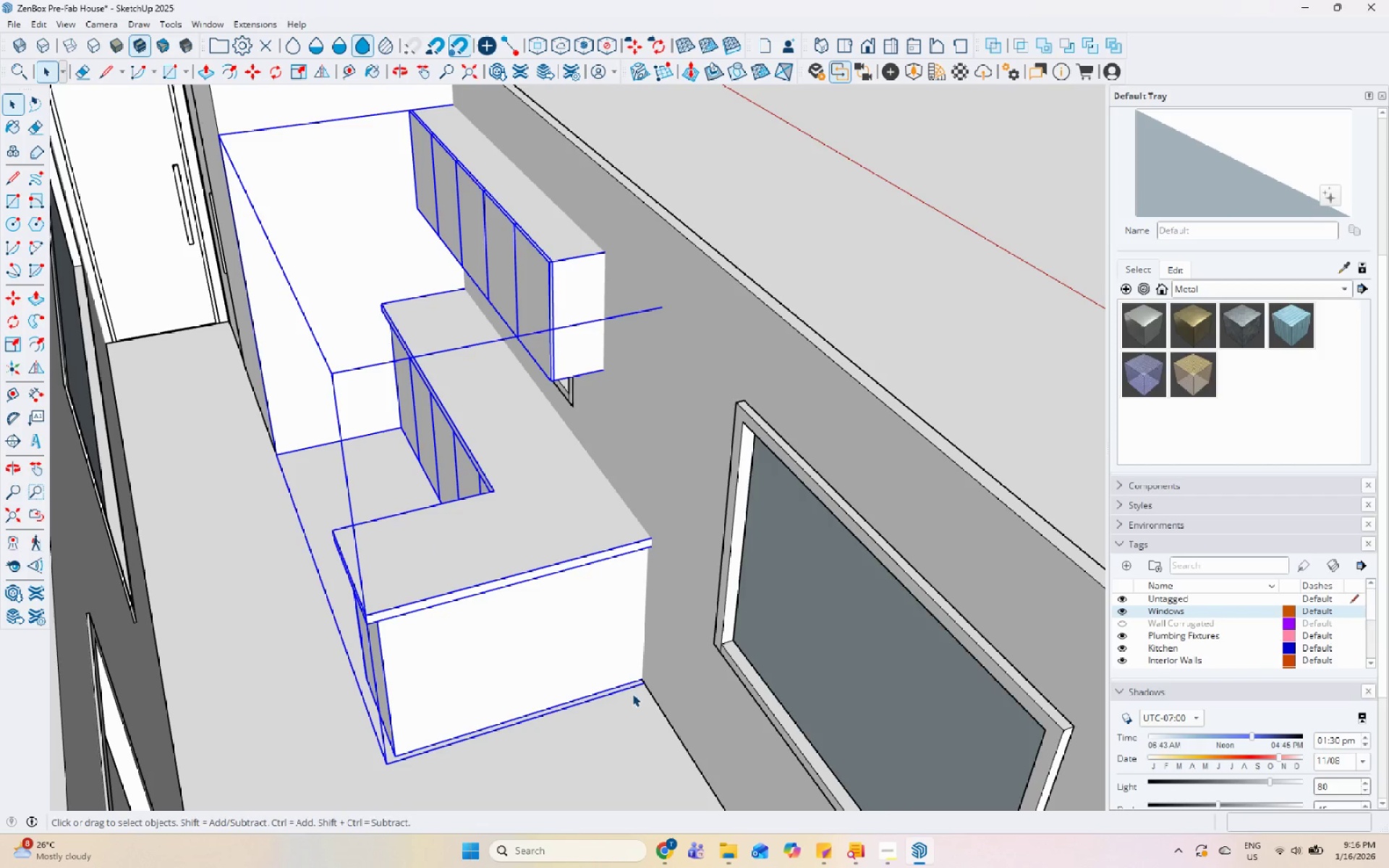 
key(M)
 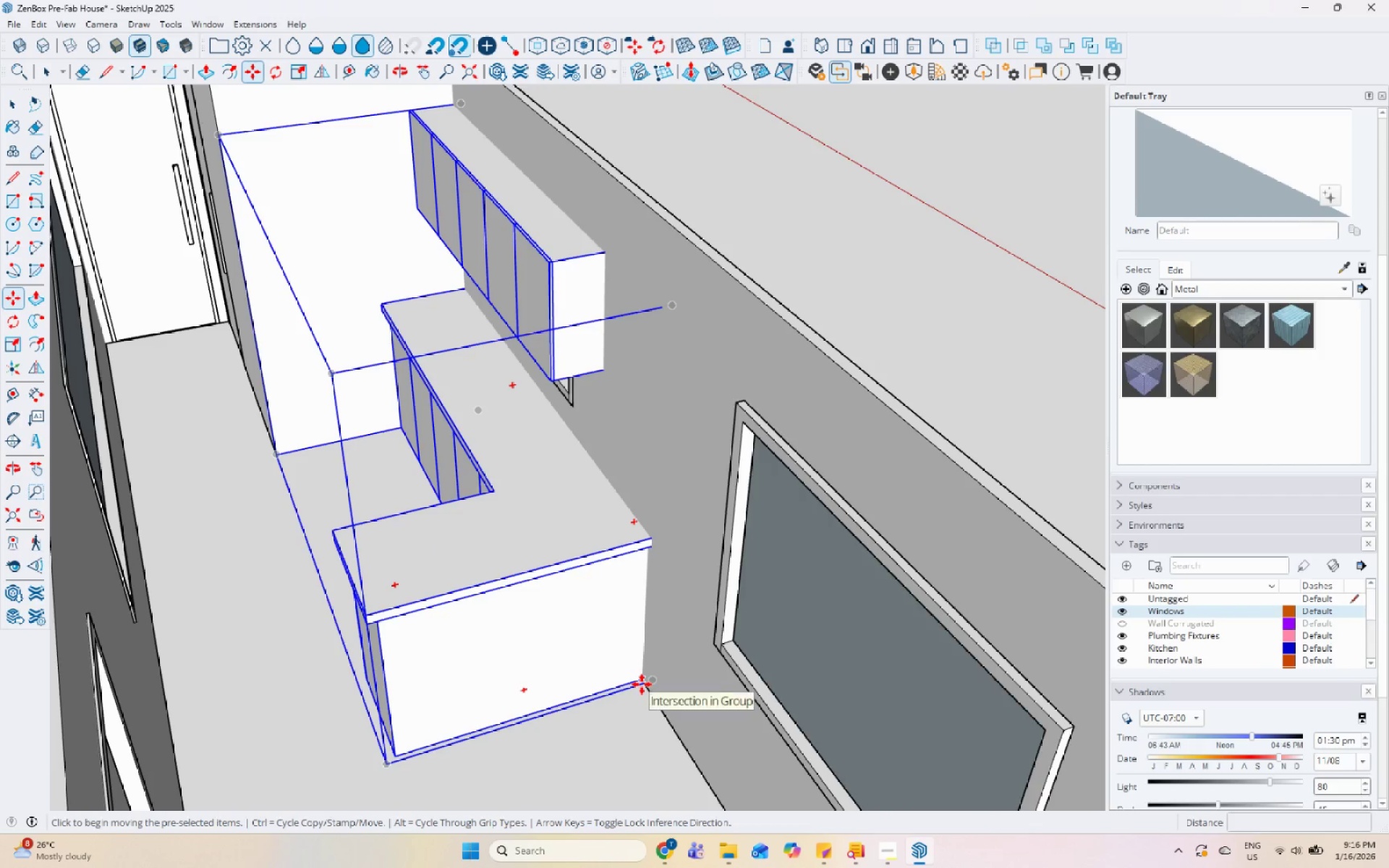 
left_click([642, 684])
 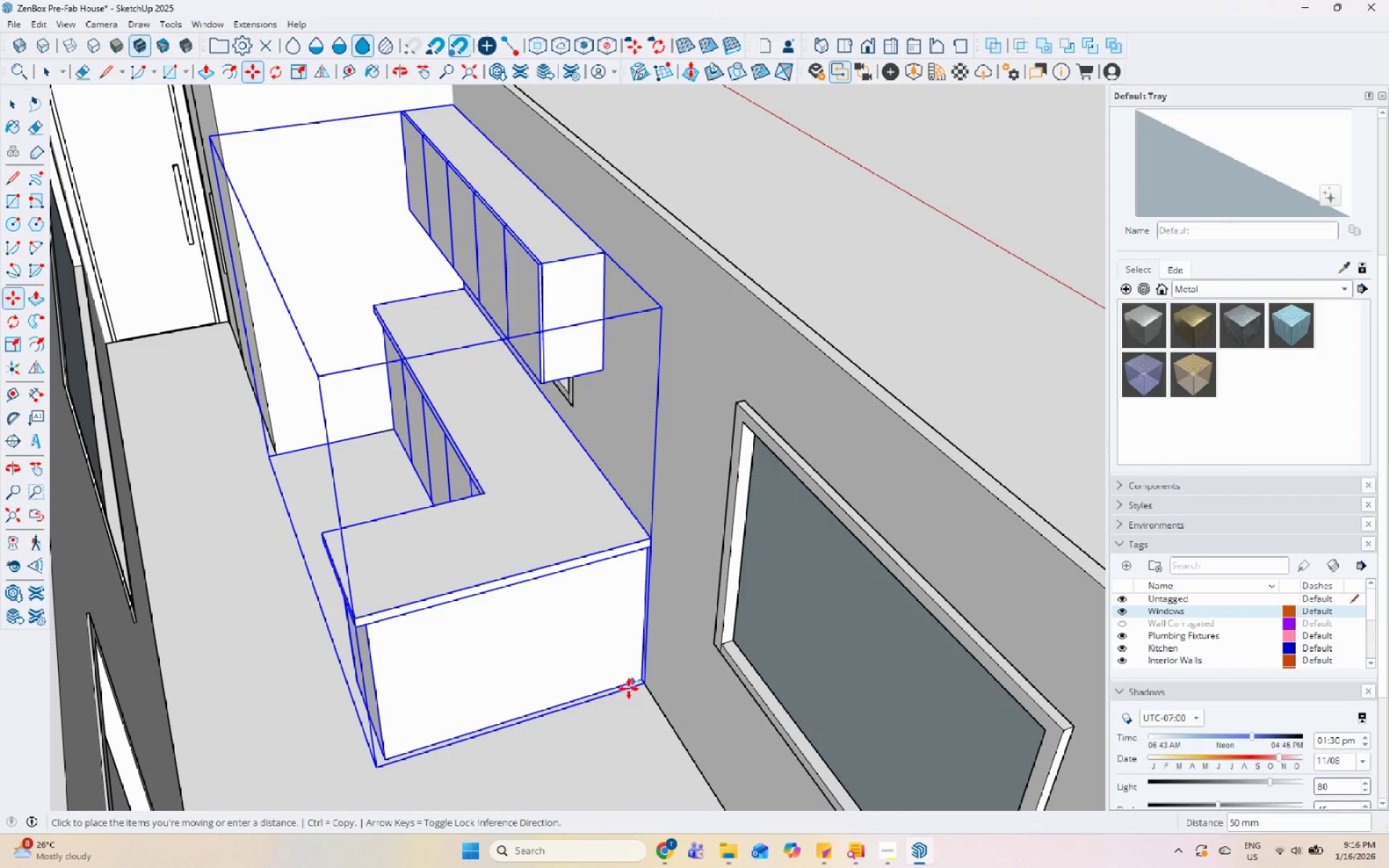 
left_click([629, 689])
 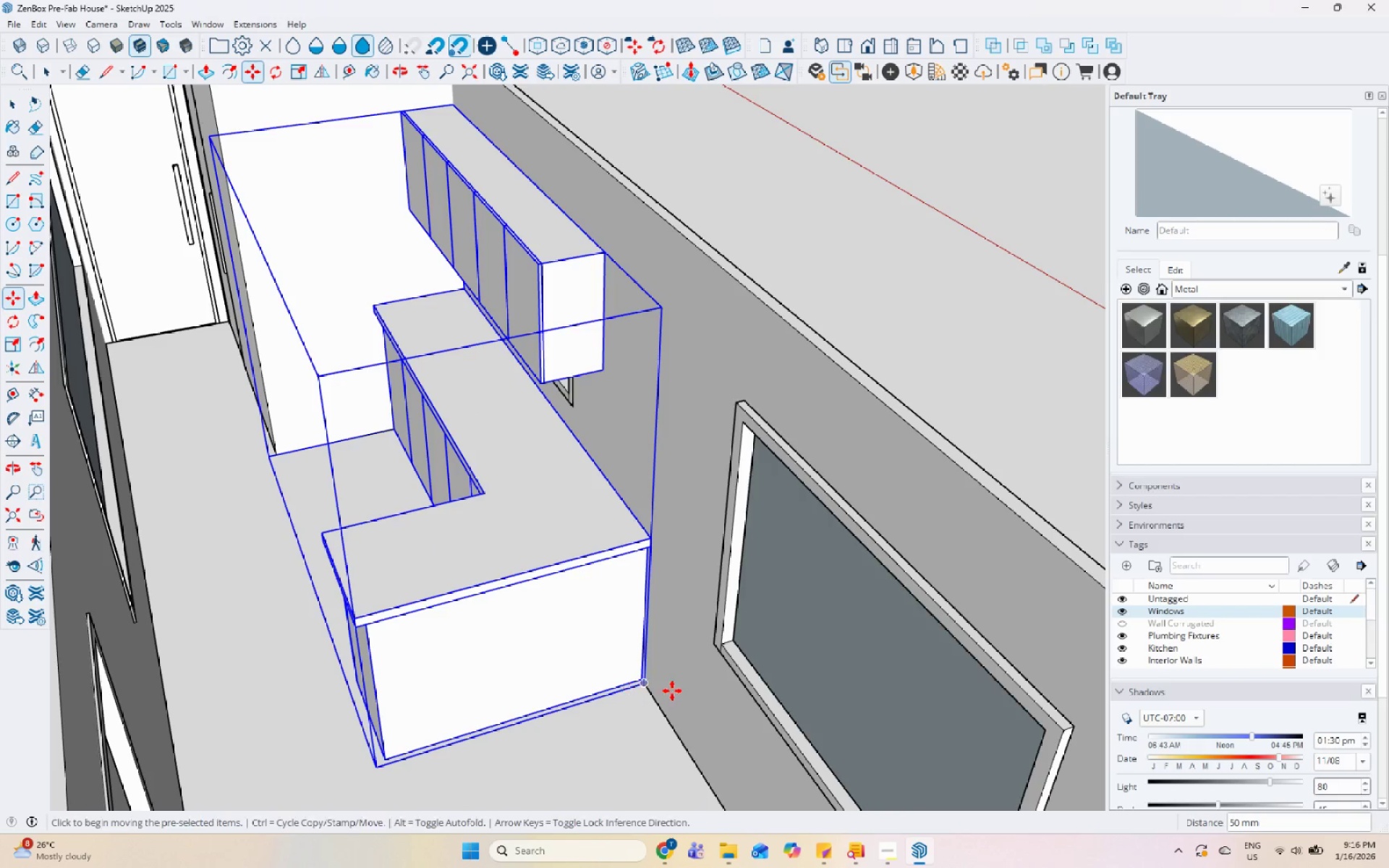 
key(Space)
 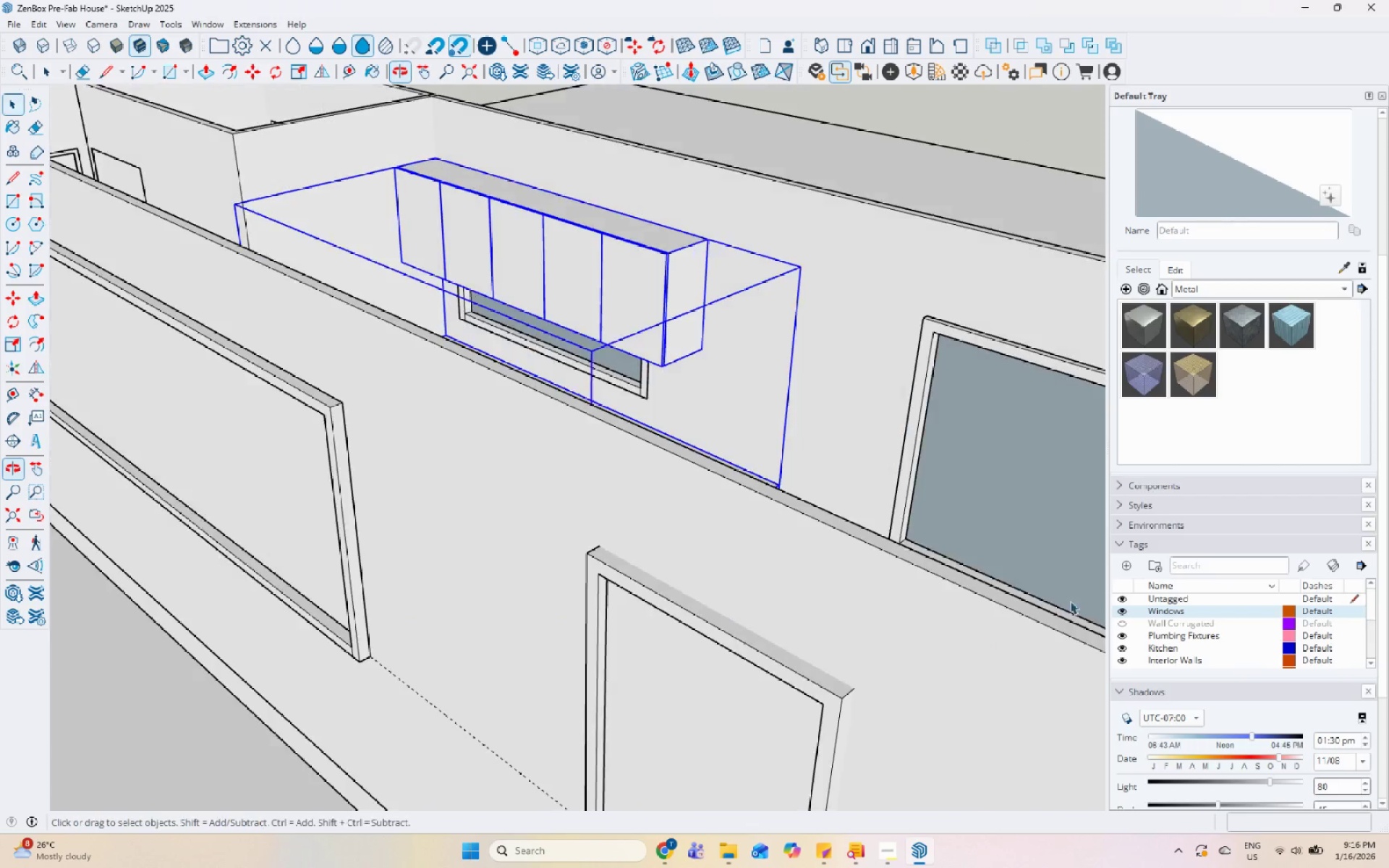 
scroll: coordinate [721, 690], scroll_direction: down, amount: 1.0
 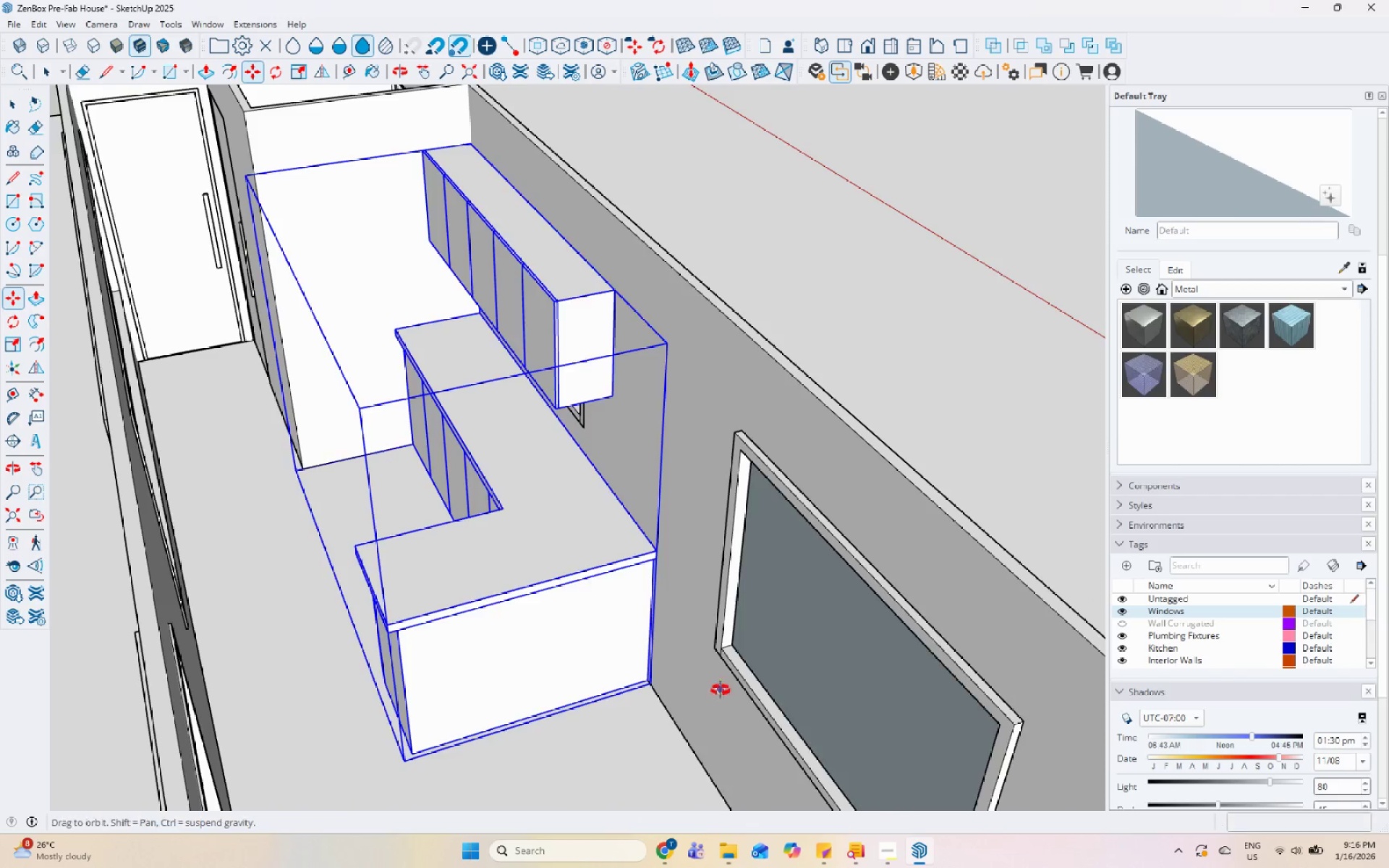 
key(Space)
 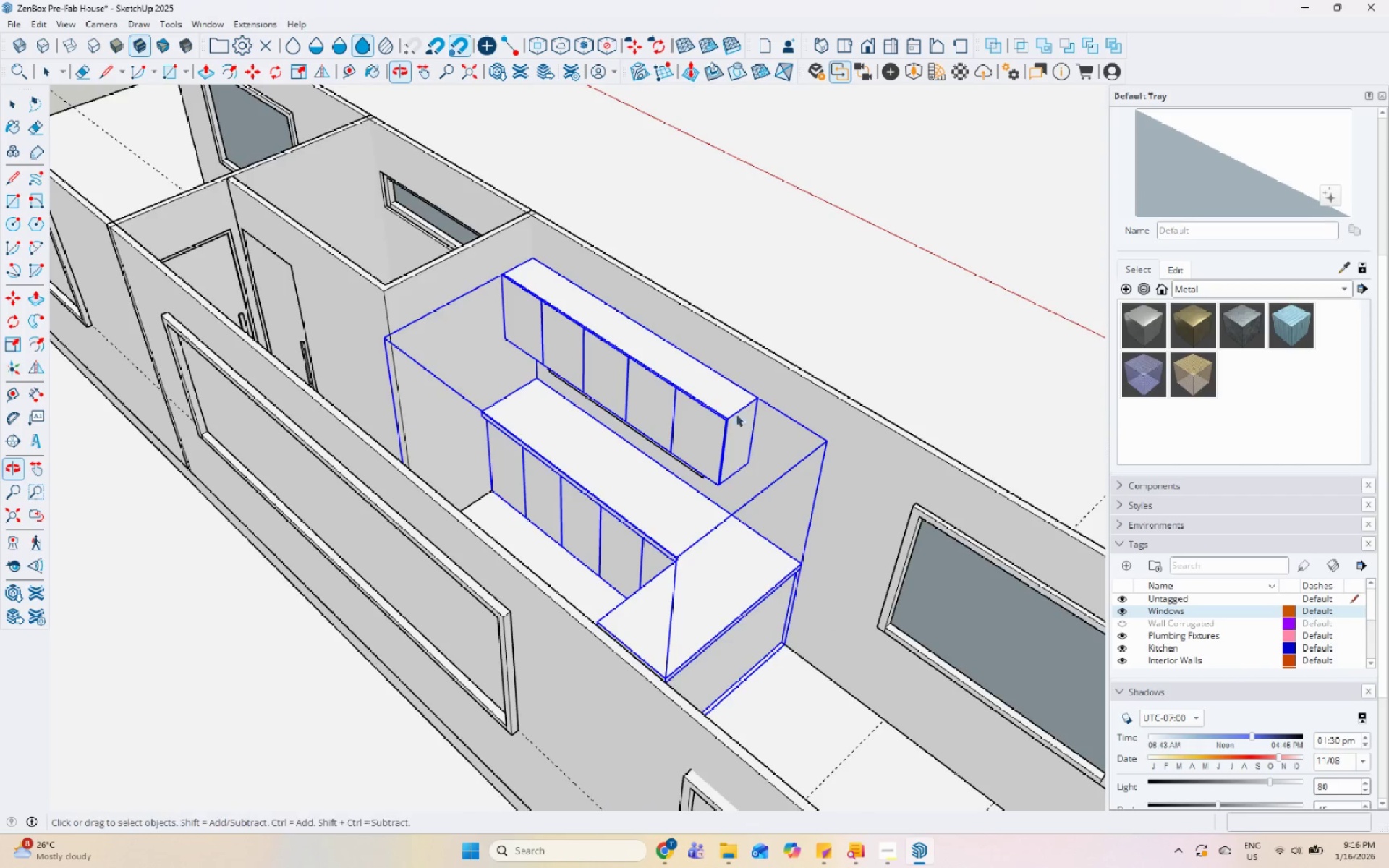 
scroll: coordinate [647, 434], scroll_direction: down, amount: 8.0
 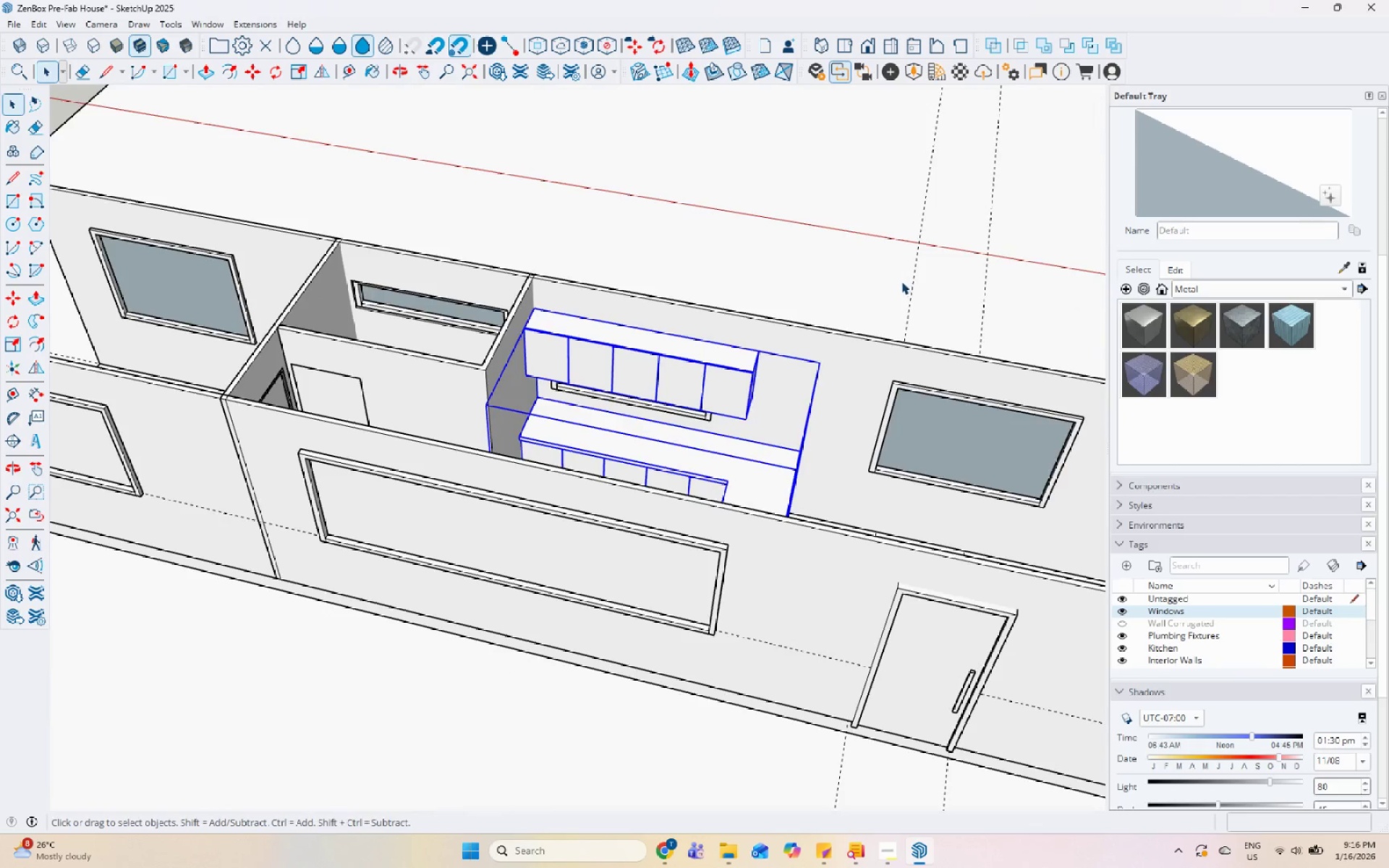 
middle_click([754, 400])
 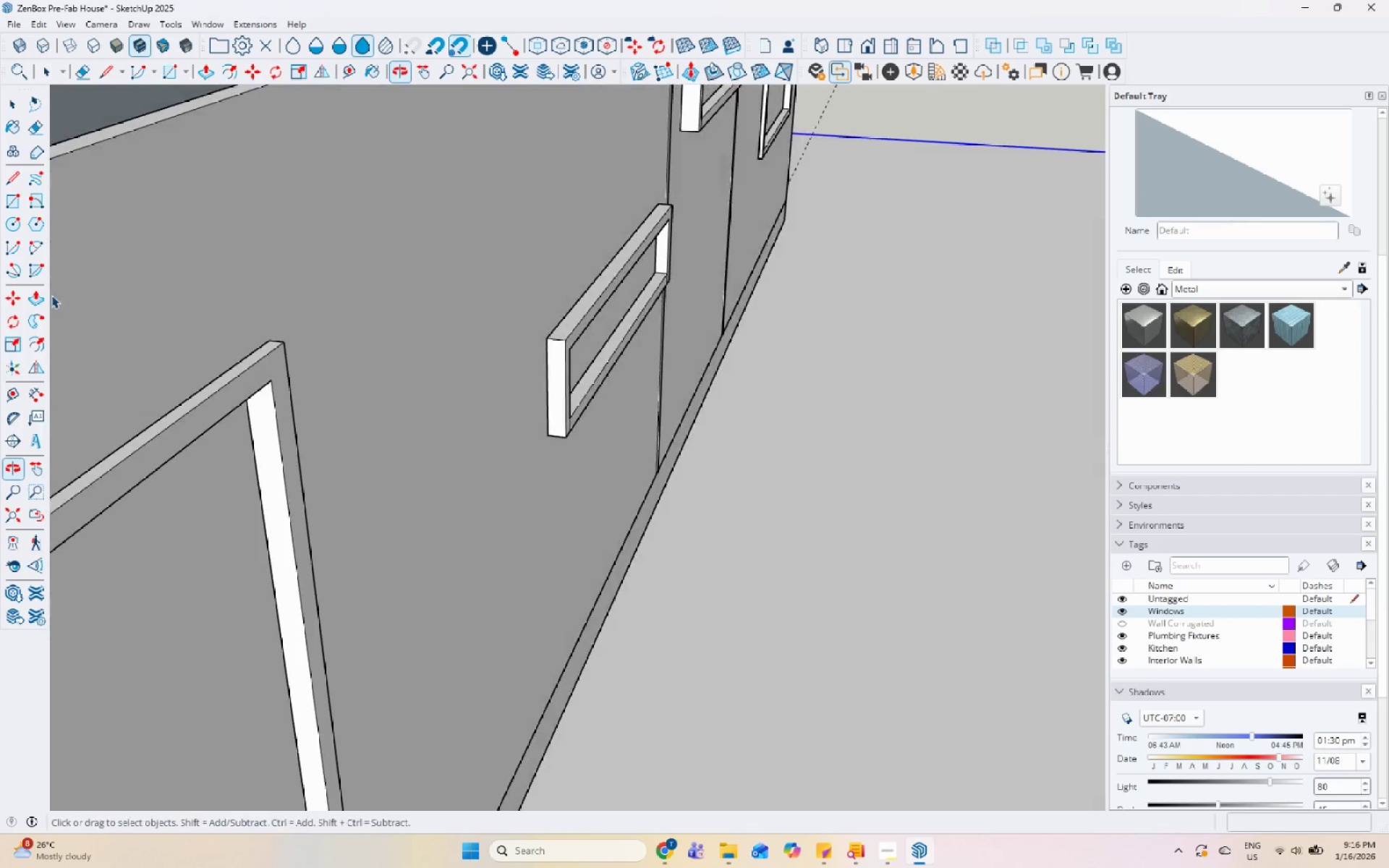 
scroll: coordinate [778, 446], scroll_direction: up, amount: 11.0
 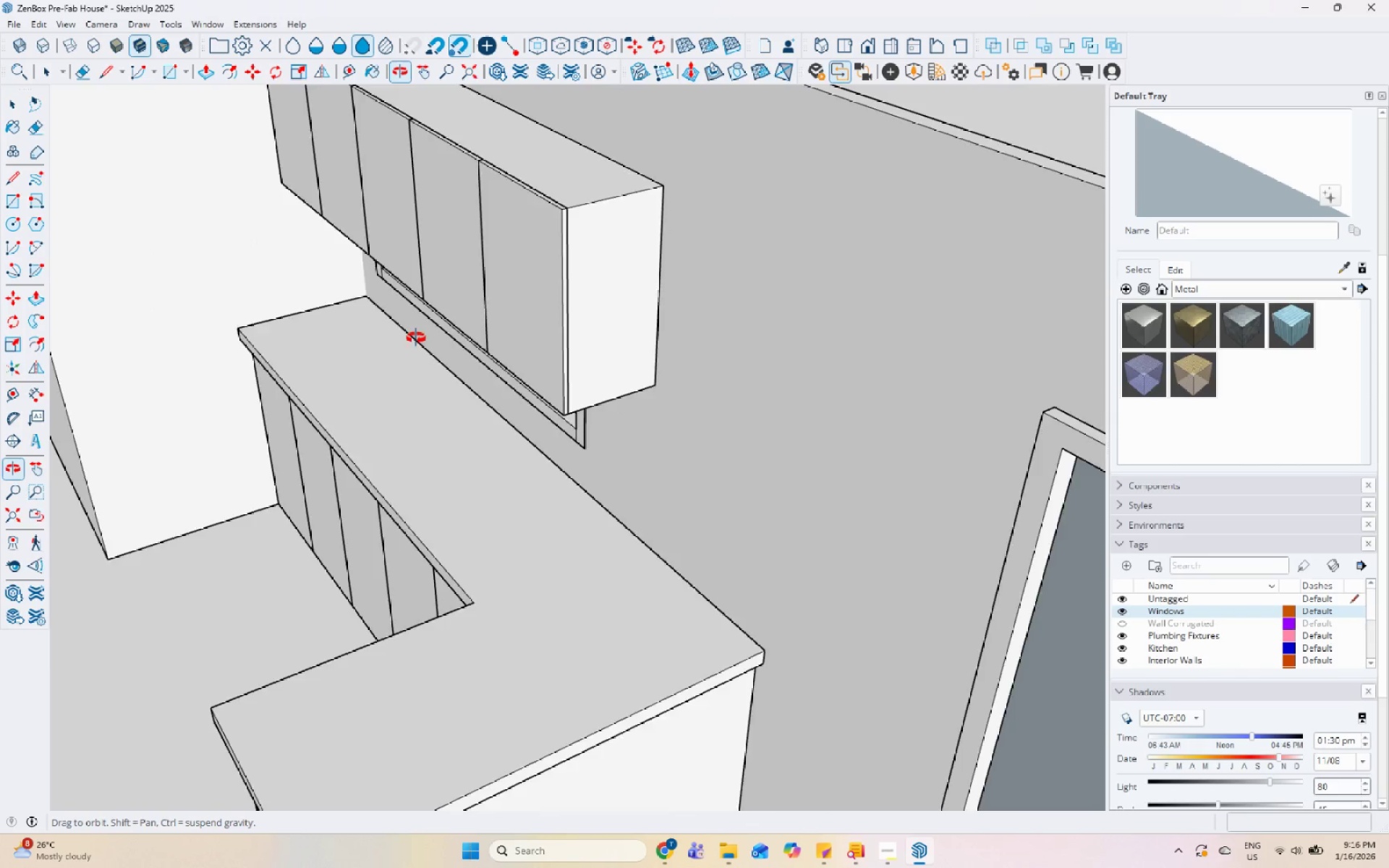 
scroll: coordinate [914, 566], scroll_direction: down, amount: 9.0
 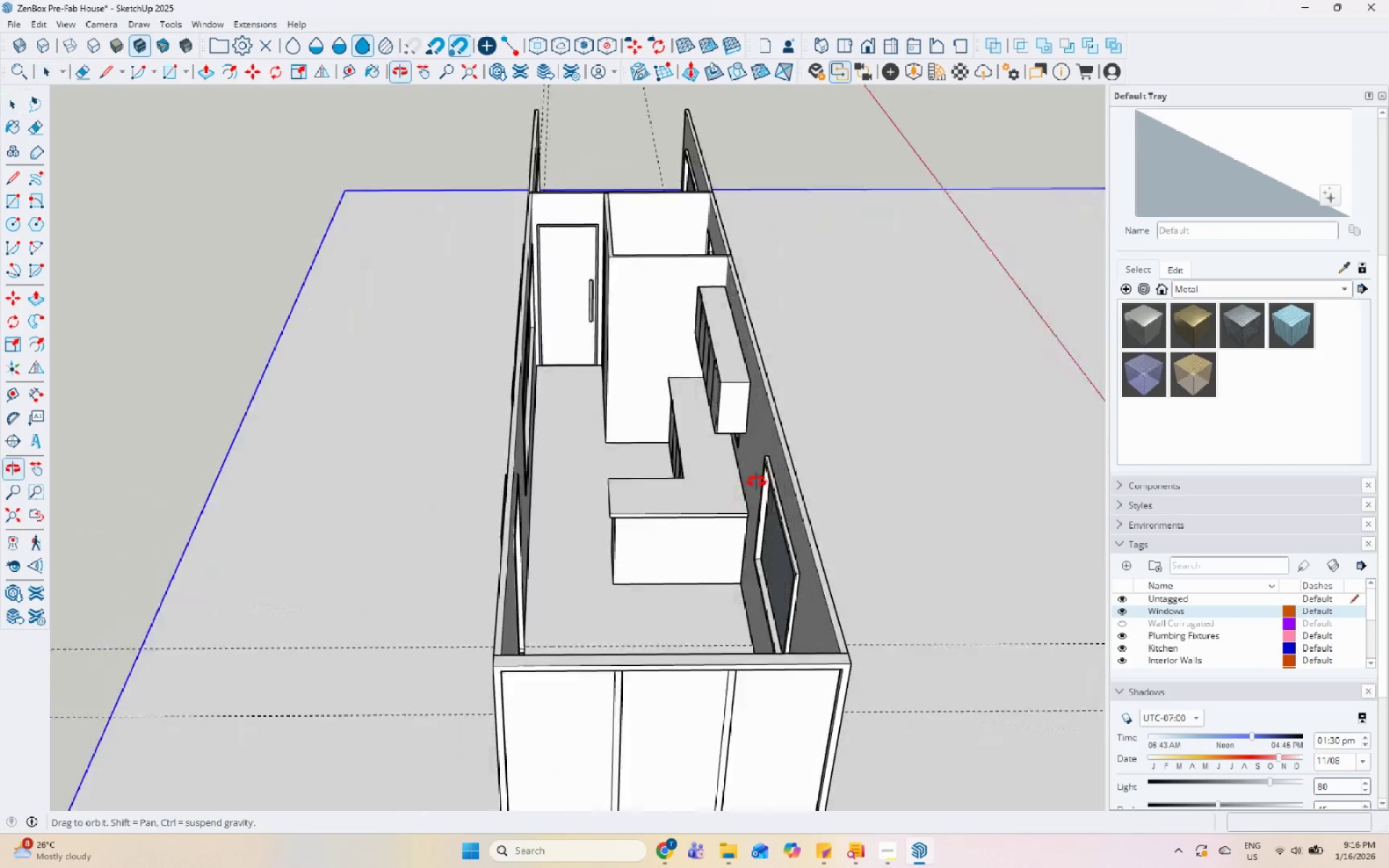 
scroll: coordinate [908, 488], scroll_direction: up, amount: 6.0
 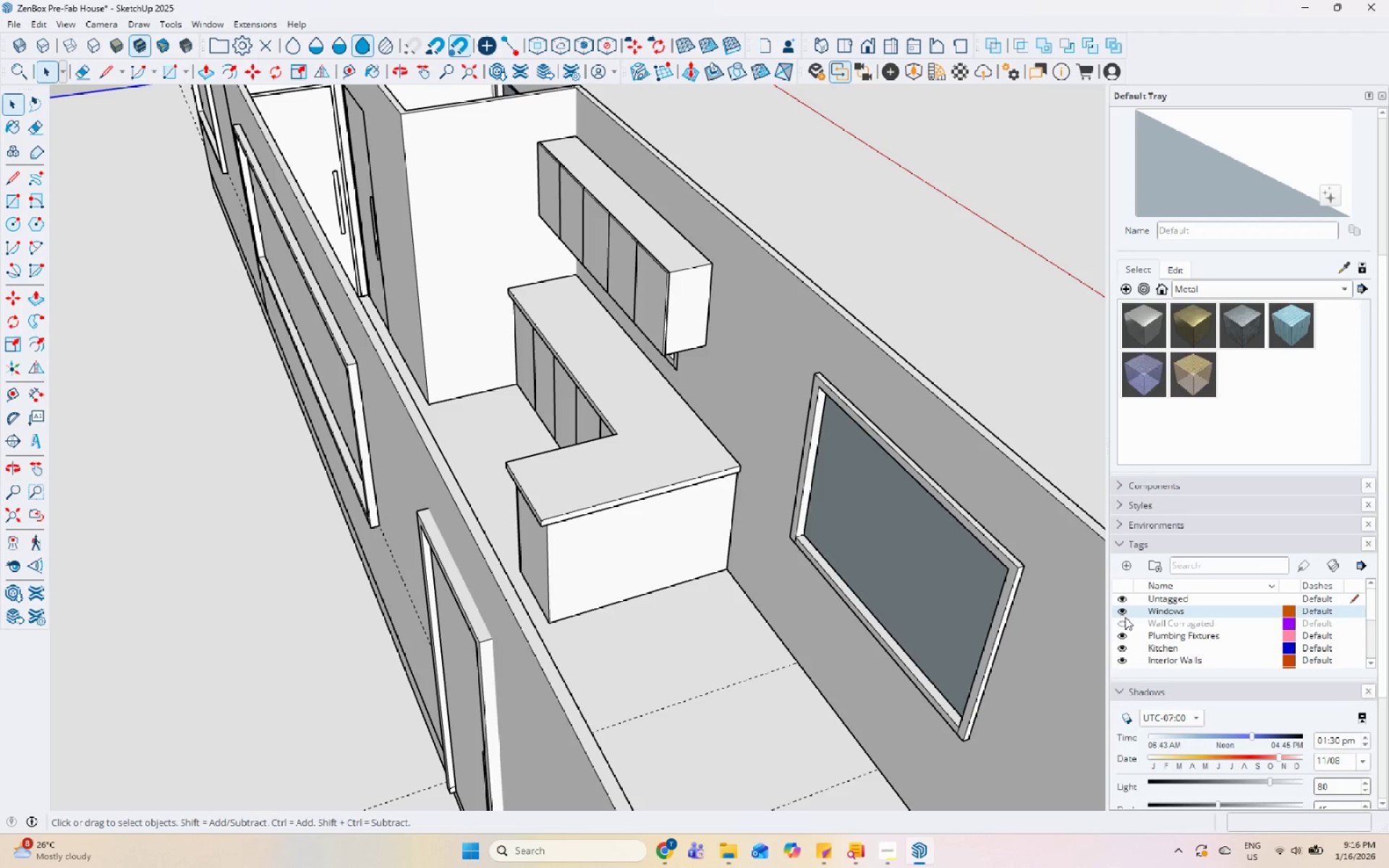 
left_click([1121, 623])
 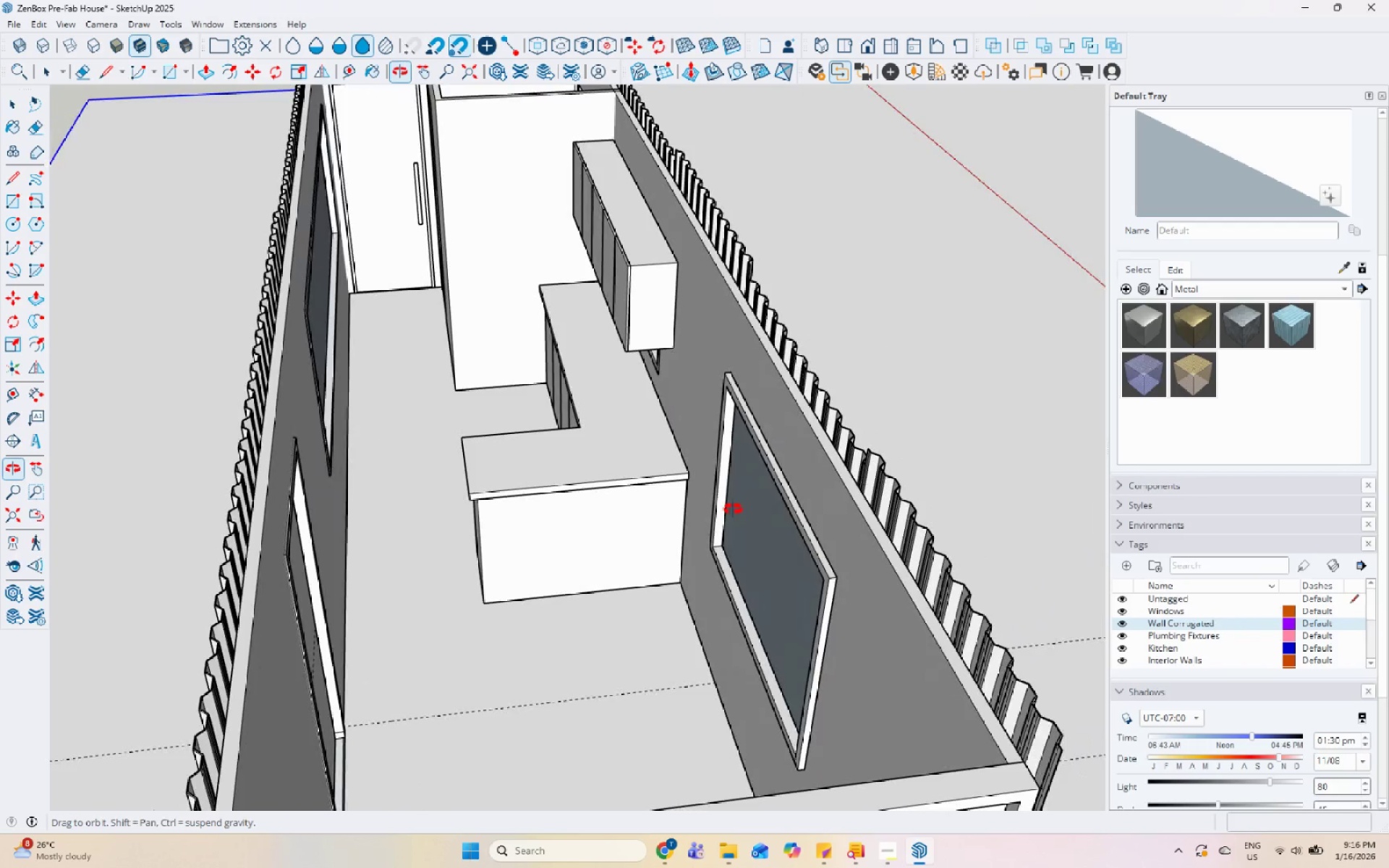 
scroll: coordinate [789, 466], scroll_direction: down, amount: 7.0
 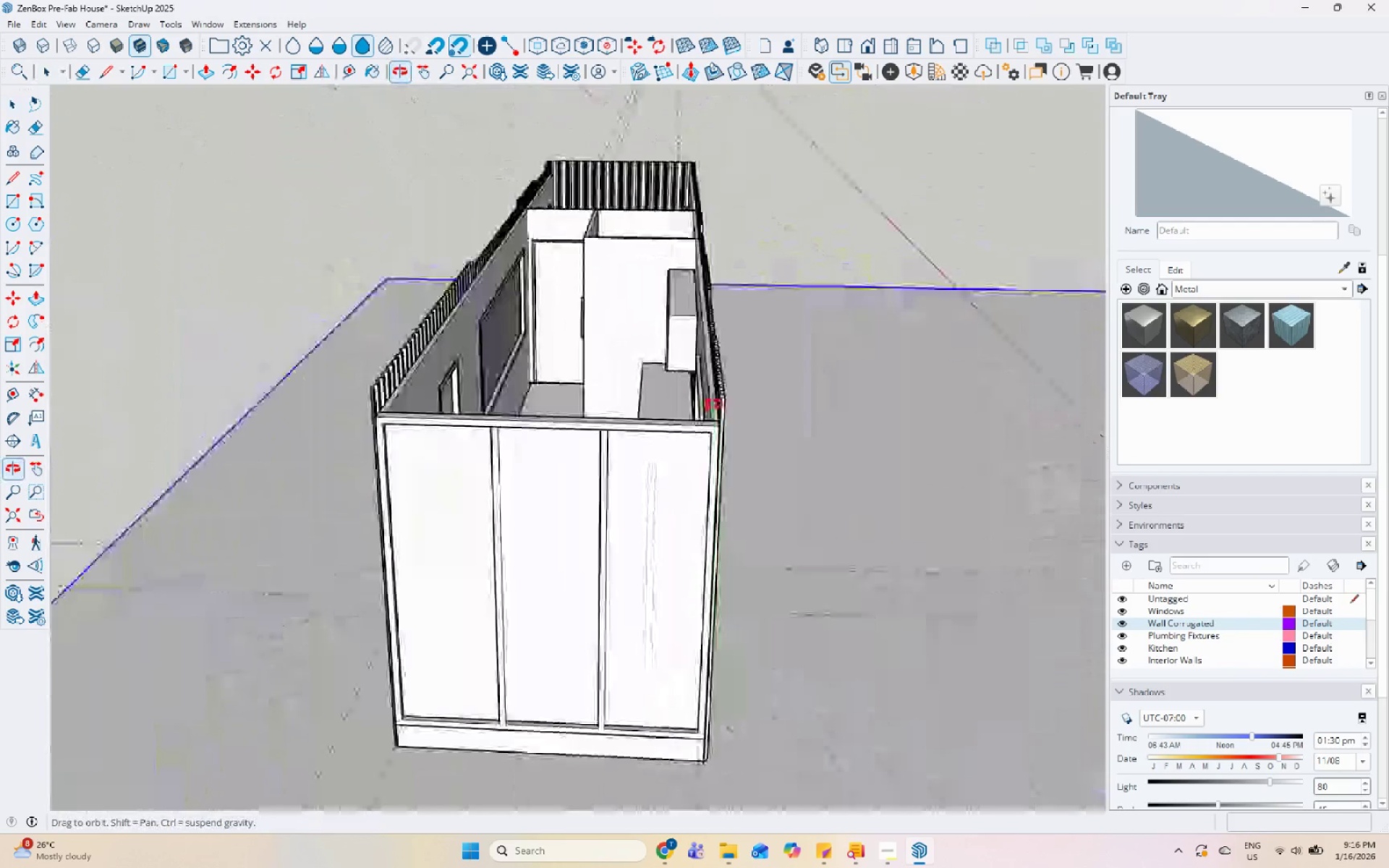 
scroll: coordinate [701, 202], scroll_direction: up, amount: 11.0
 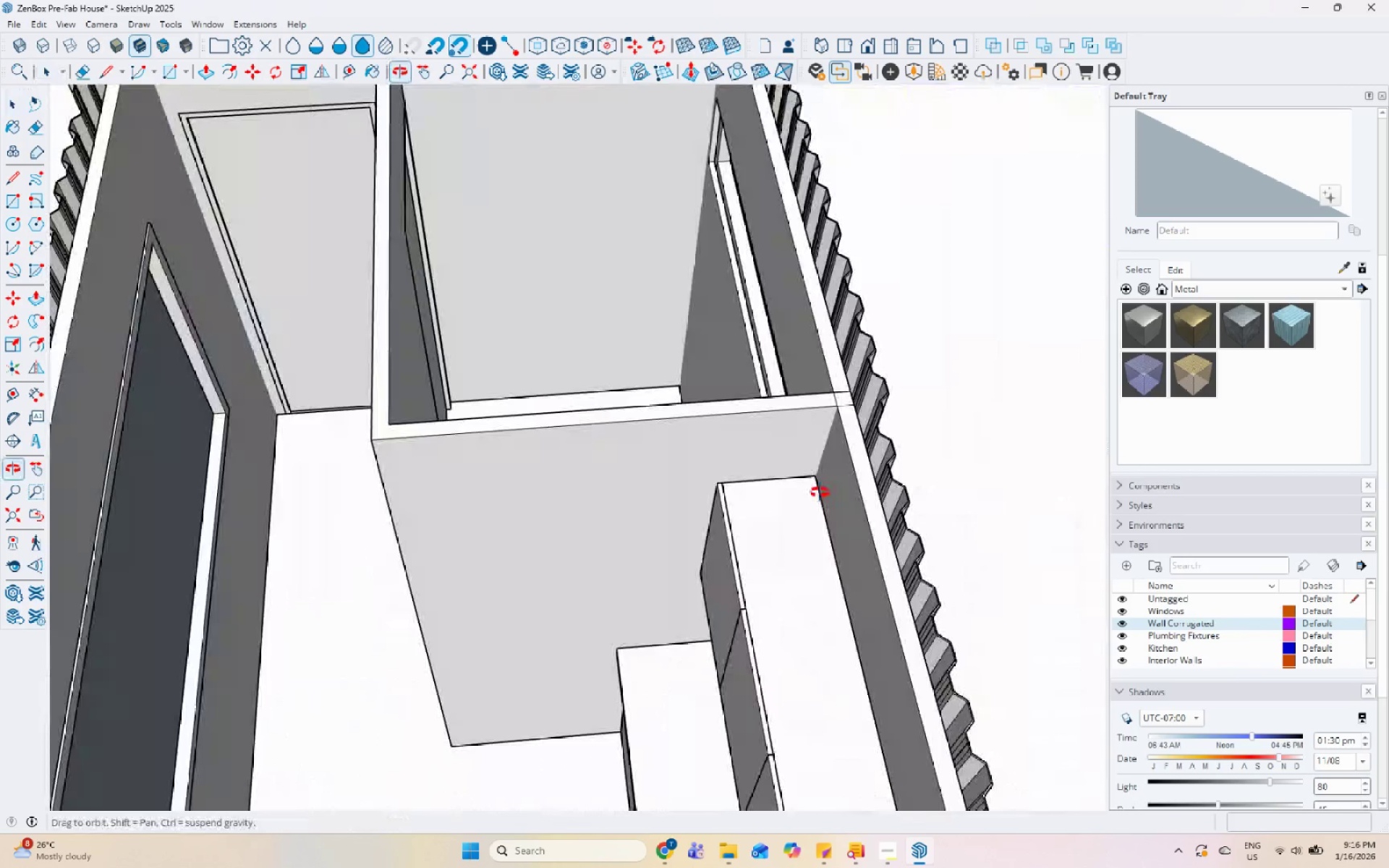 
scroll: coordinate [911, 549], scroll_direction: down, amount: 11.0
 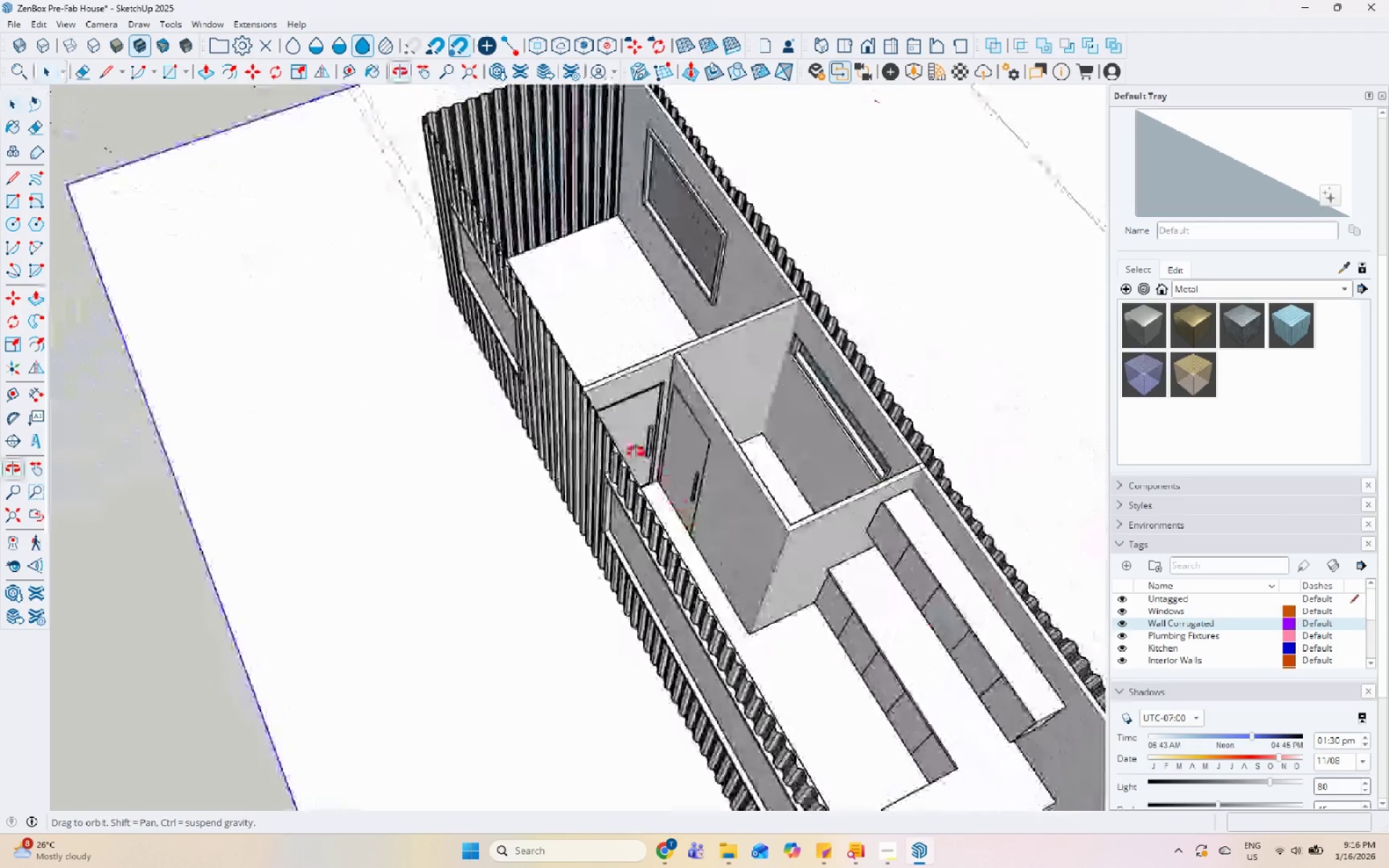 
scroll: coordinate [689, 208], scroll_direction: up, amount: 9.0
 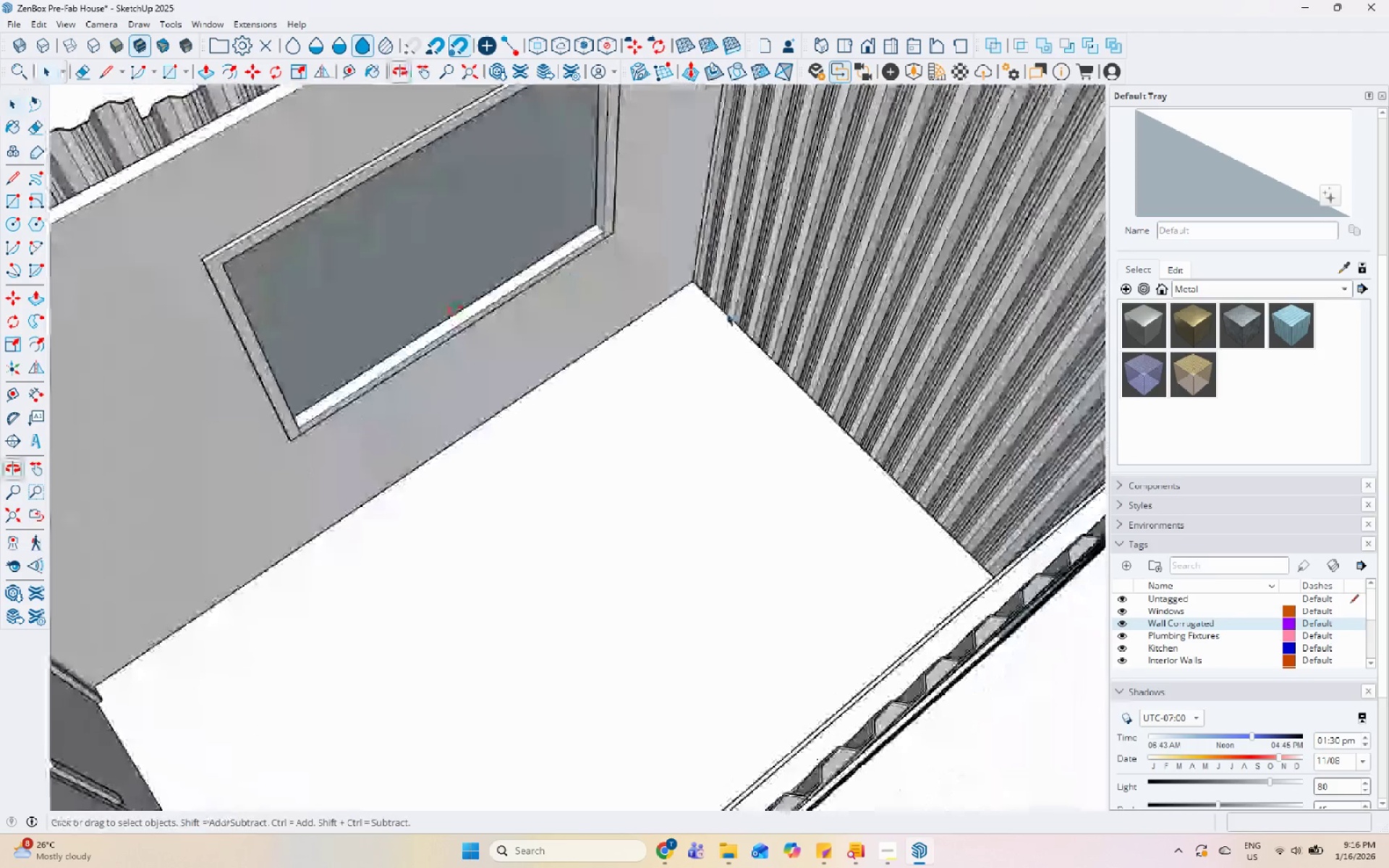 
scroll: coordinate [1125, 615], scroll_direction: down, amount: 13.0
 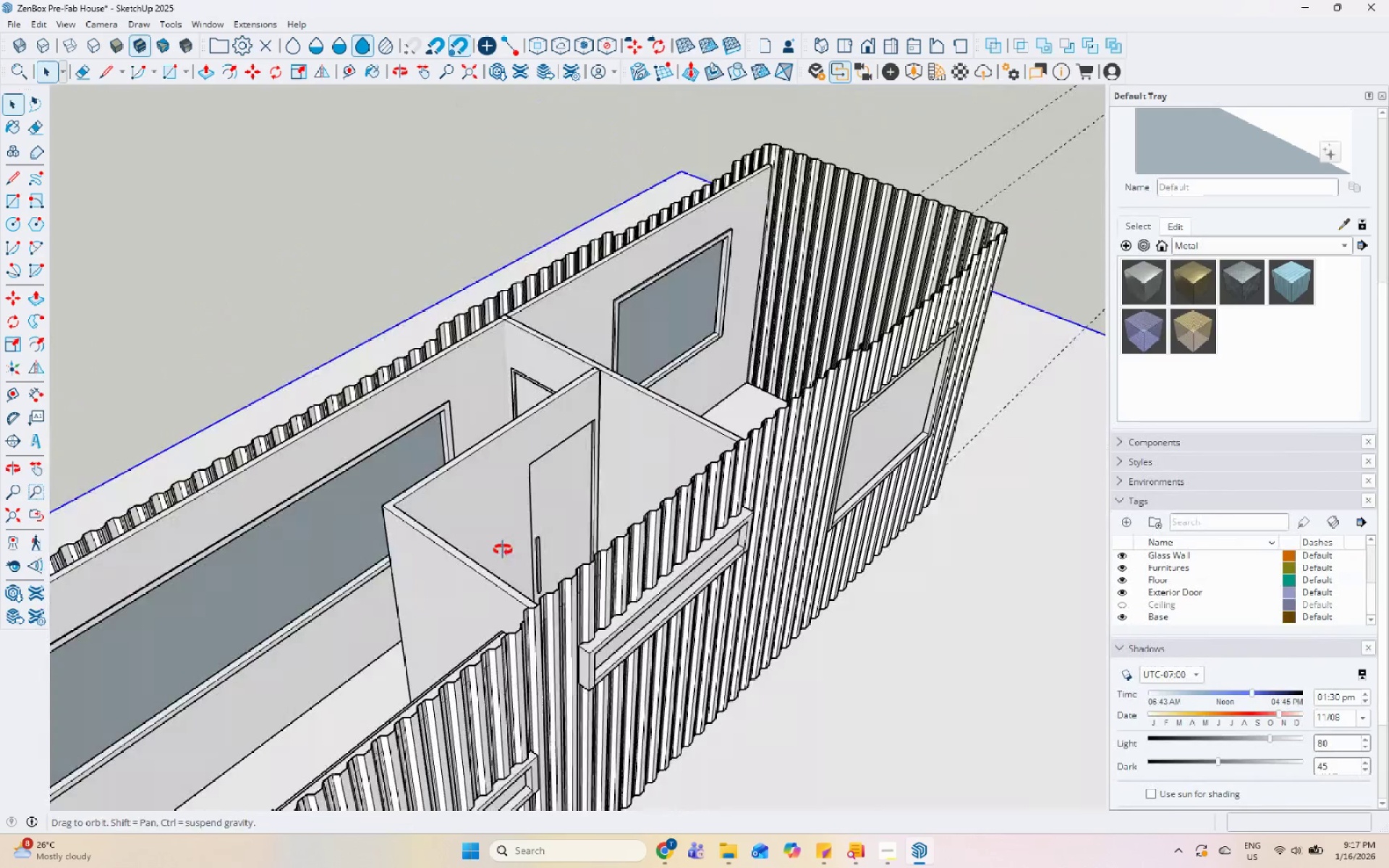 
scroll: coordinate [782, 451], scroll_direction: up, amount: 6.0
 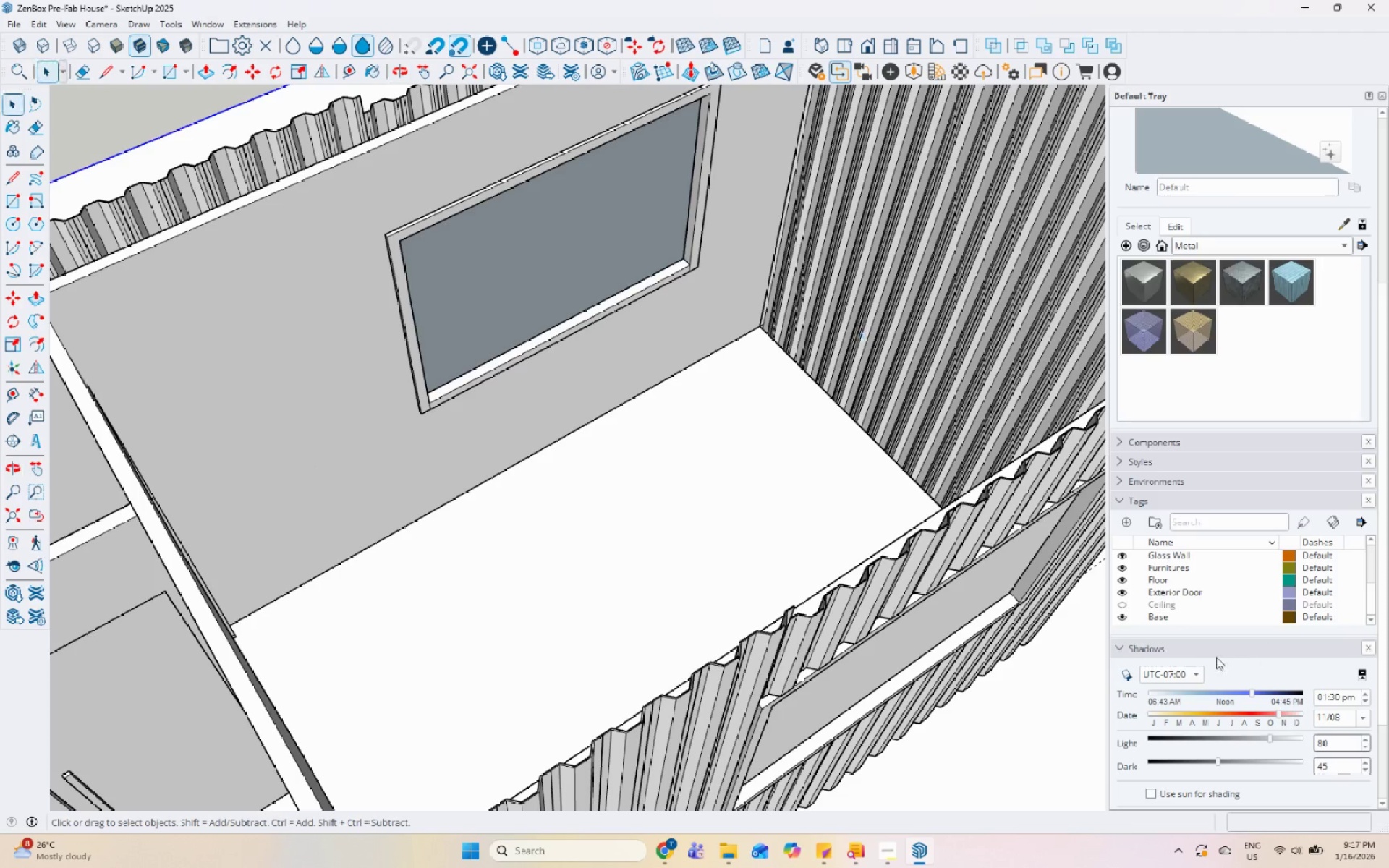 
scroll: coordinate [526, 420], scroll_direction: down, amount: 6.0
 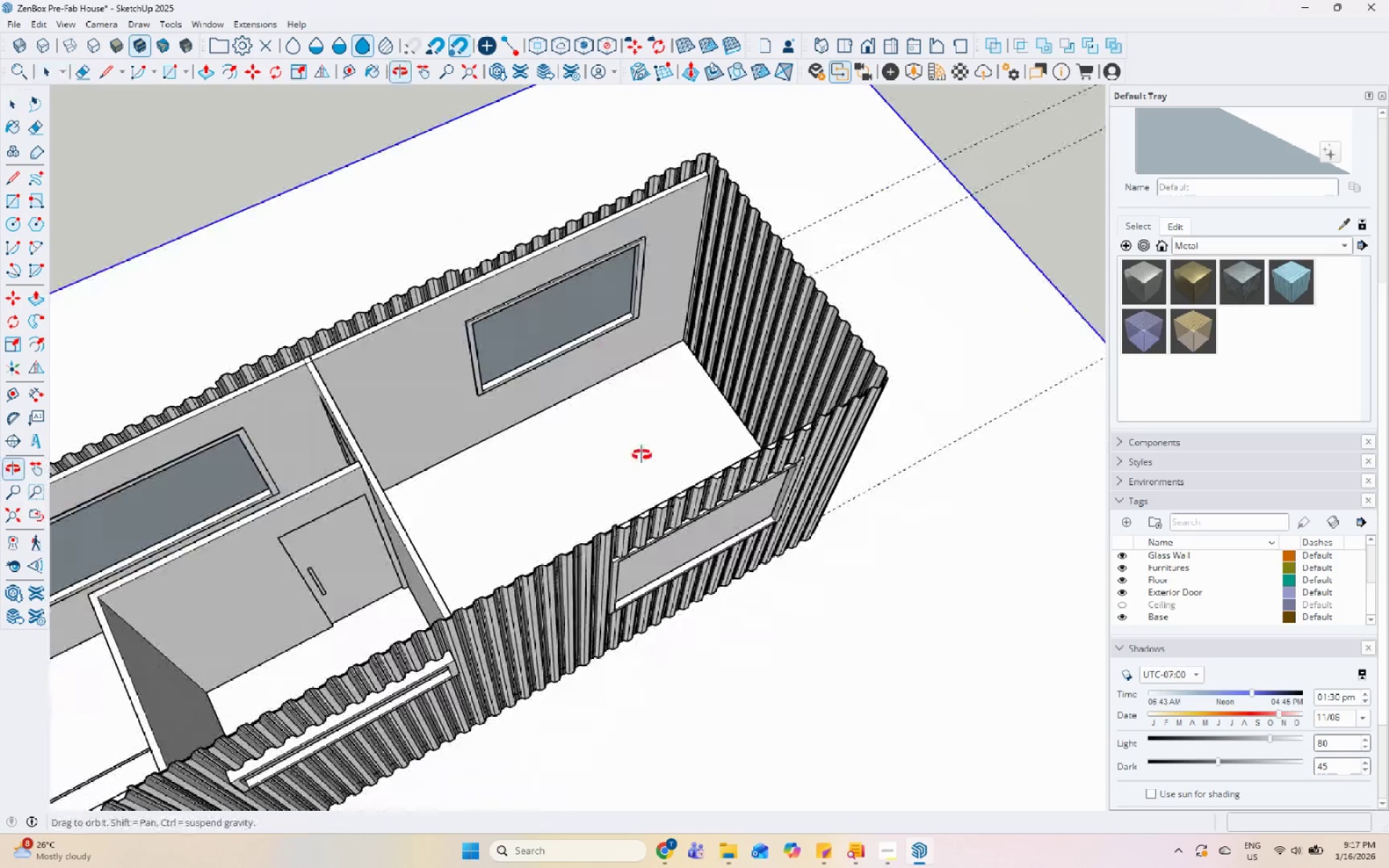 
double_click([689, 373])
 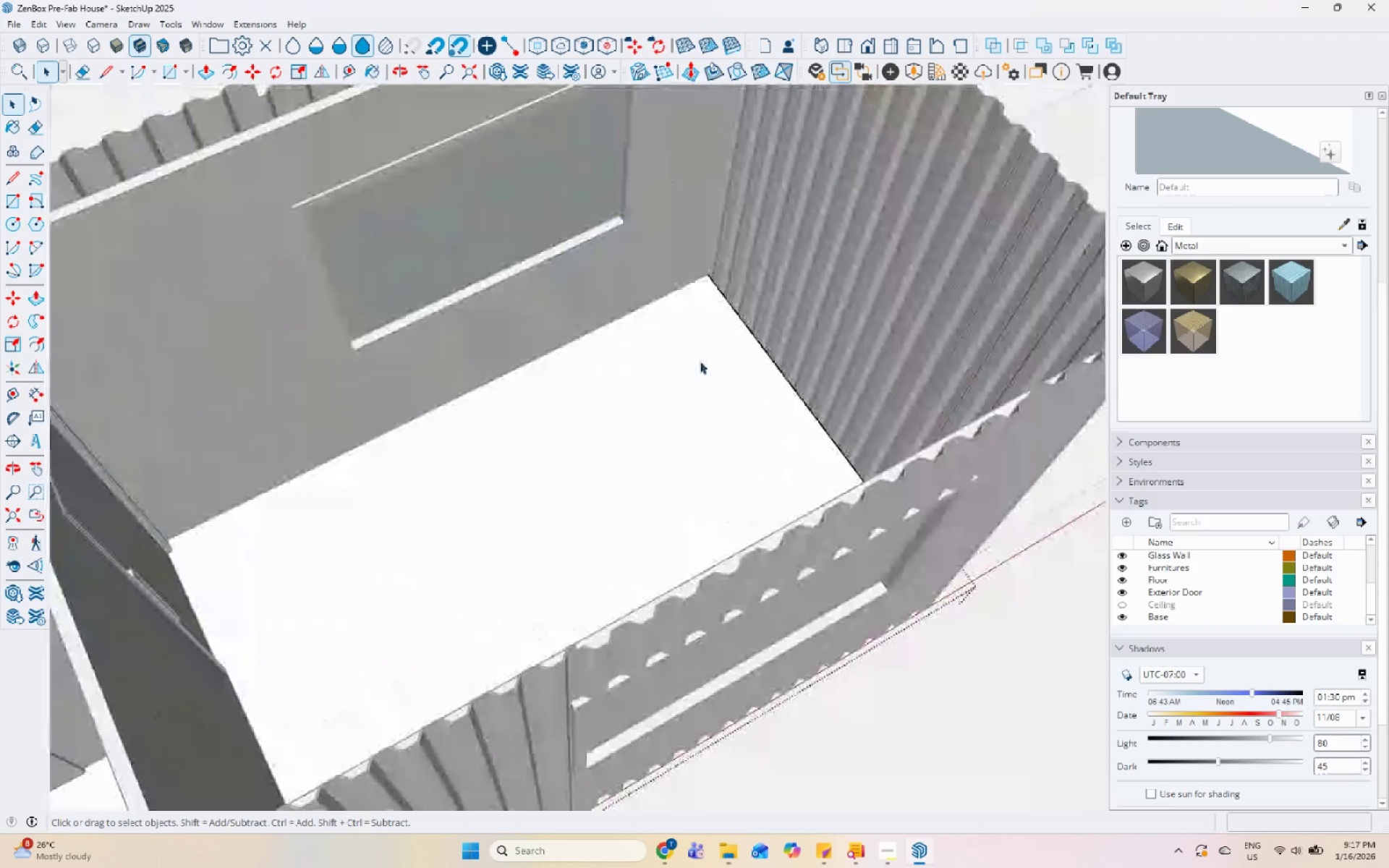 
scroll: coordinate [653, 420], scroll_direction: up, amount: 5.0
 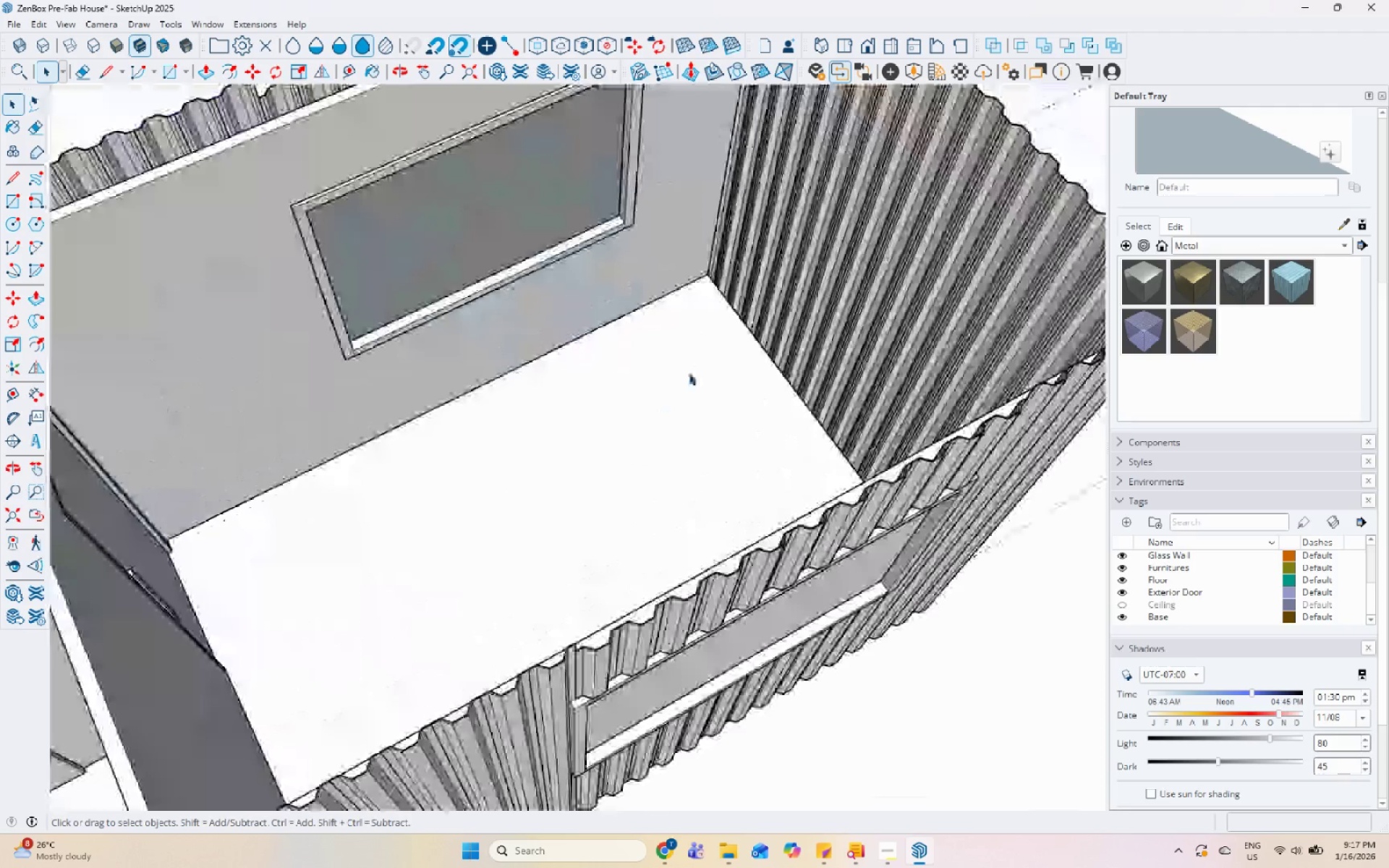 
key(Escape)
 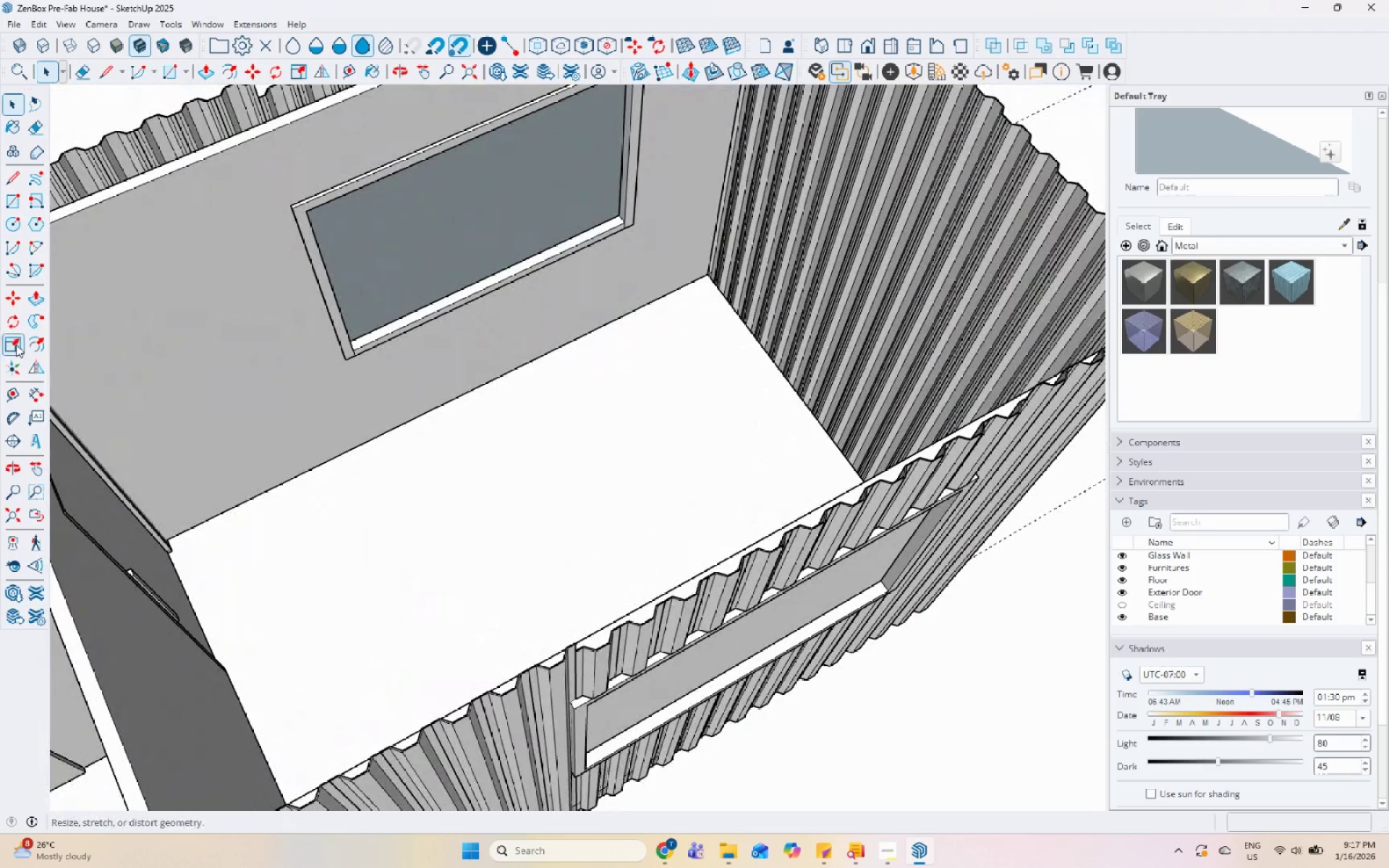 
left_click_drag(start_coordinate=[20, 387], to_coordinate=[23, 387])
 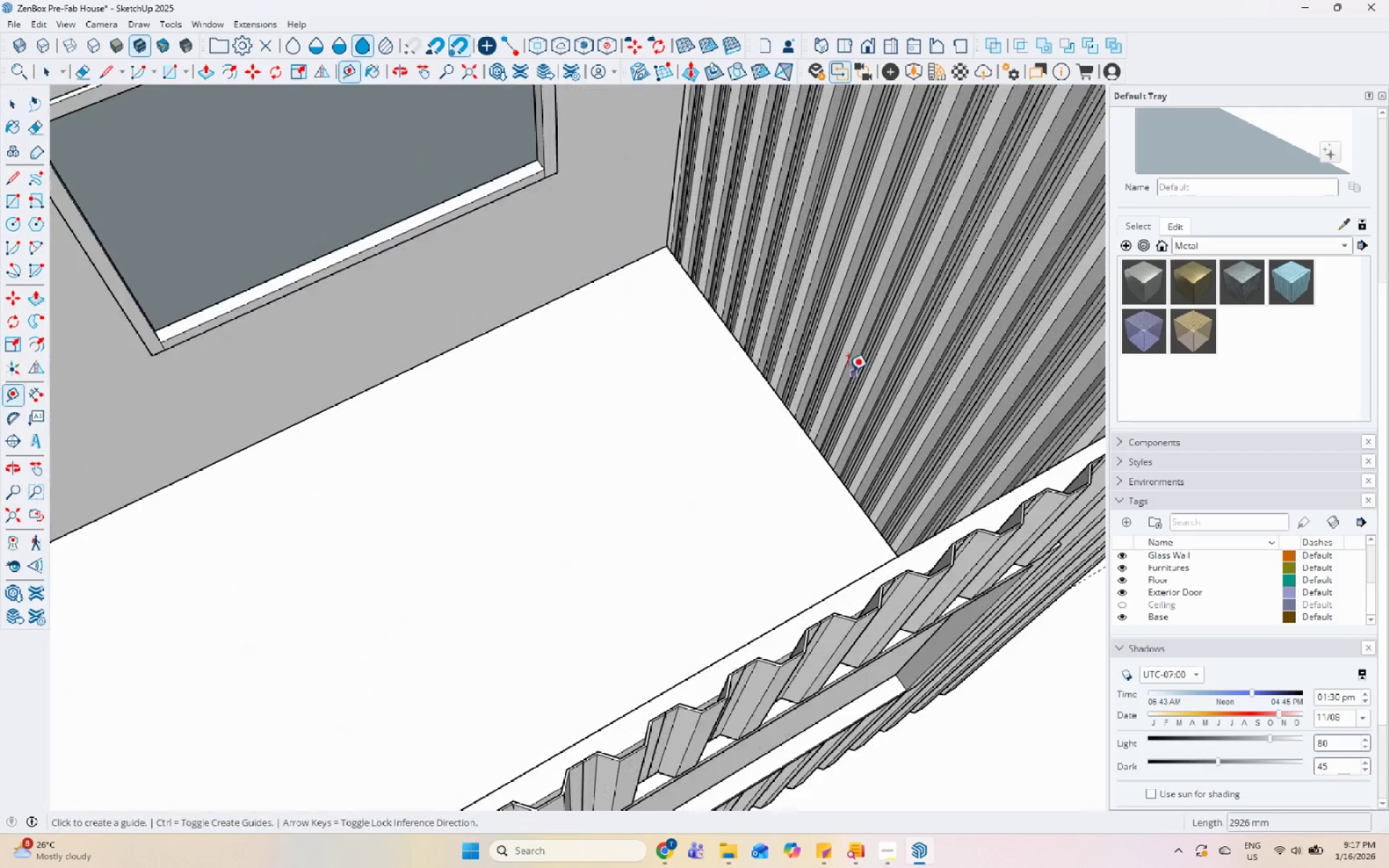 
scroll: coordinate [848, 371], scroll_direction: up, amount: 4.0
 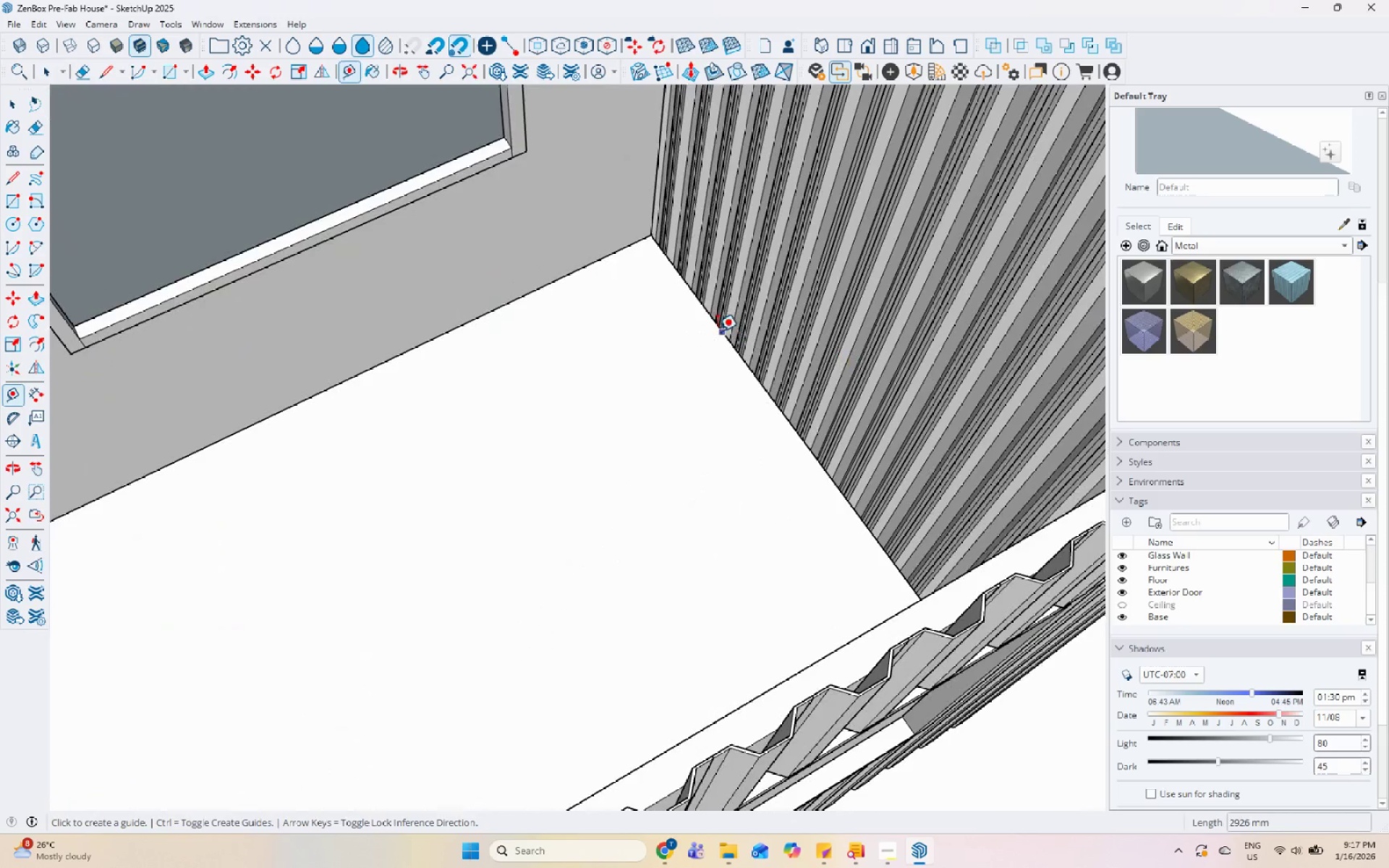 
left_click([718, 331])
 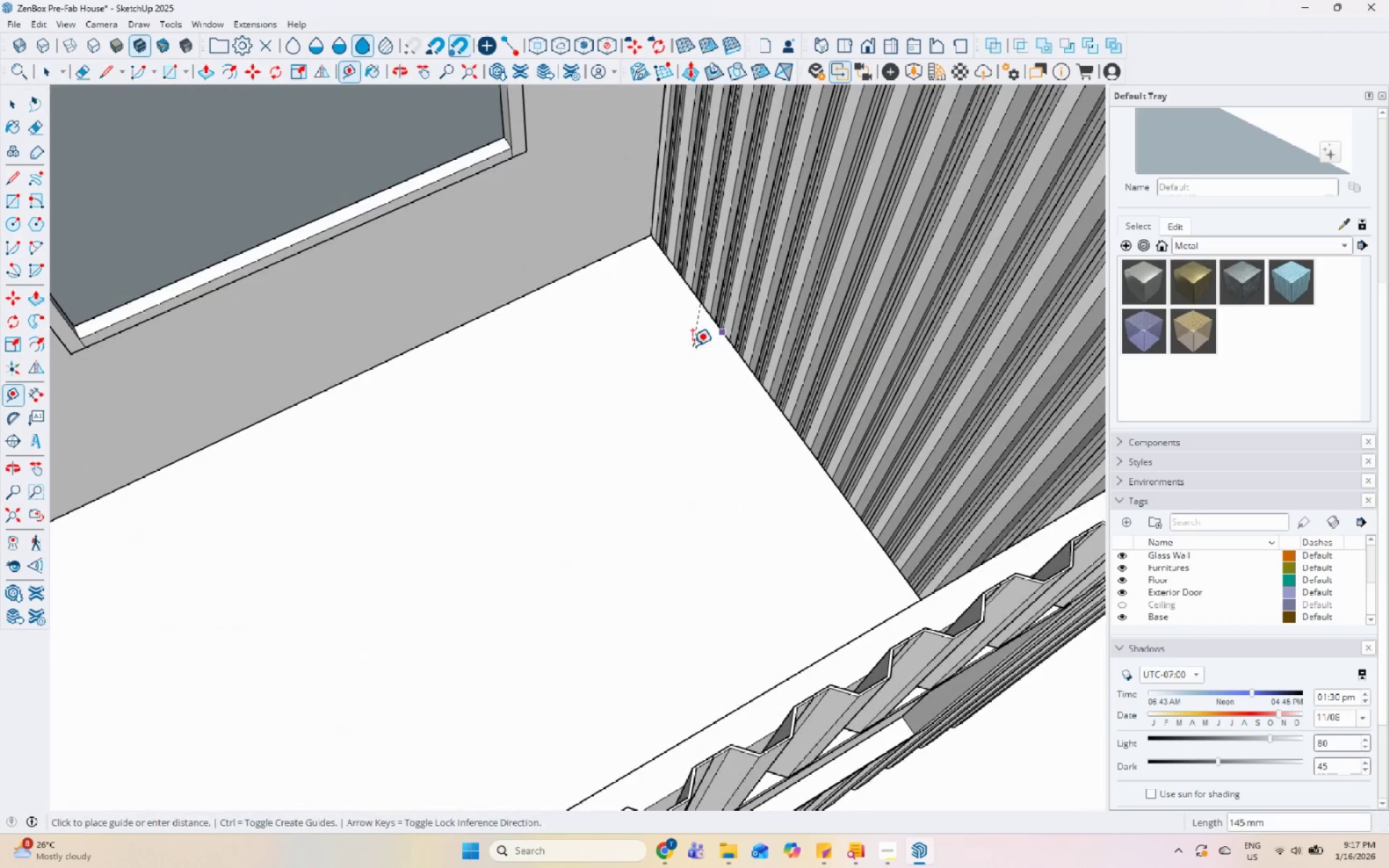 
key(Escape)
 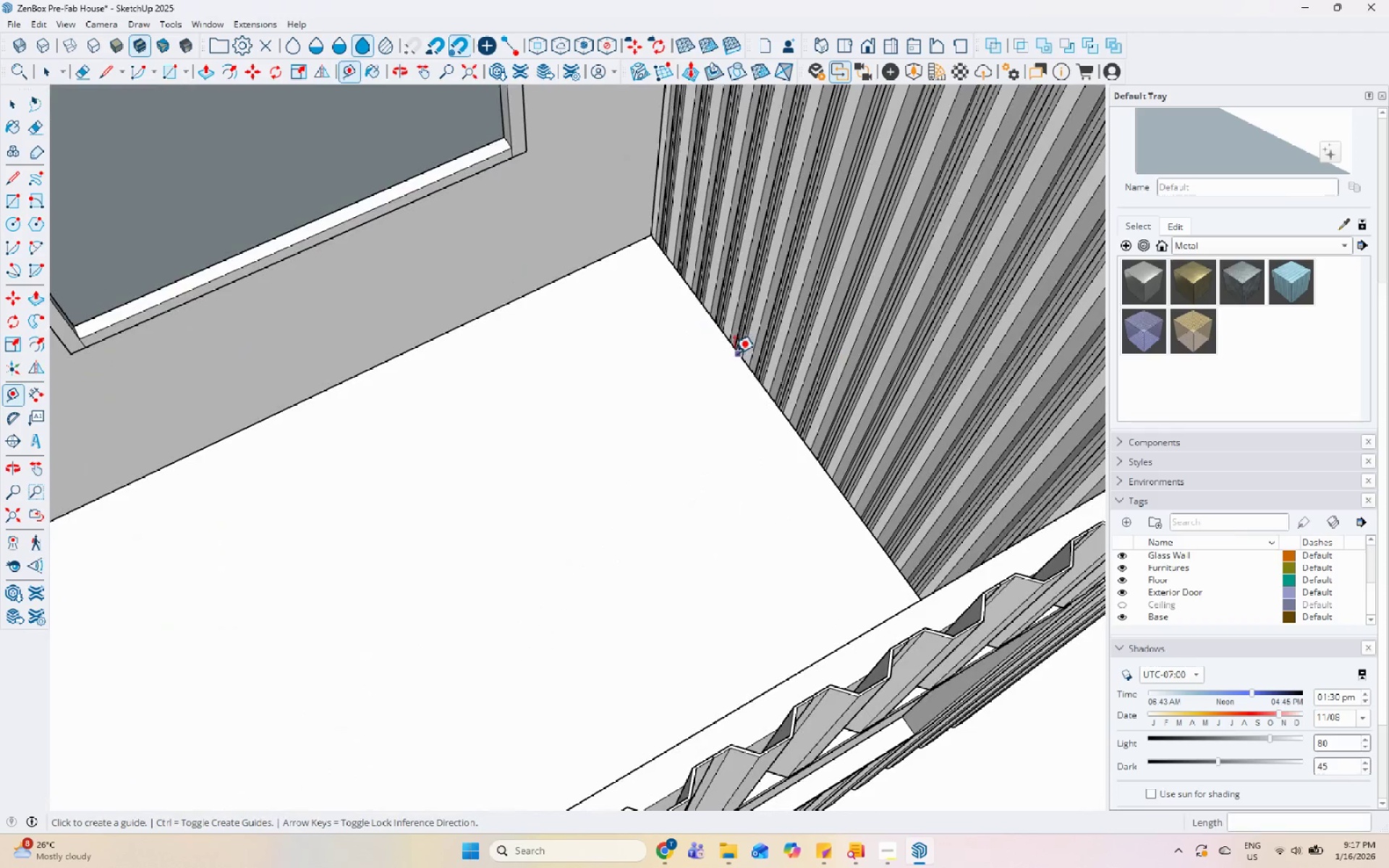 
left_click([734, 353])
 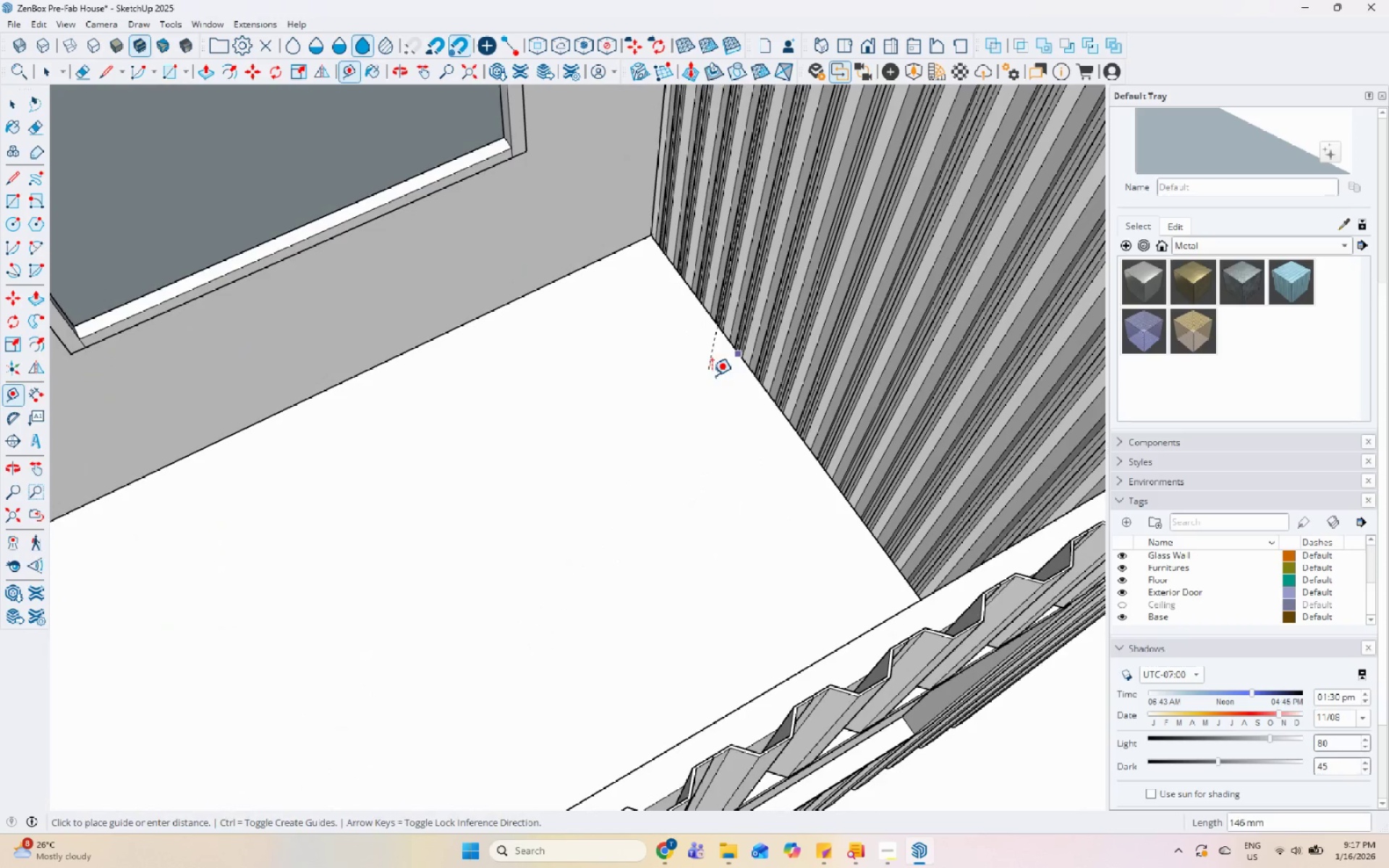 
key(Escape)
 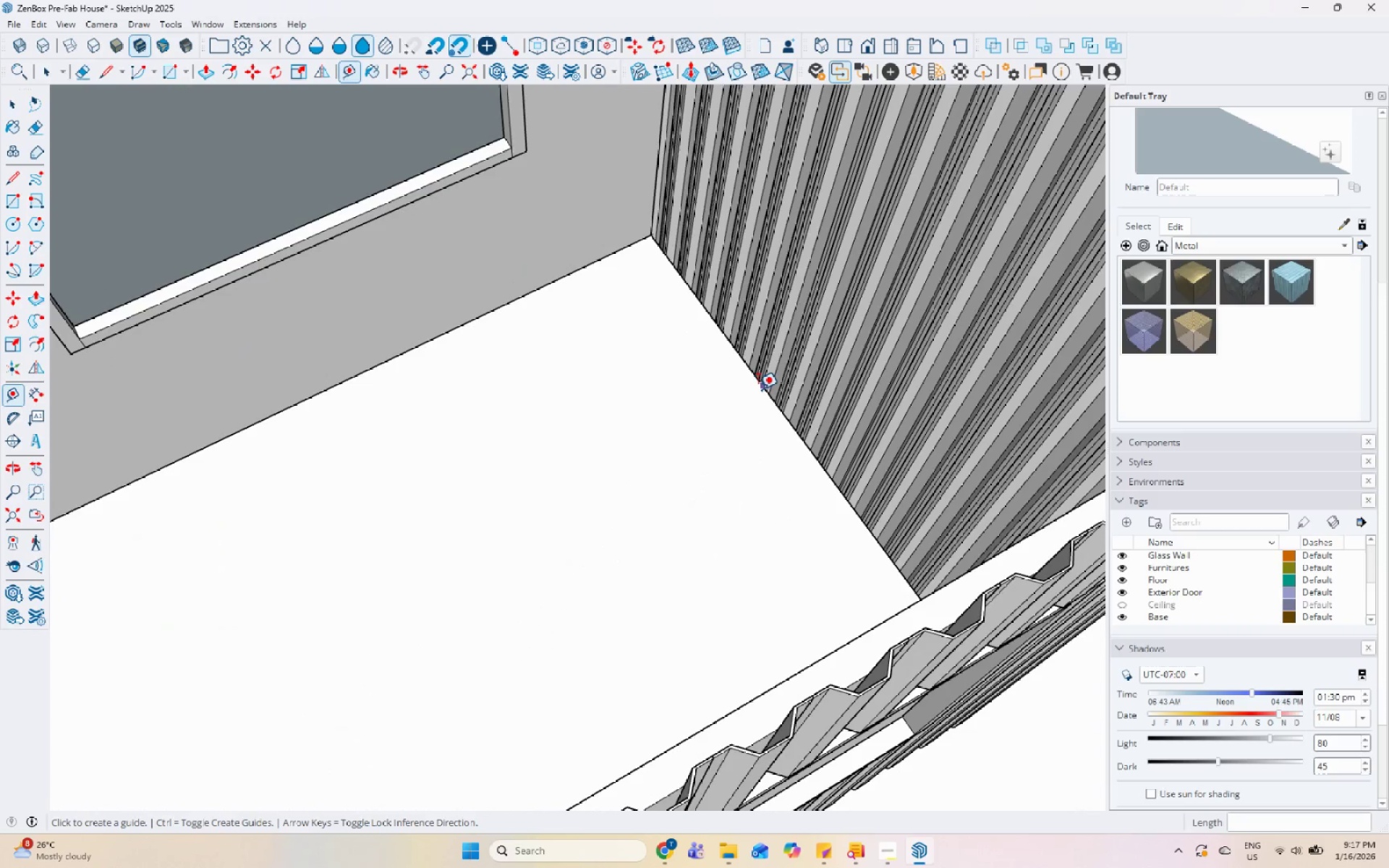 
left_click([758, 389])
 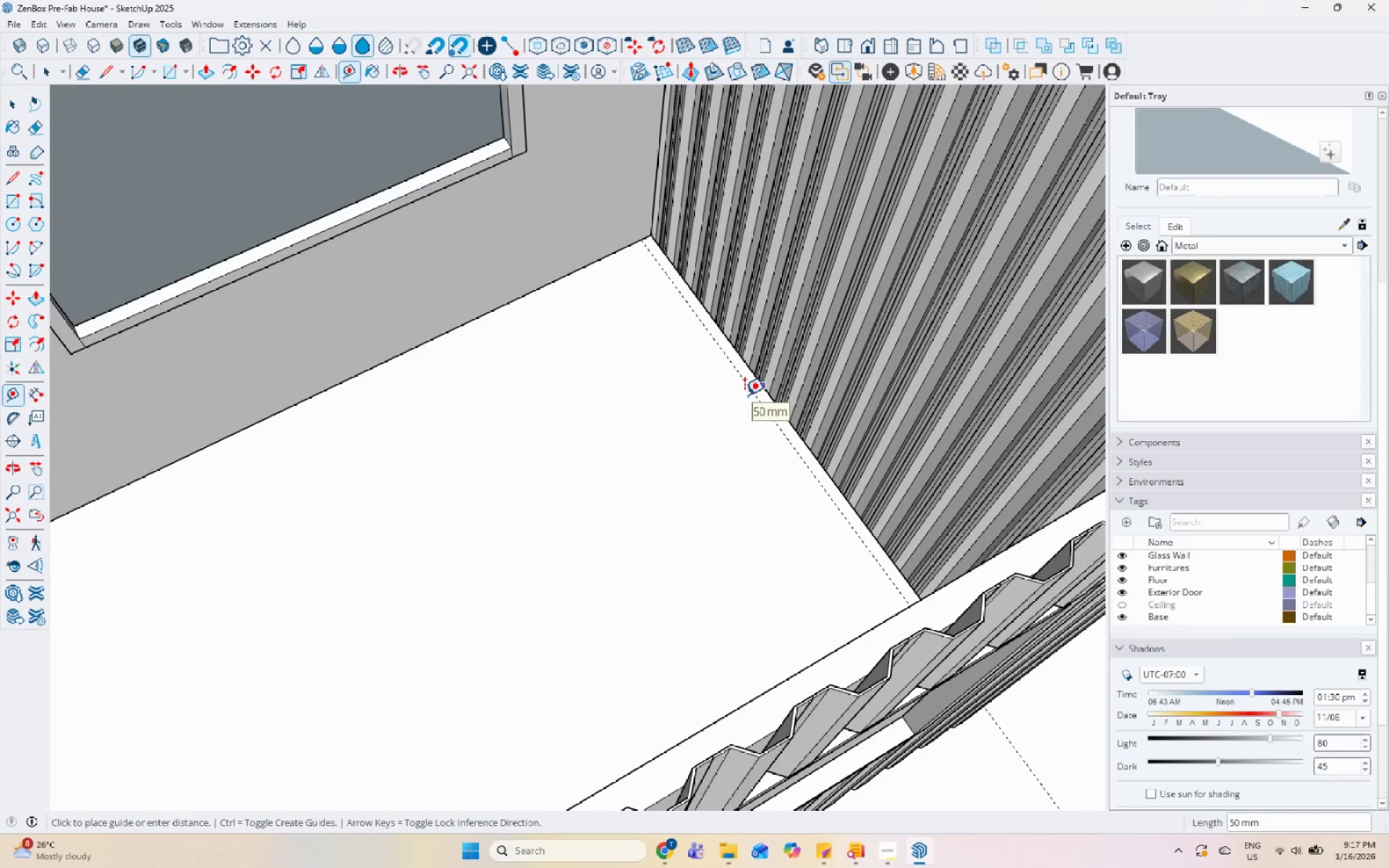 
left_click([744, 395])
 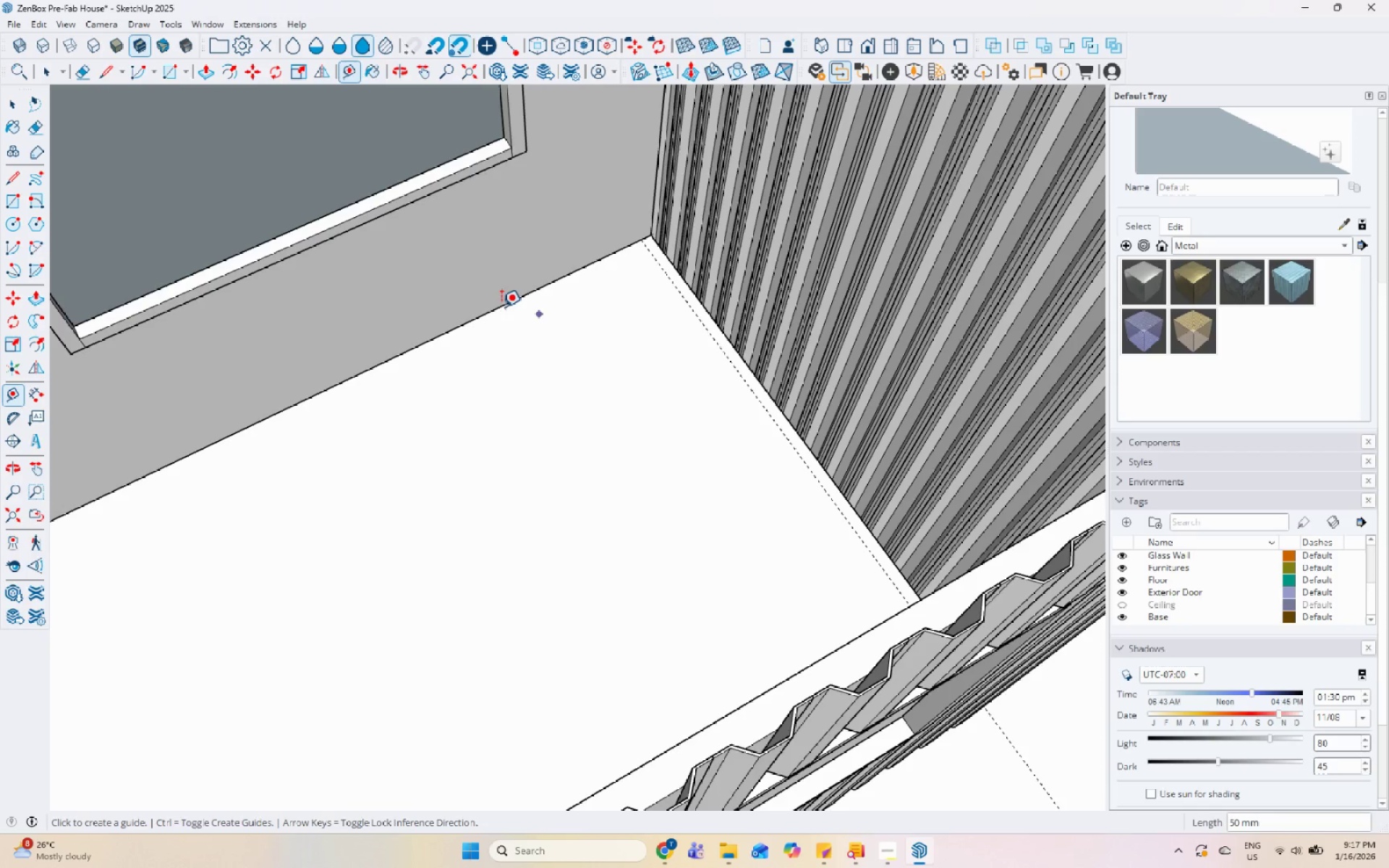 
key(Space)
 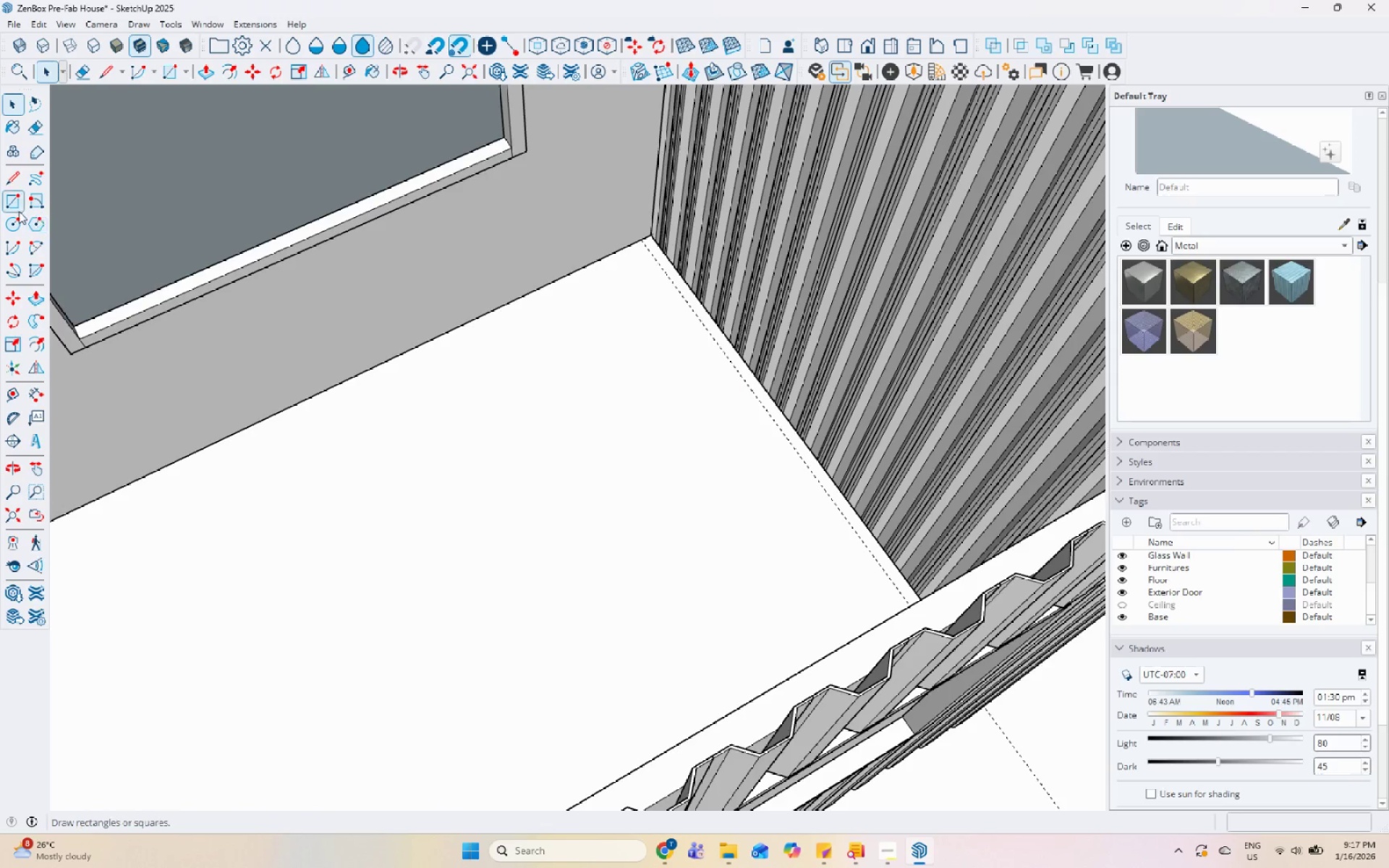 
left_click([18, 209])
 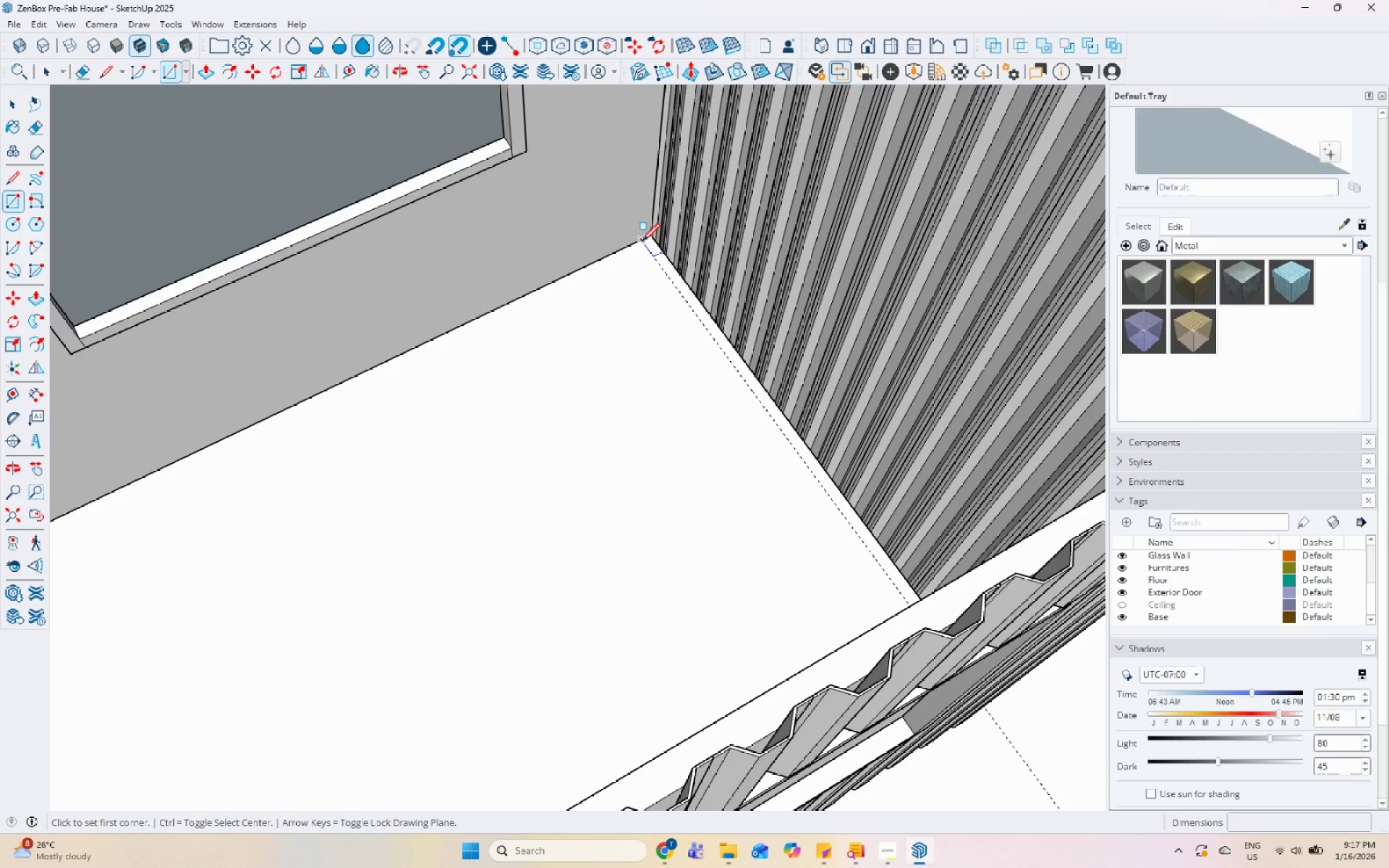 
left_click_drag(start_coordinate=[642, 243], to_coordinate=[645, 244])
 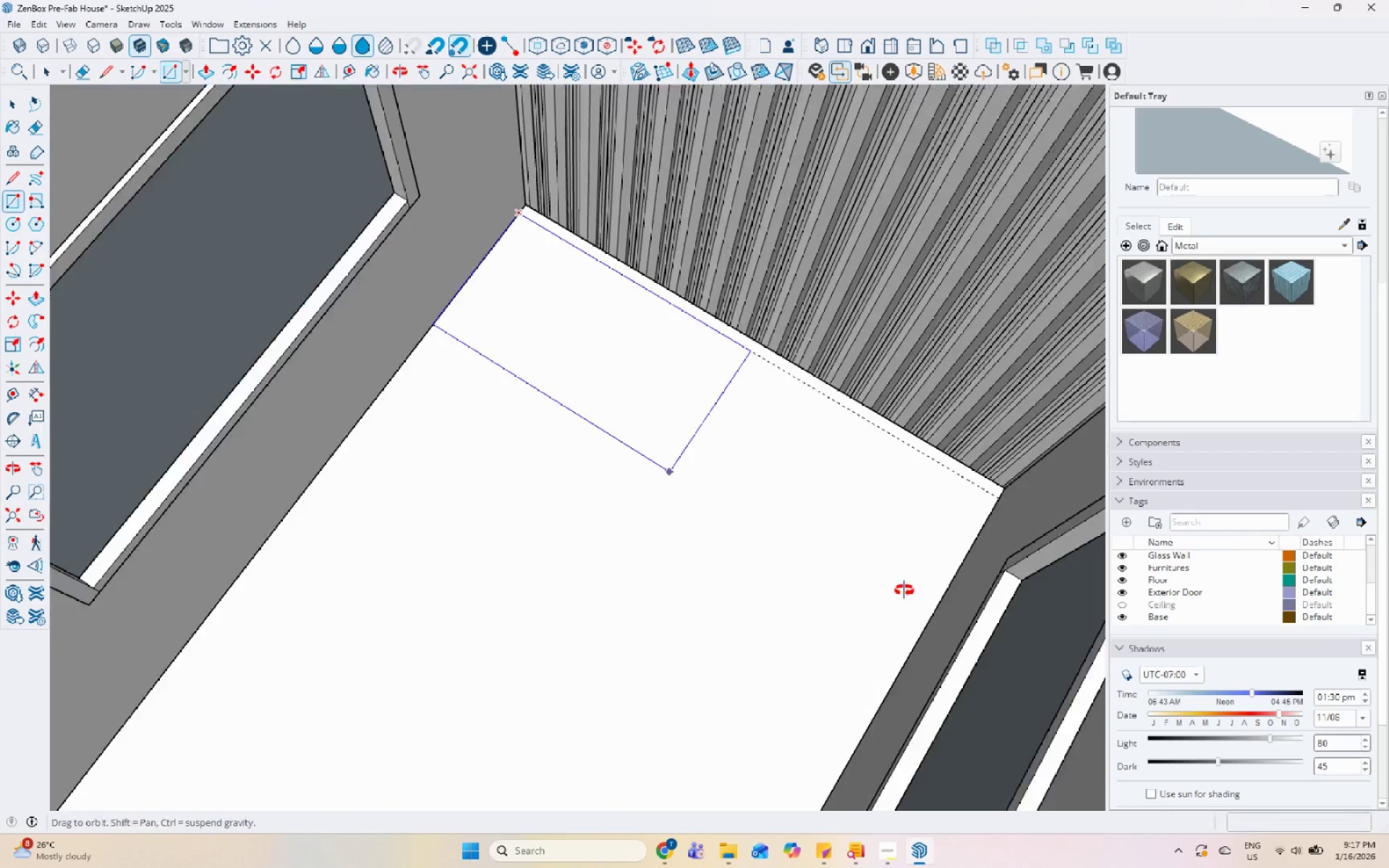 
scroll: coordinate [934, 472], scroll_direction: up, amount: 5.0
 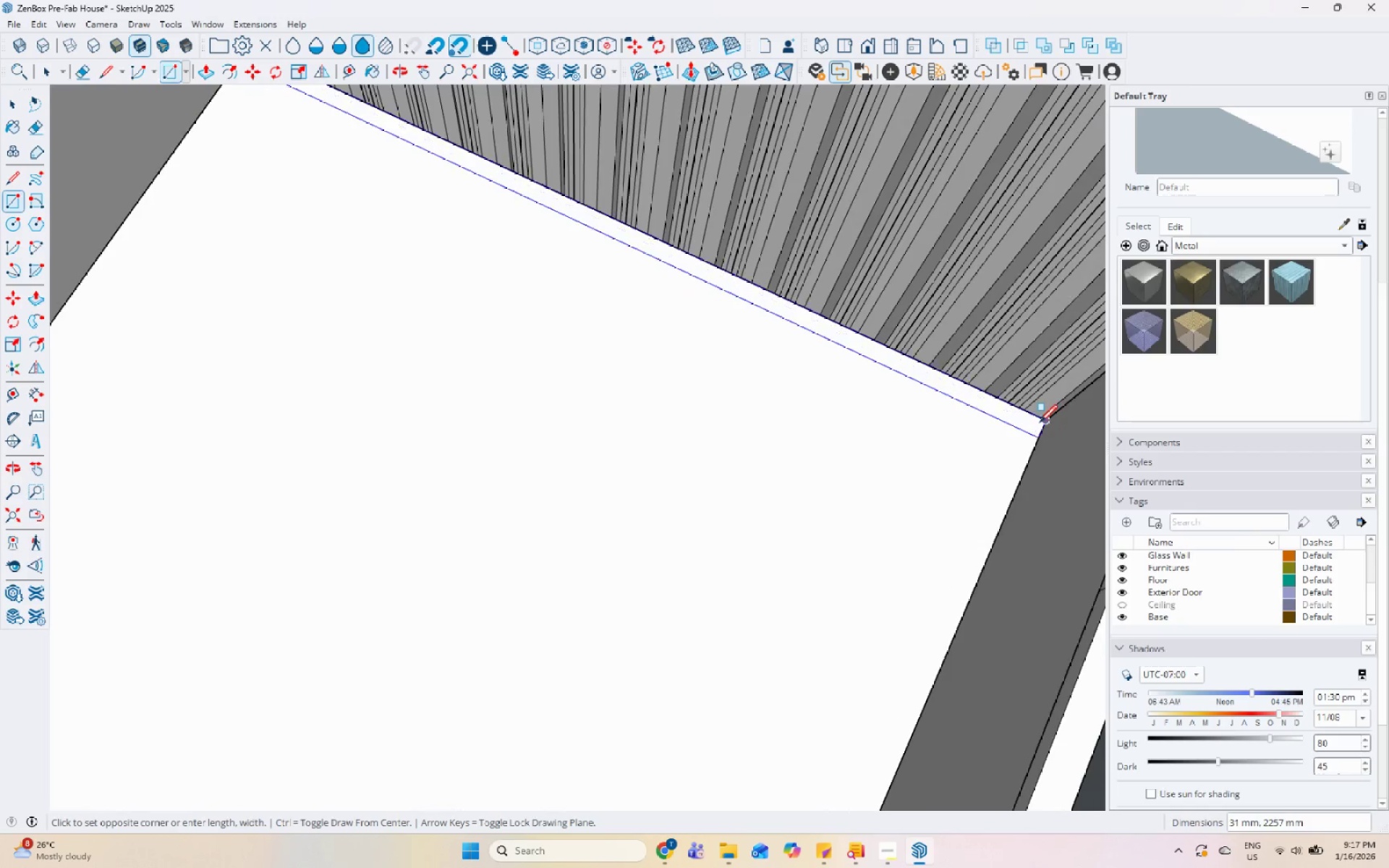 
left_click([1042, 423])
 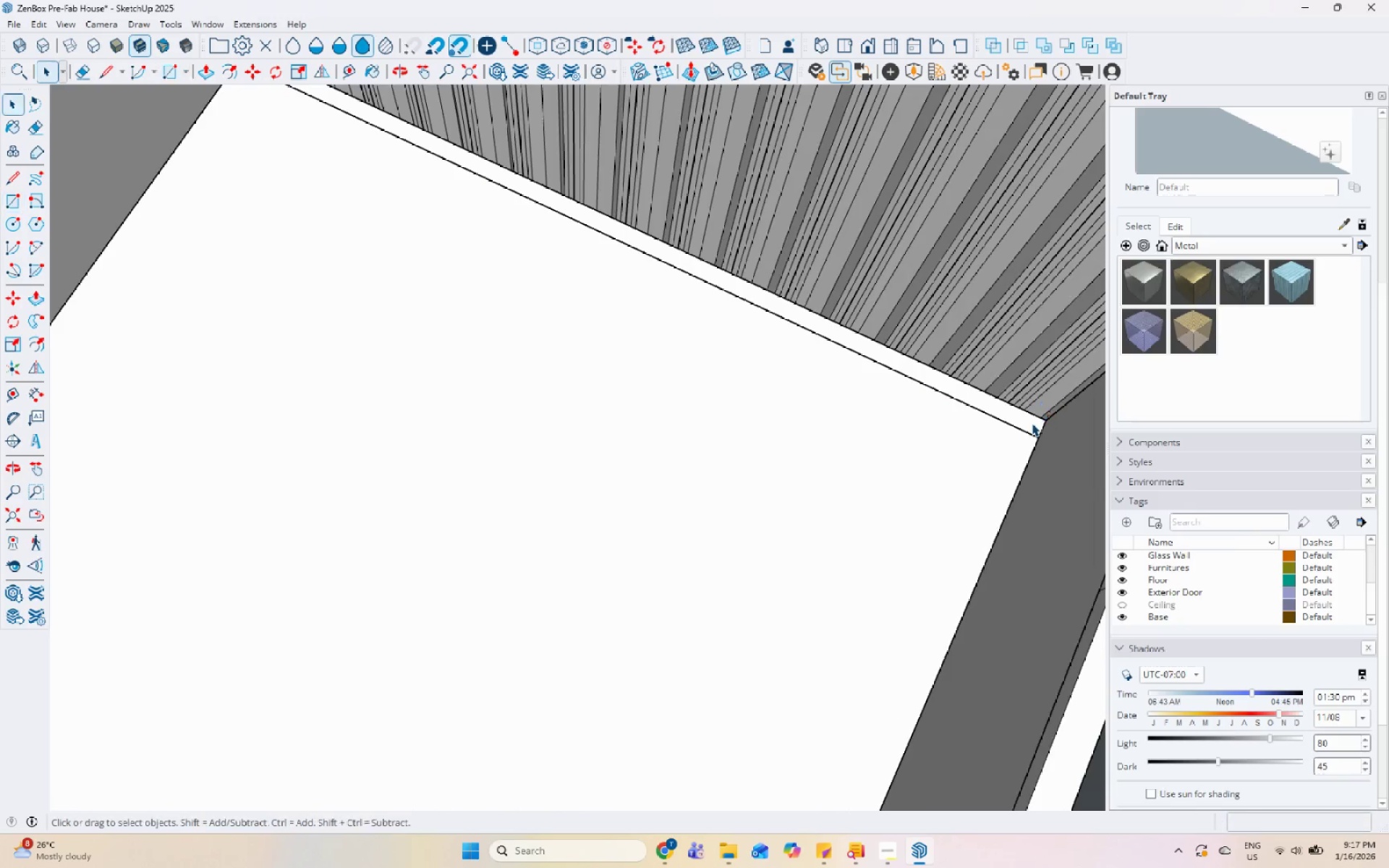 
key(Space)
 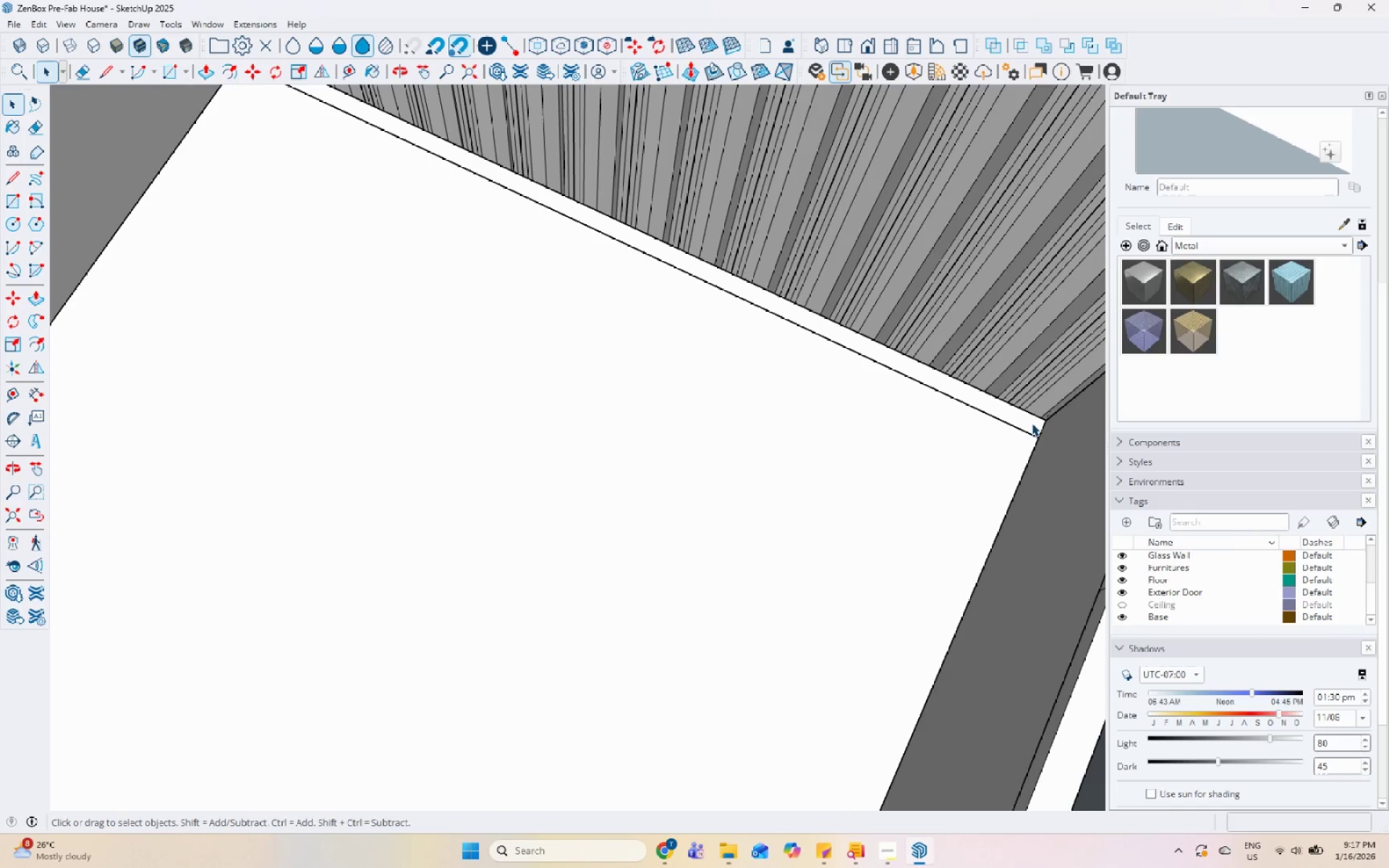 
double_click([1032, 423])
 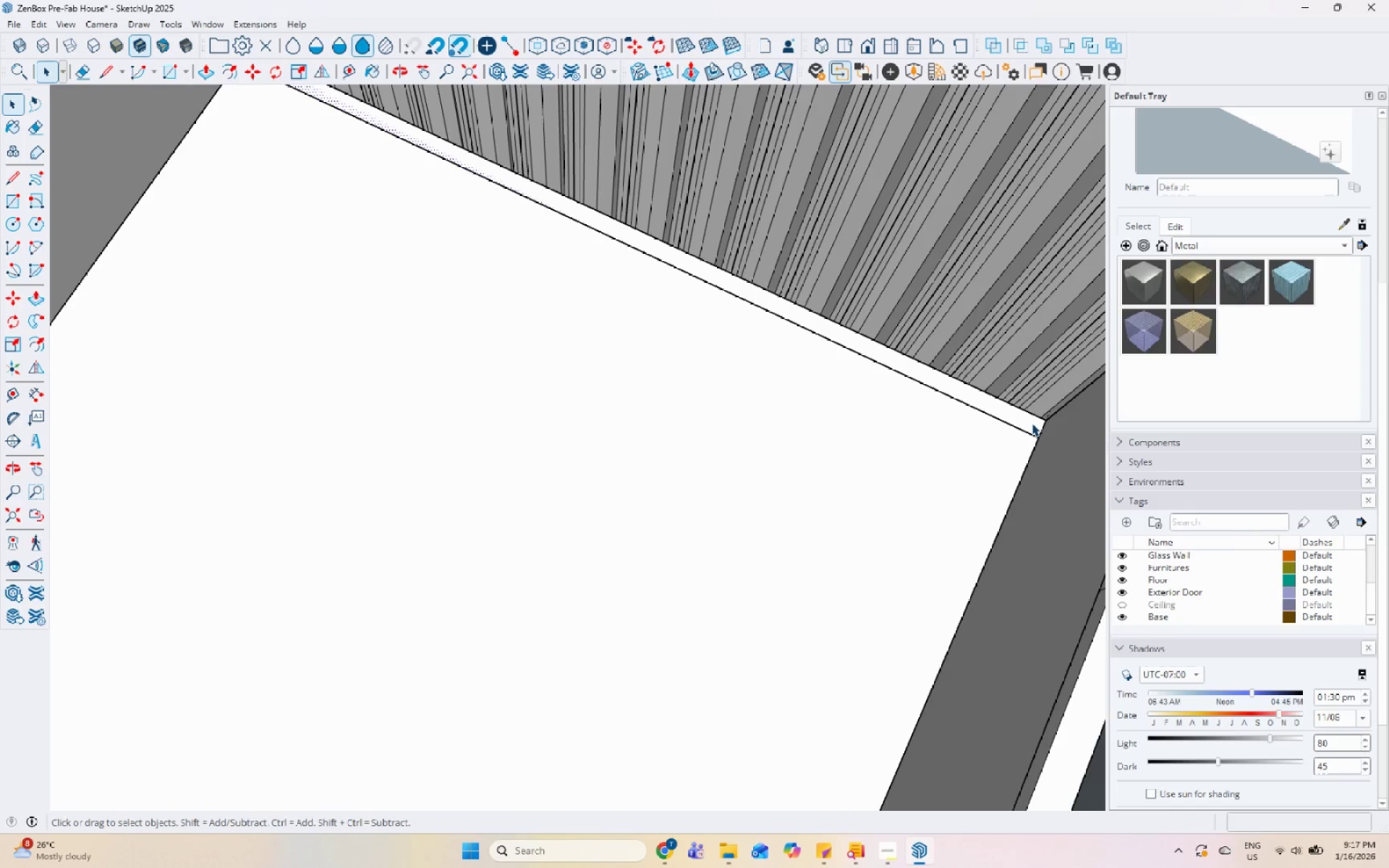 
key(P)
 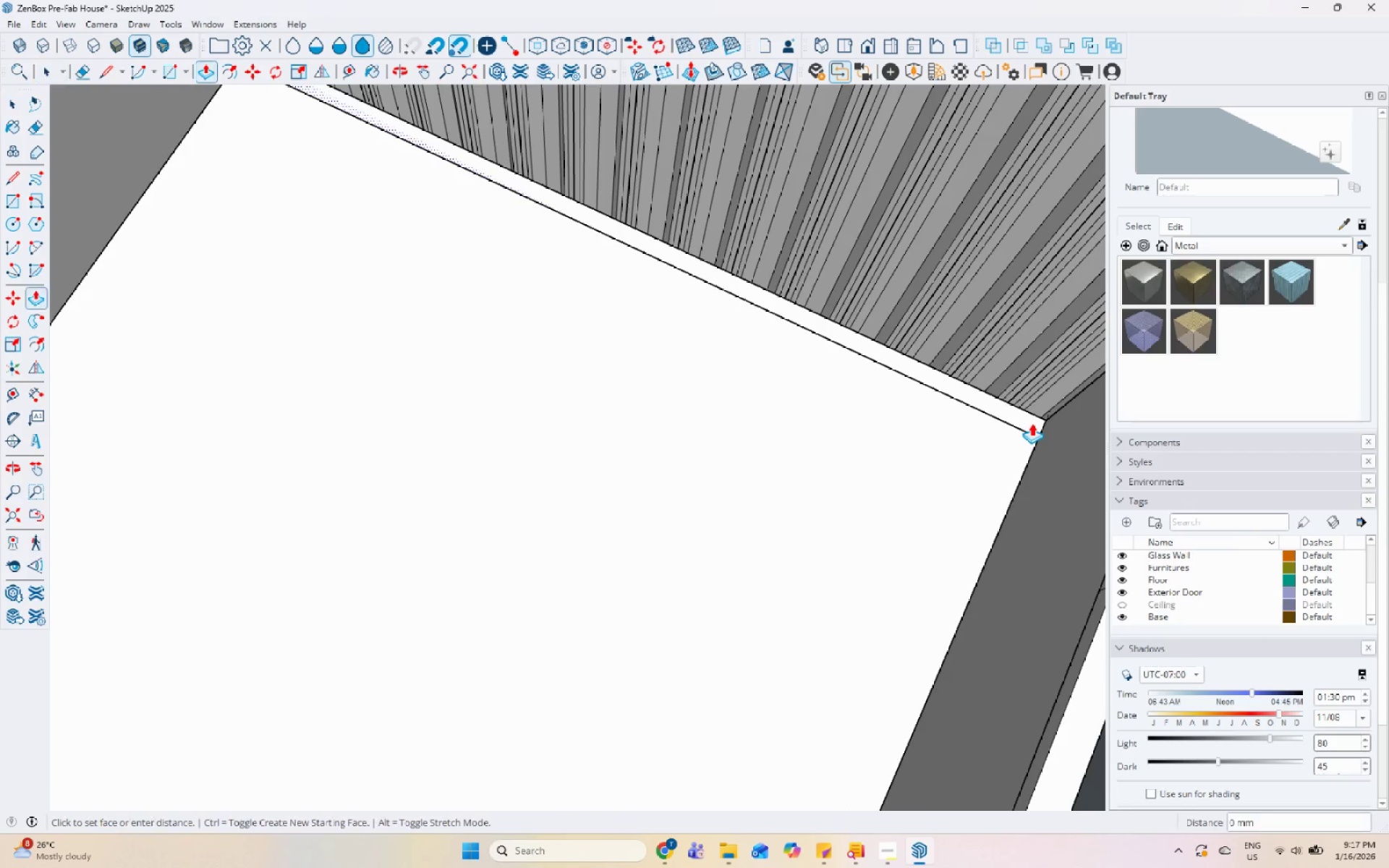 
left_click([1032, 423])
 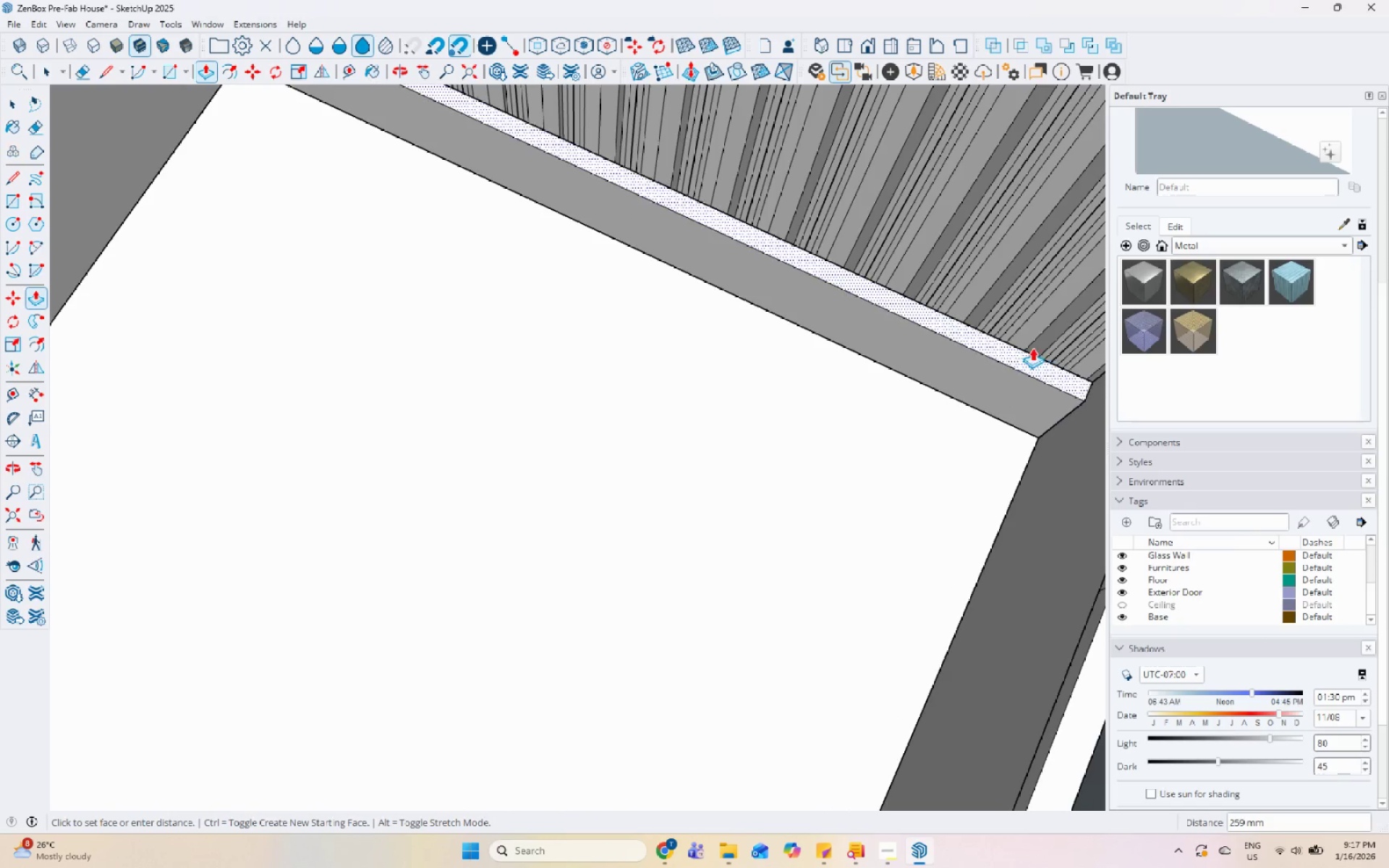 
scroll: coordinate [899, 363], scroll_direction: down, amount: 15.0
 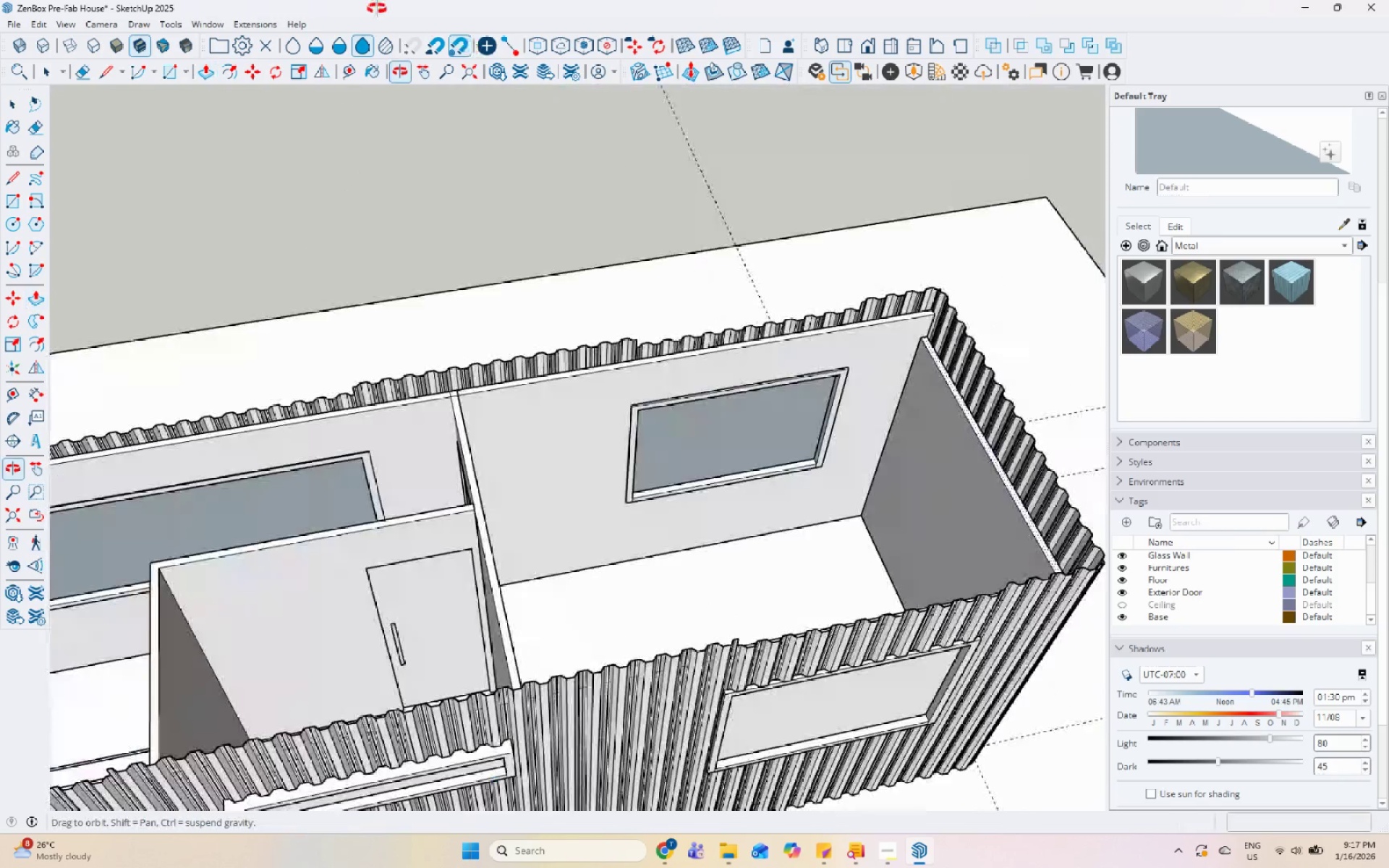 
scroll: coordinate [855, 347], scroll_direction: up, amount: 5.0
 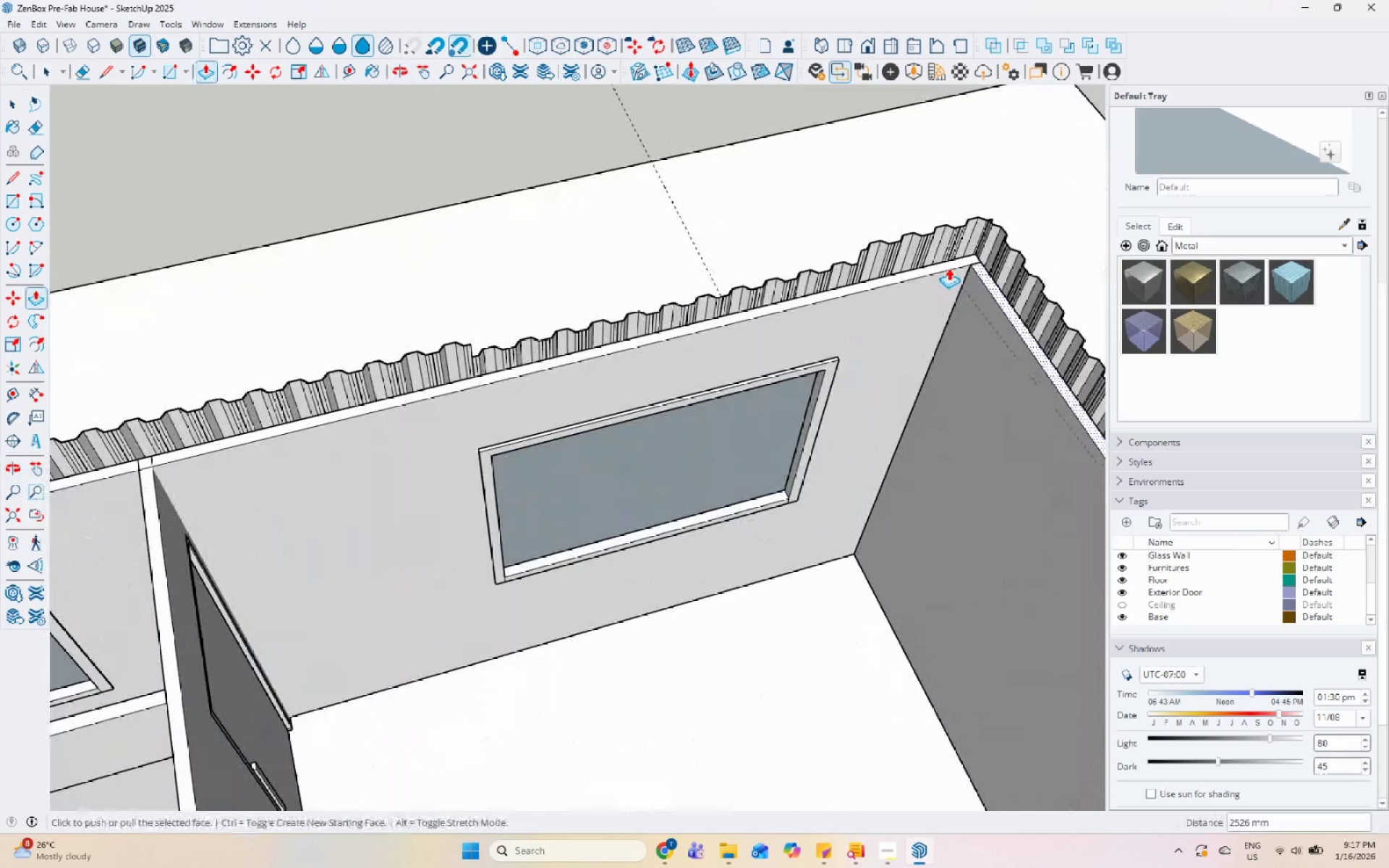 
key(Space)
 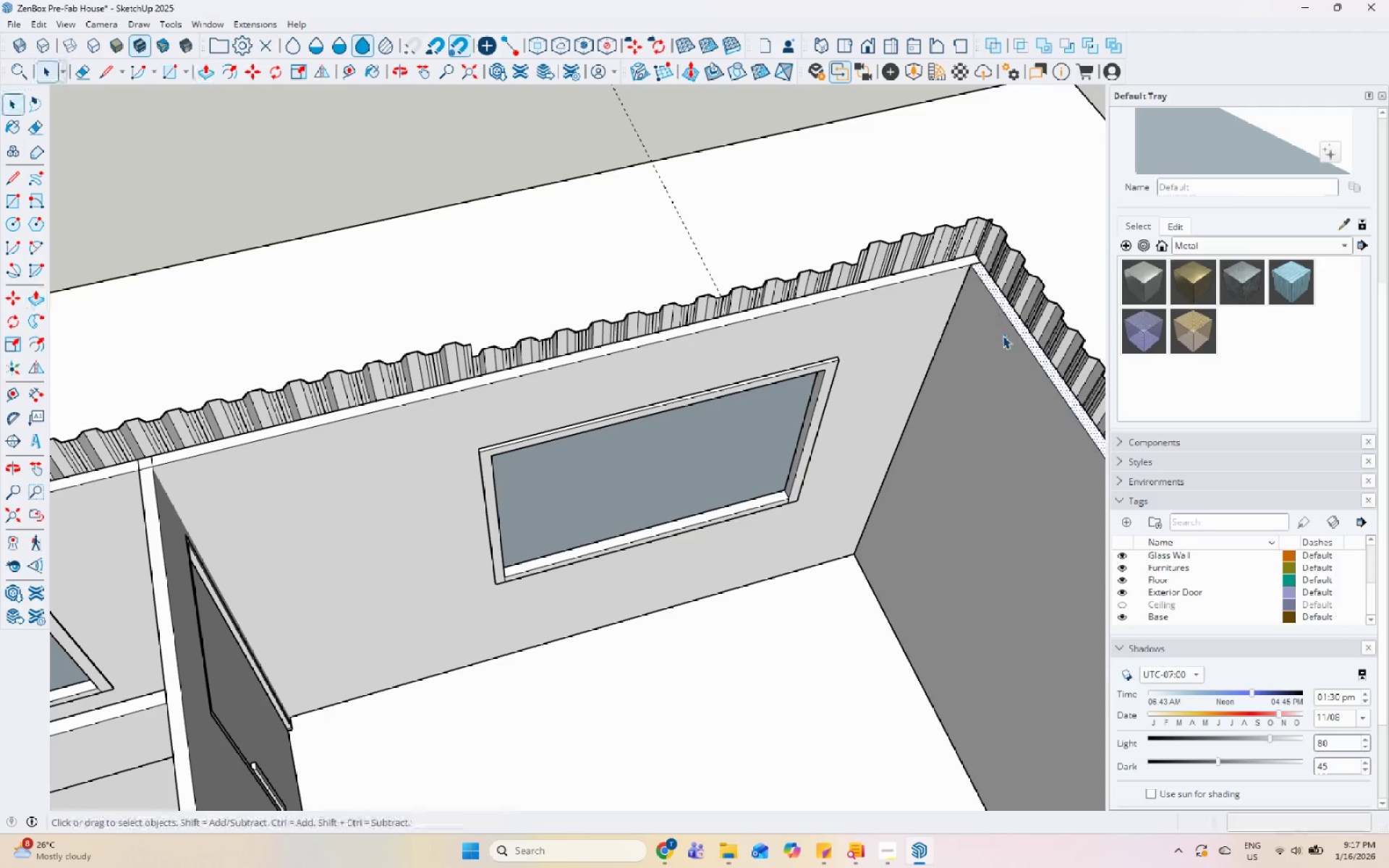 
double_click([1003, 336])
 